 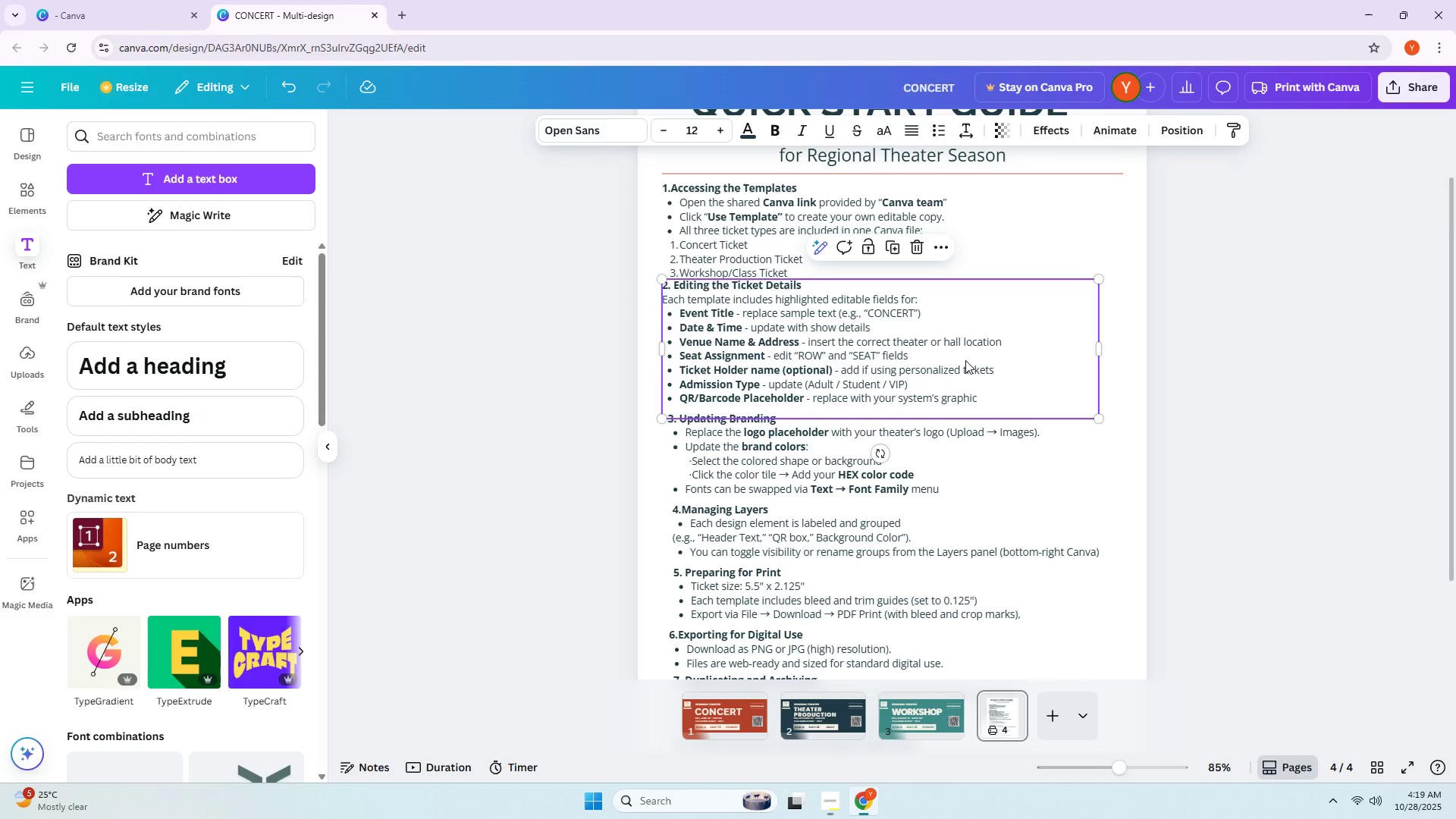 
scroll: coordinate [959, 362], scroll_direction: up, amount: 1.0
 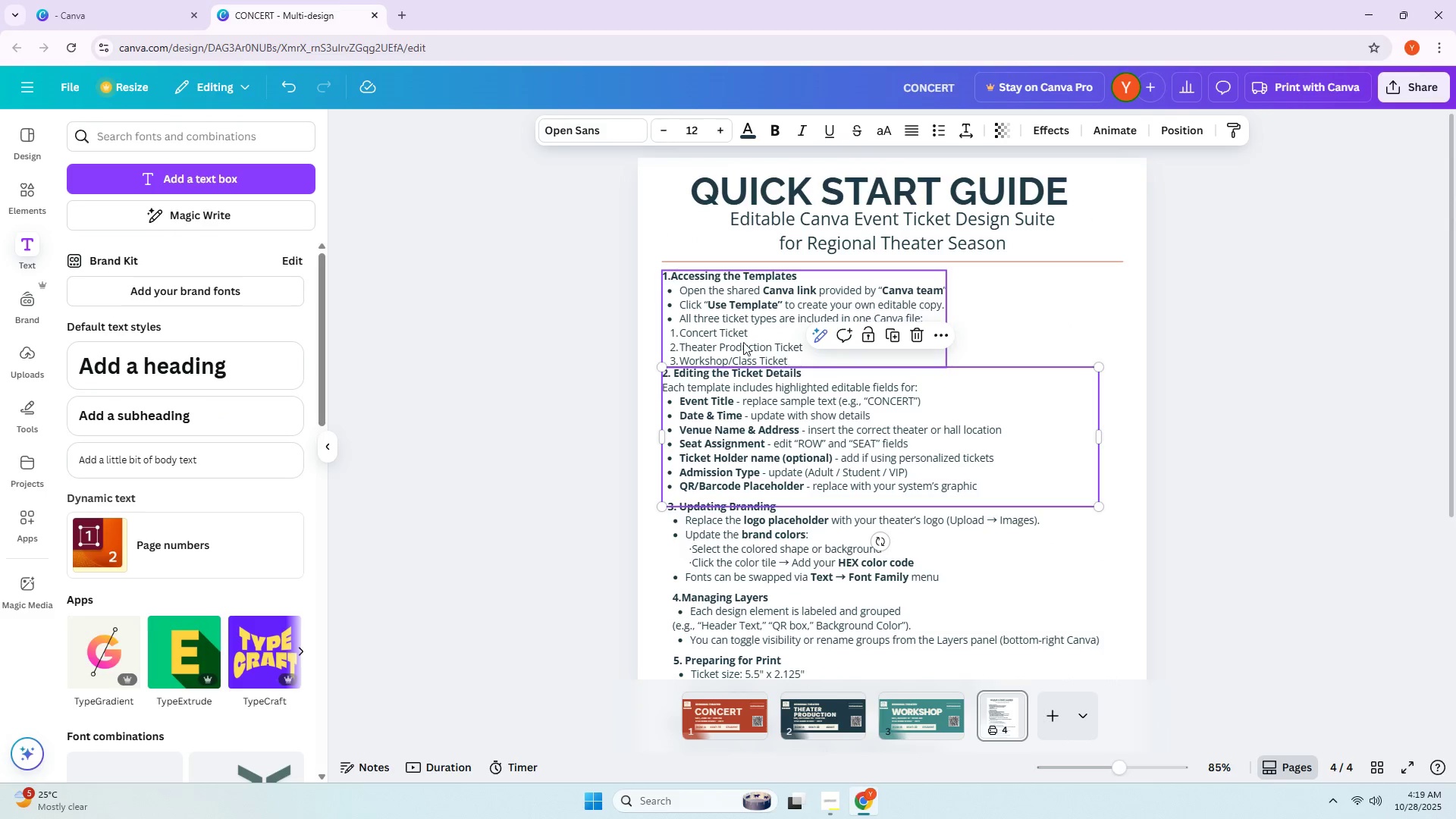 
left_click([739, 337])
 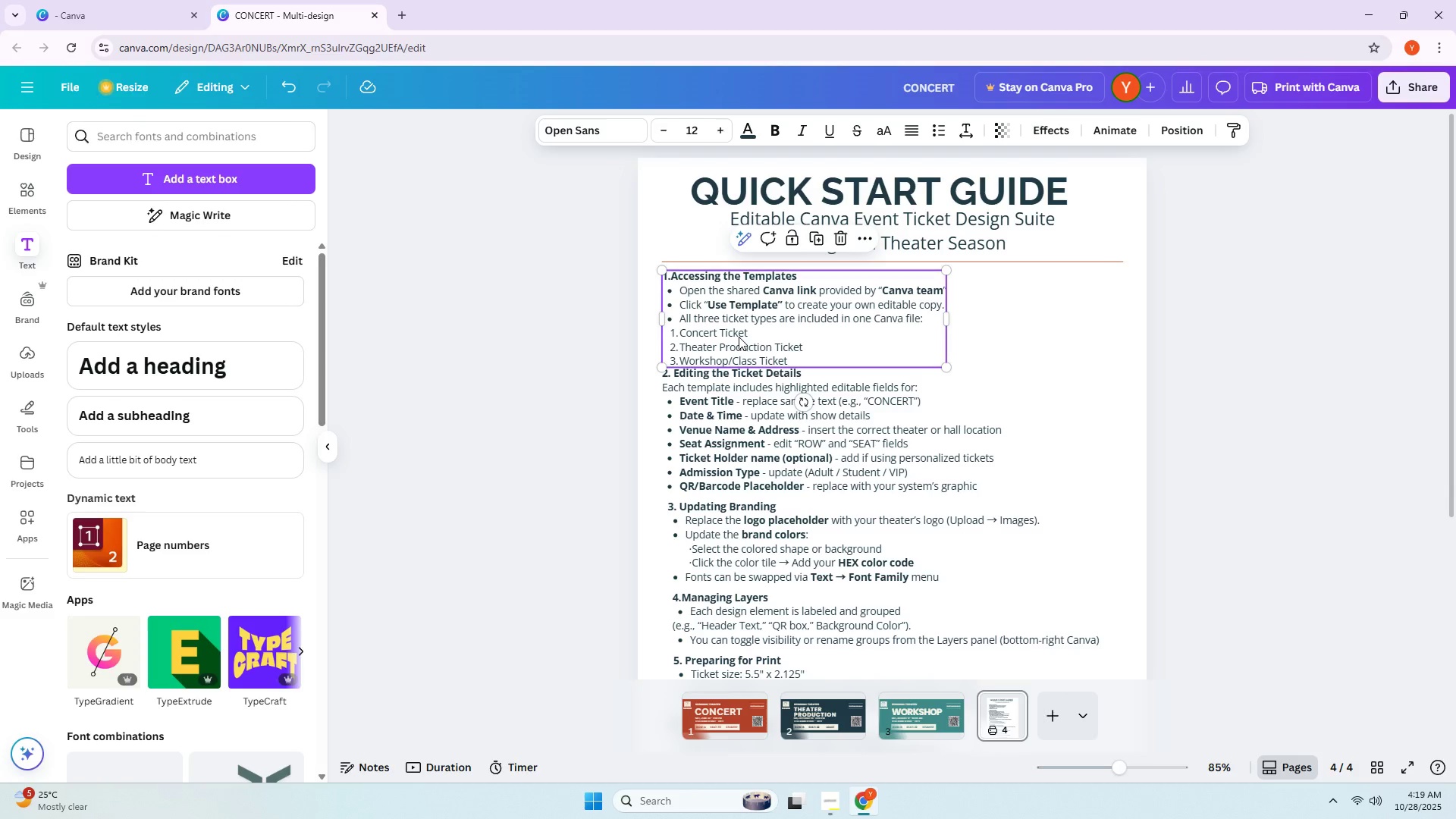 
wait(8.43)
 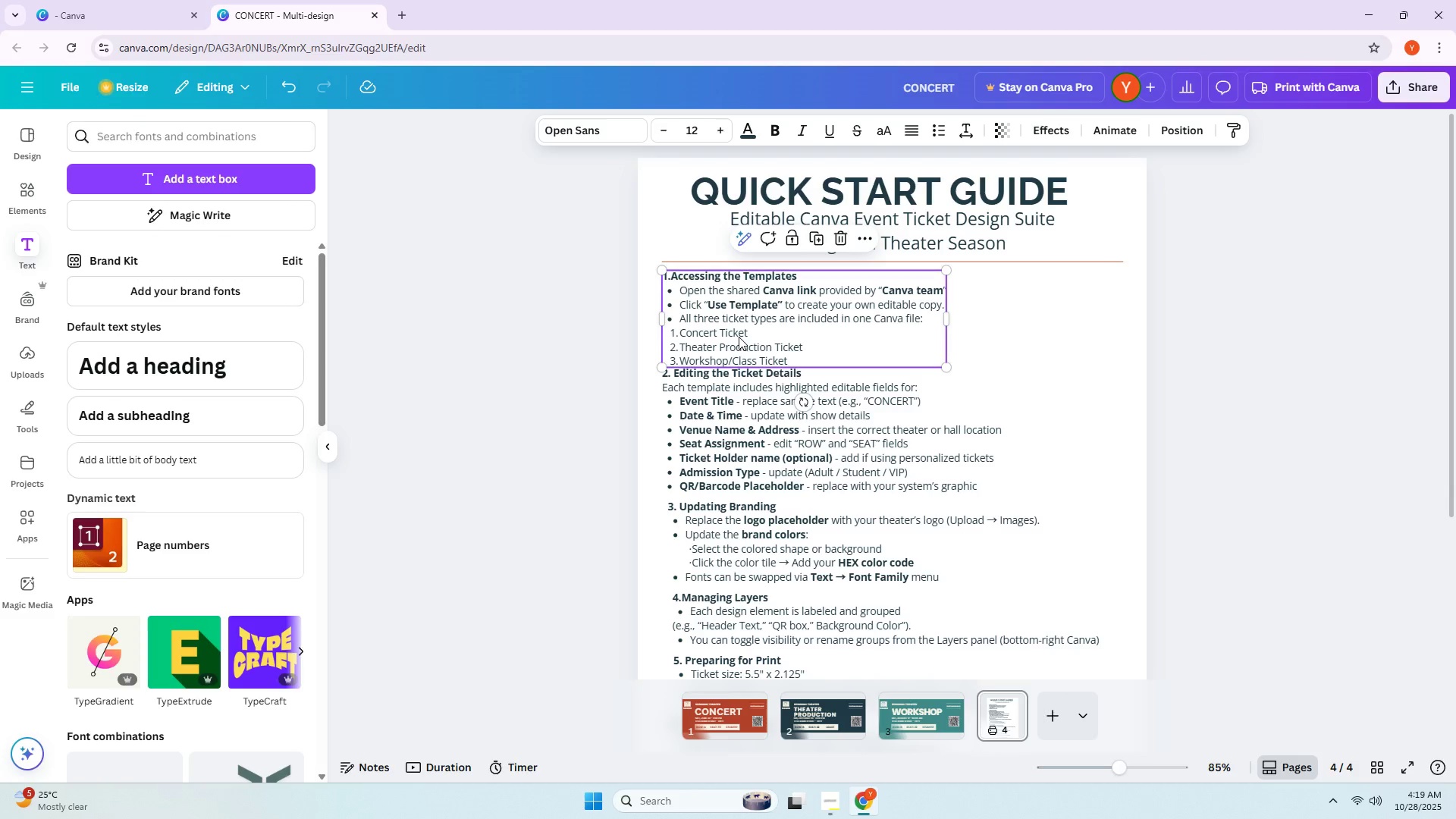 
scroll: coordinate [849, 322], scroll_direction: down, amount: 3.0
 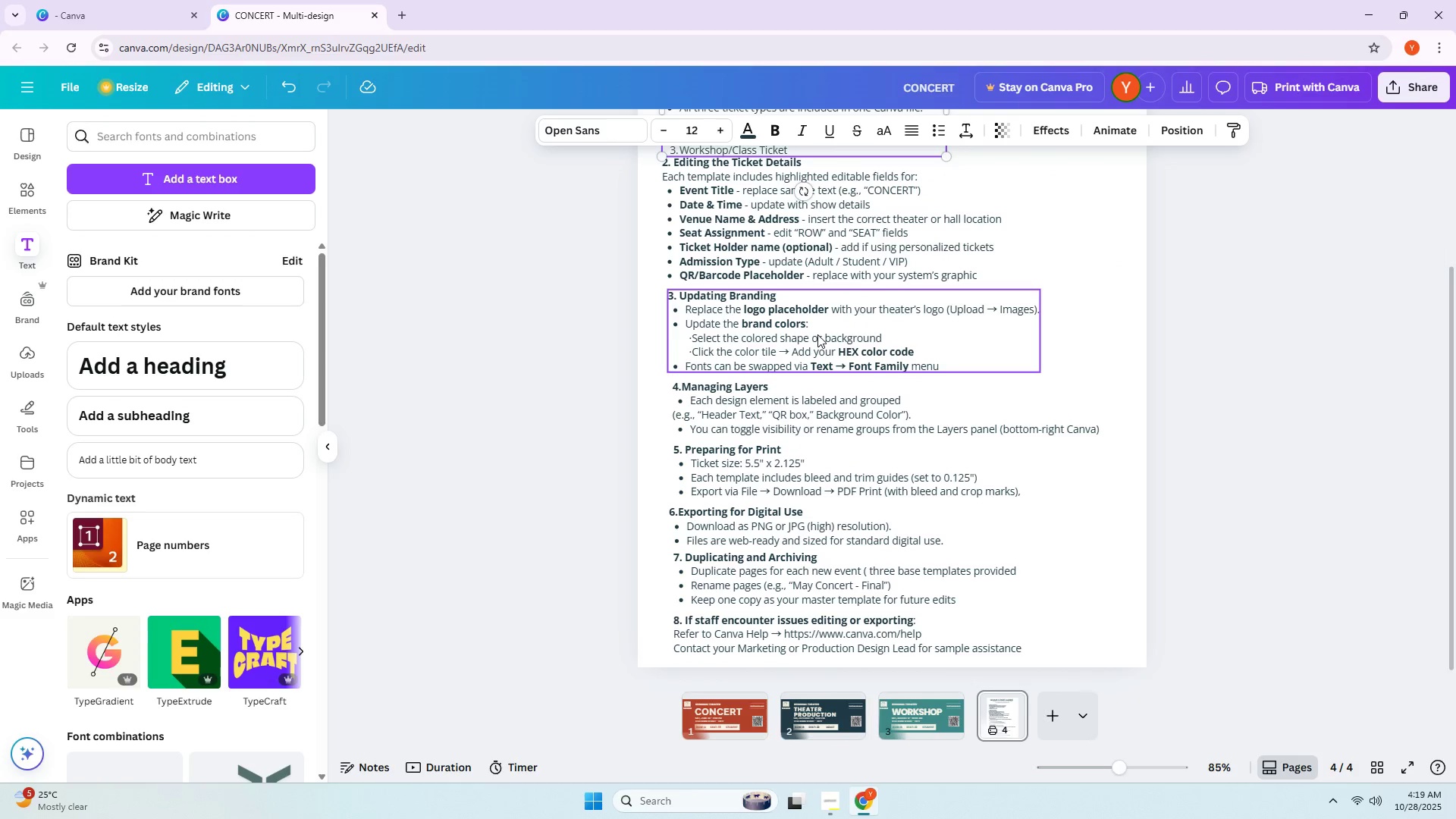 
wait(8.06)
 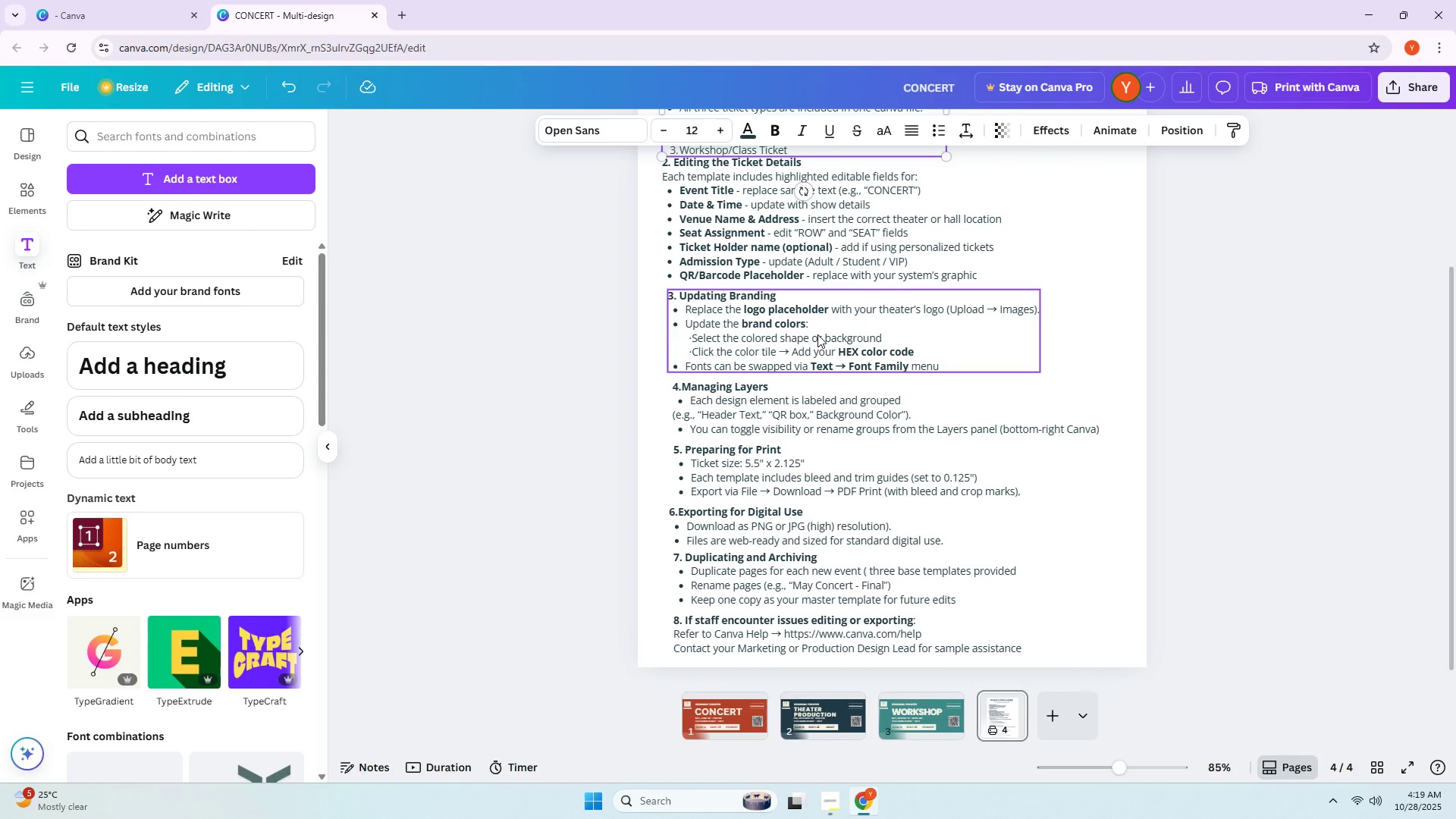 
scroll: coordinate [889, 347], scroll_direction: down, amount: 2.0
 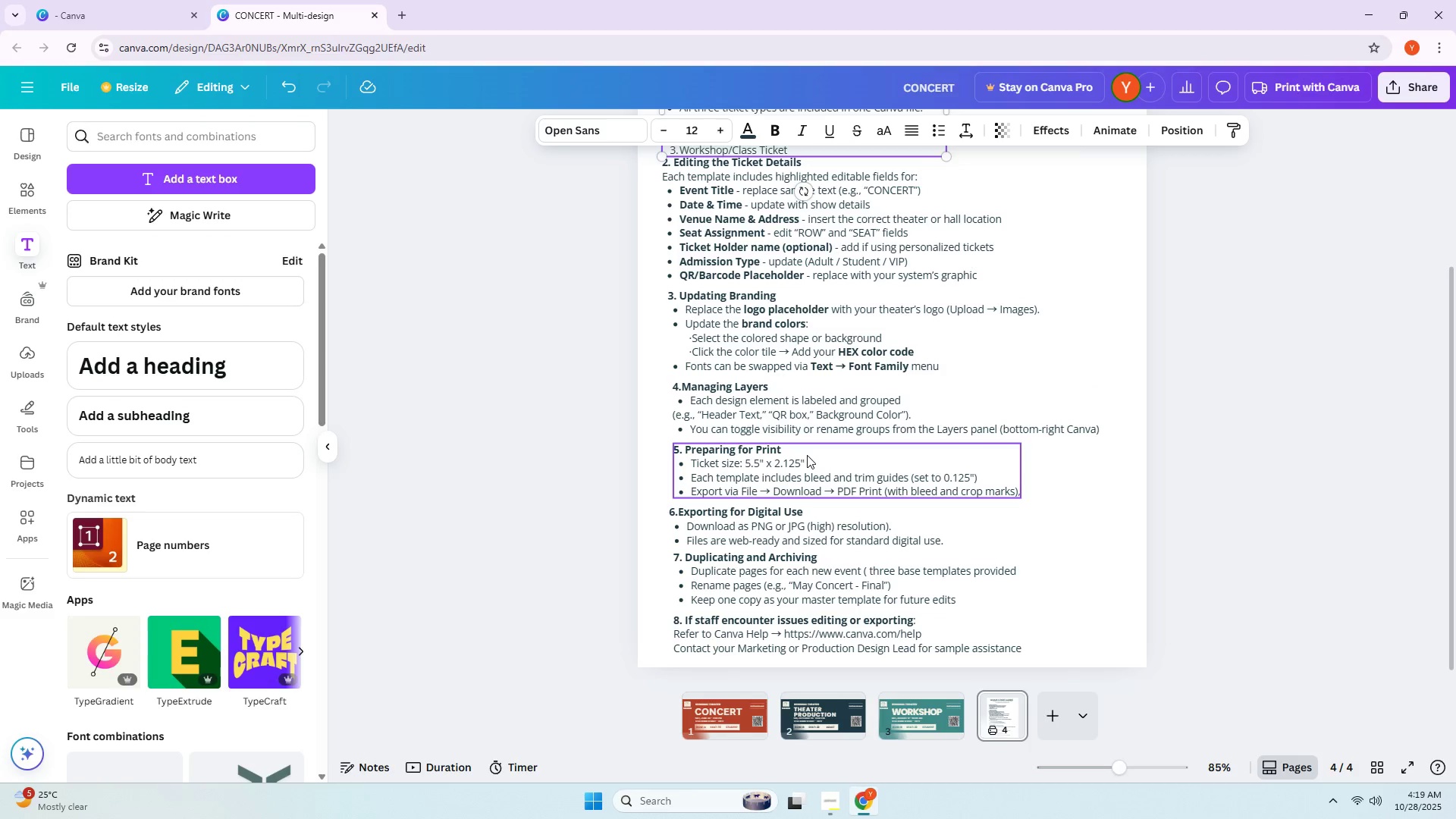 
wait(21.02)
 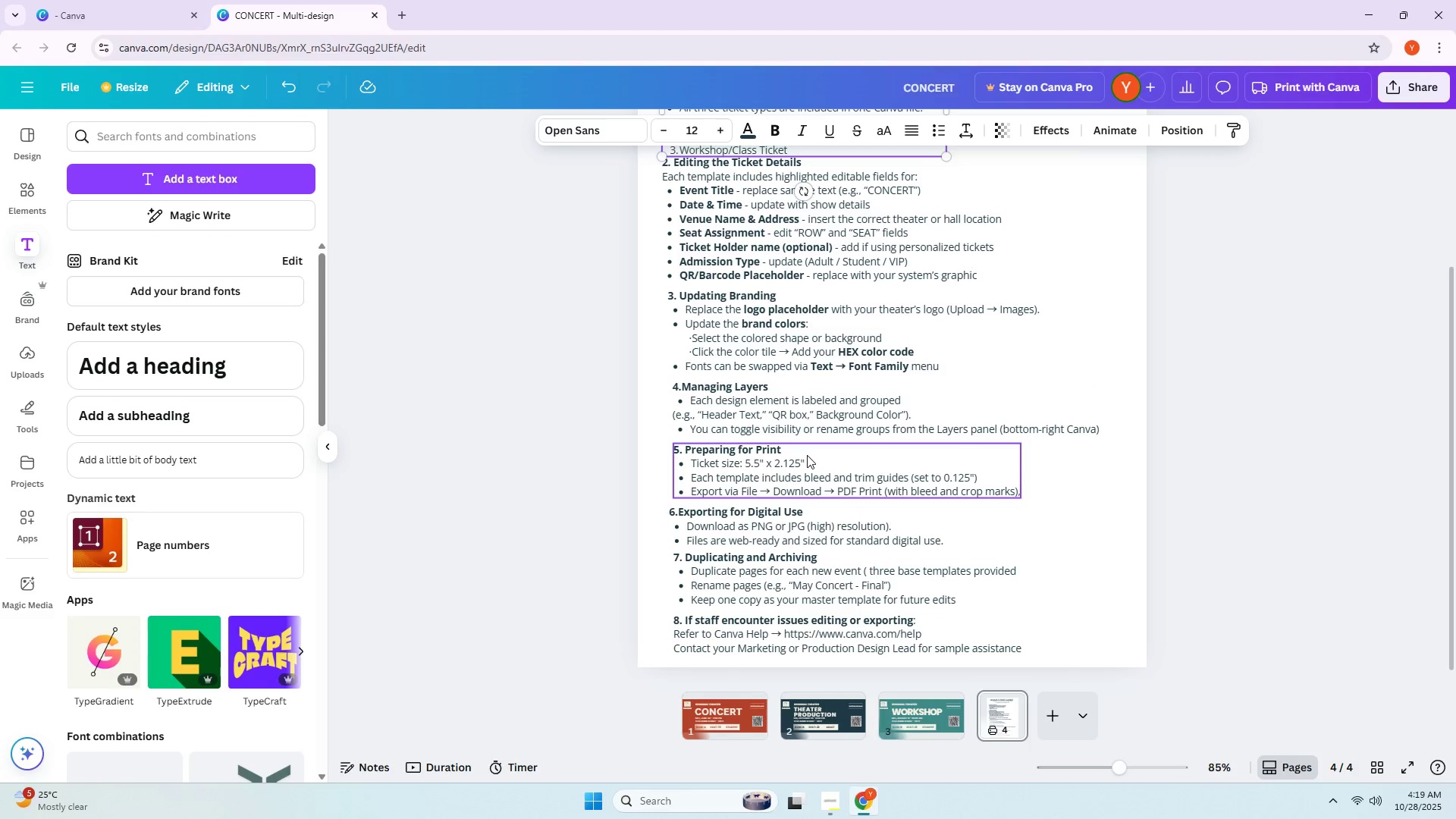 
double_click([746, 464])
 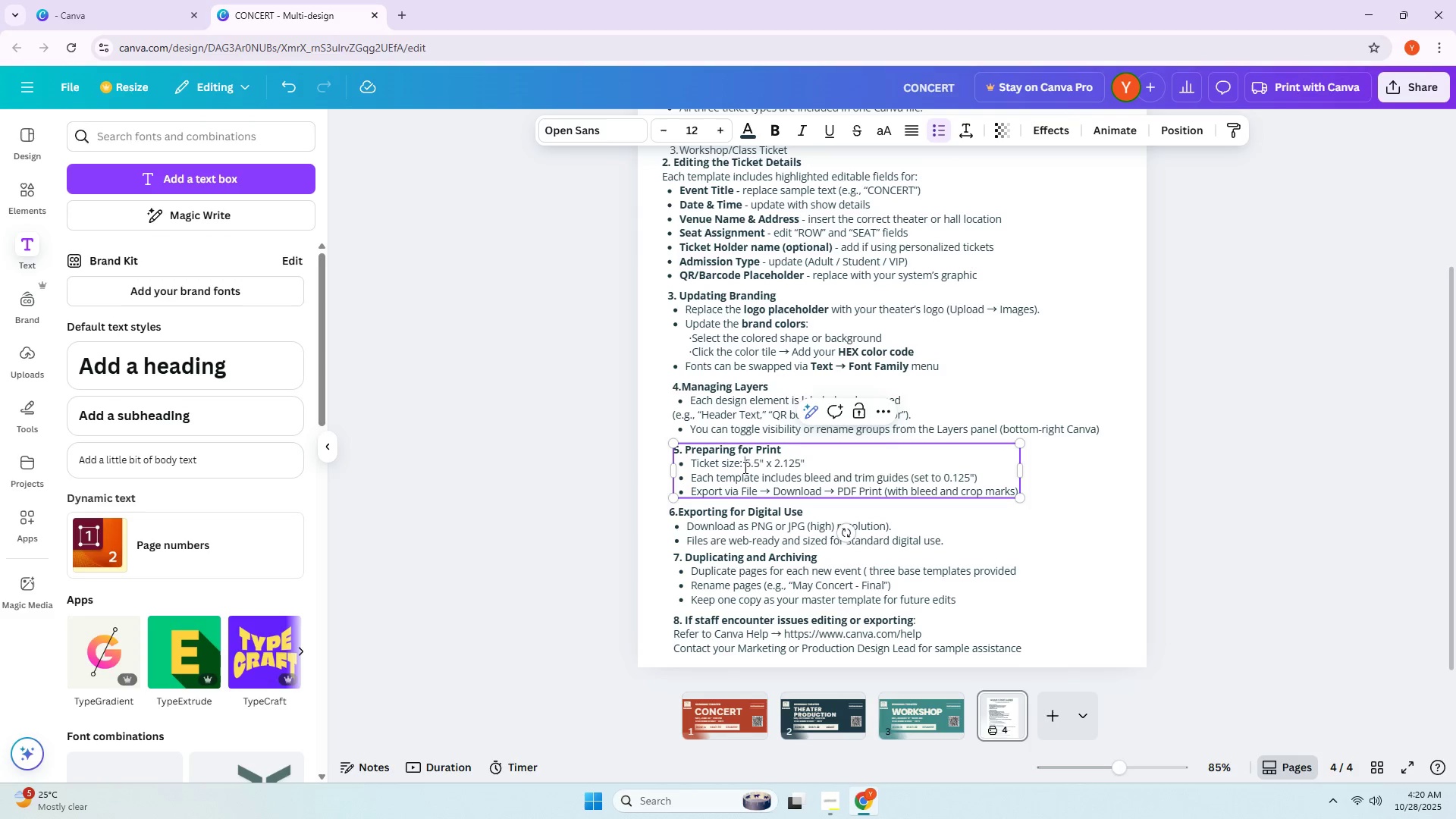 
left_click_drag(start_coordinate=[743, 466], to_coordinate=[808, 466])
 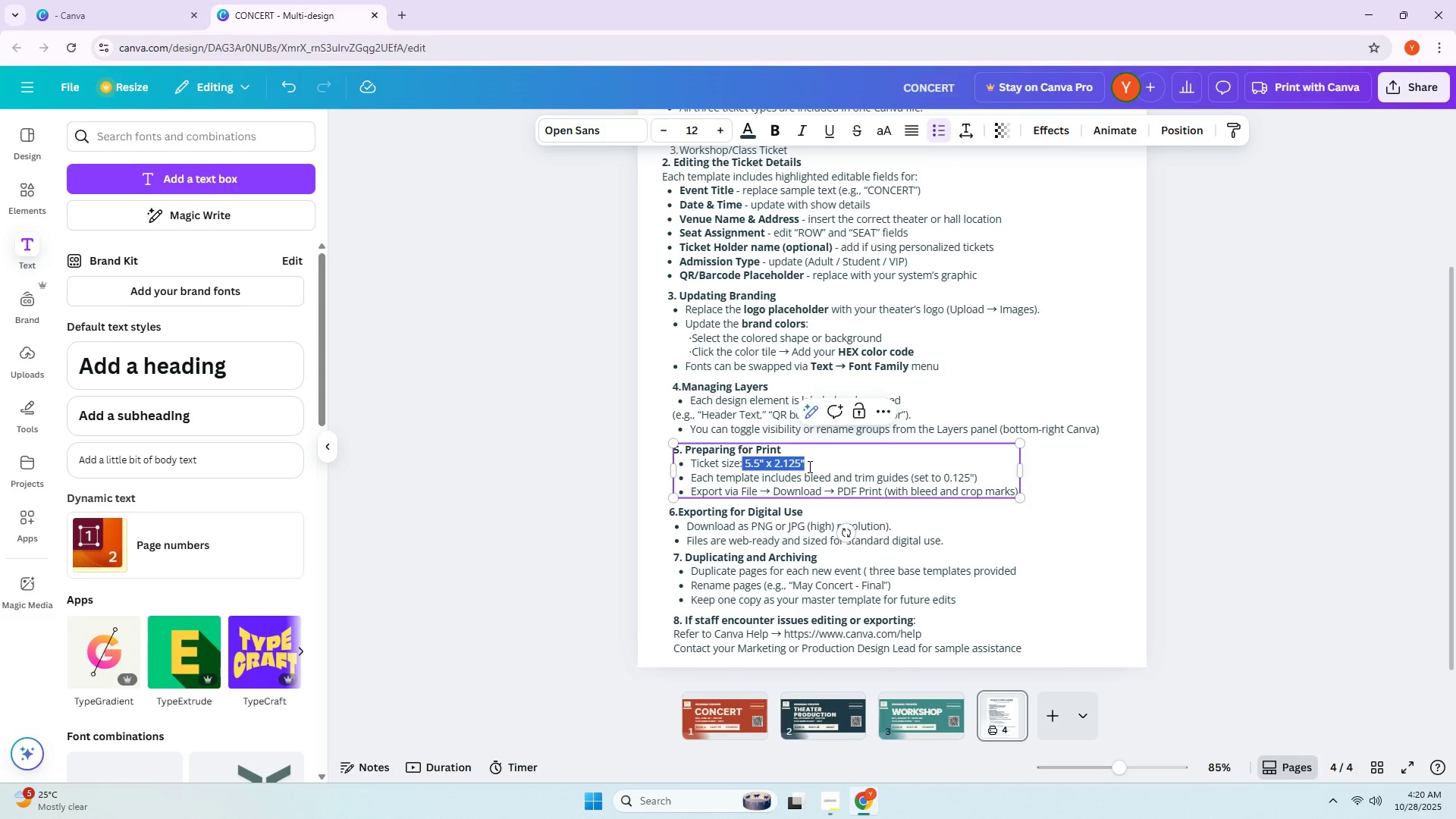 
left_click([808, 466])
 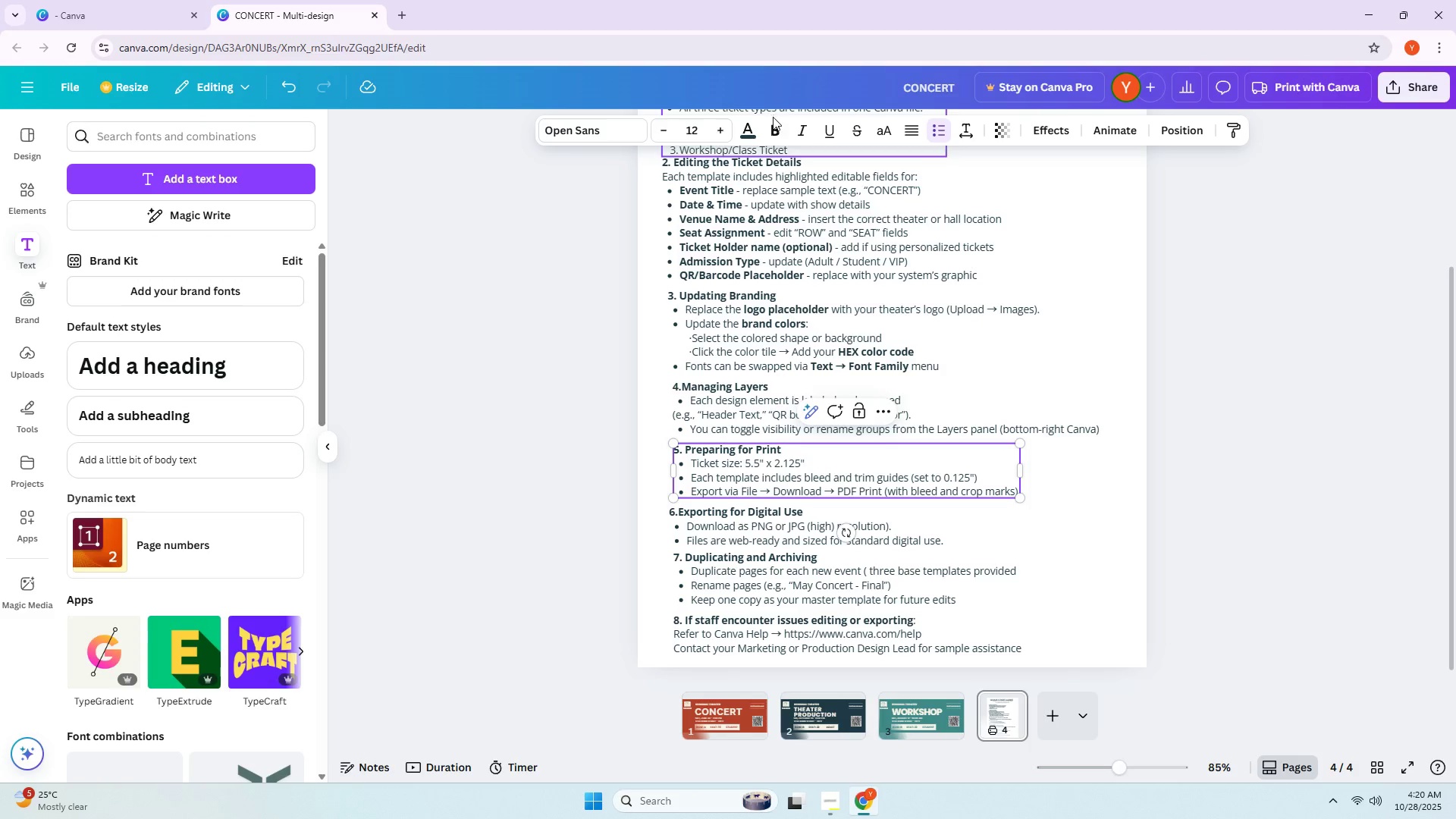 
left_click([774, 124])
 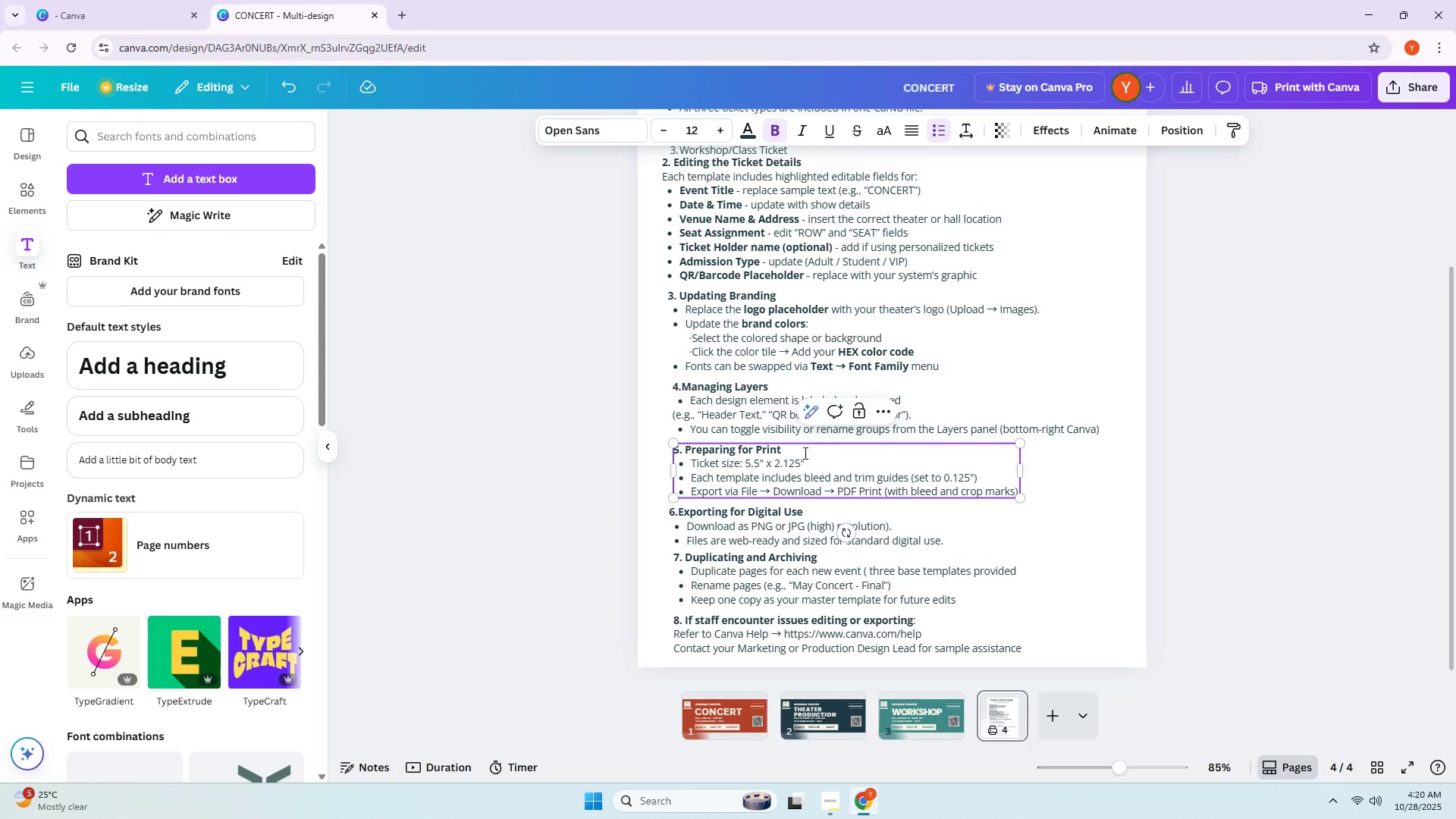 
left_click_drag(start_coordinate=[805, 463], to_coordinate=[745, 465])
 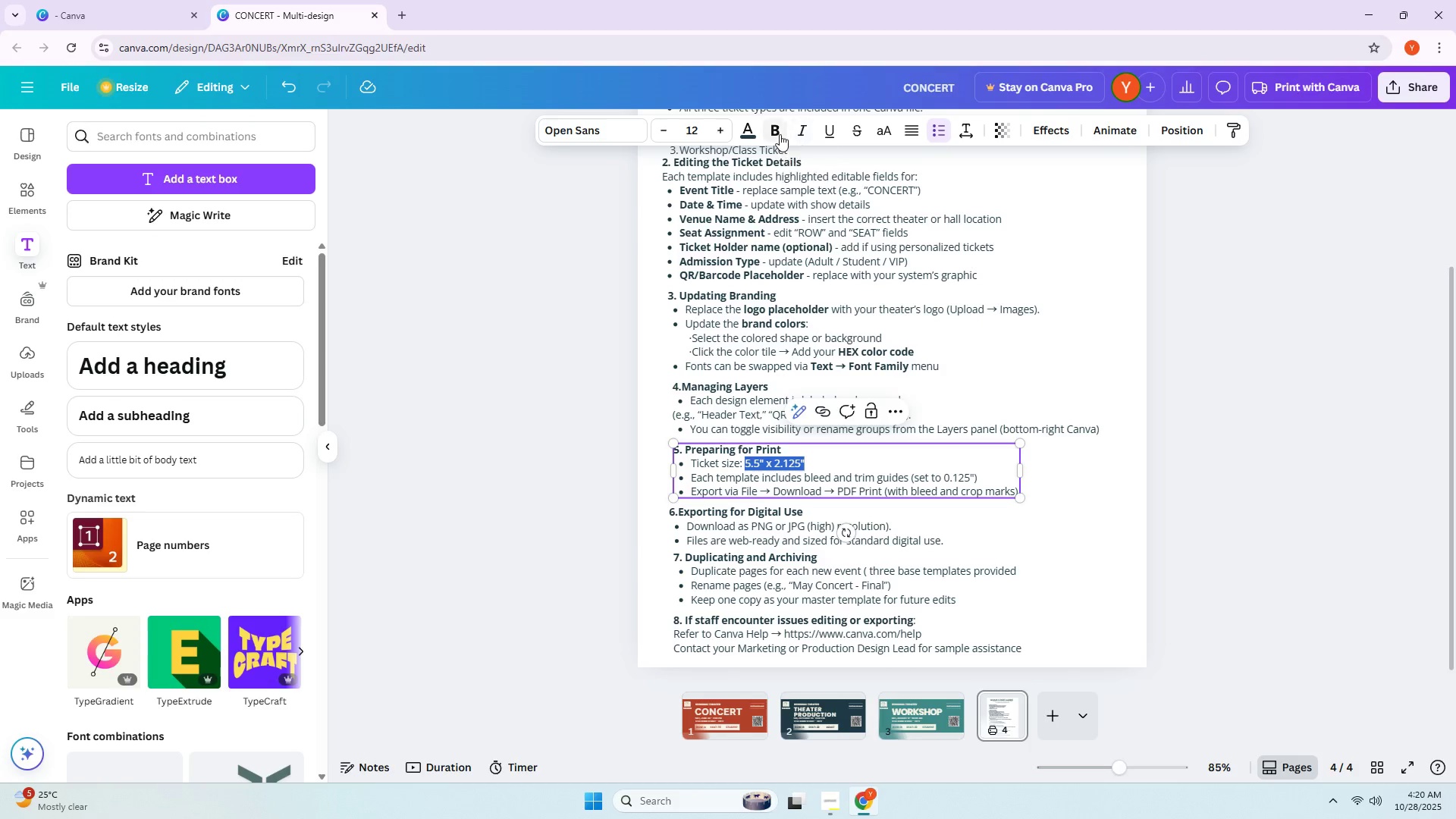 
left_click([780, 134])
 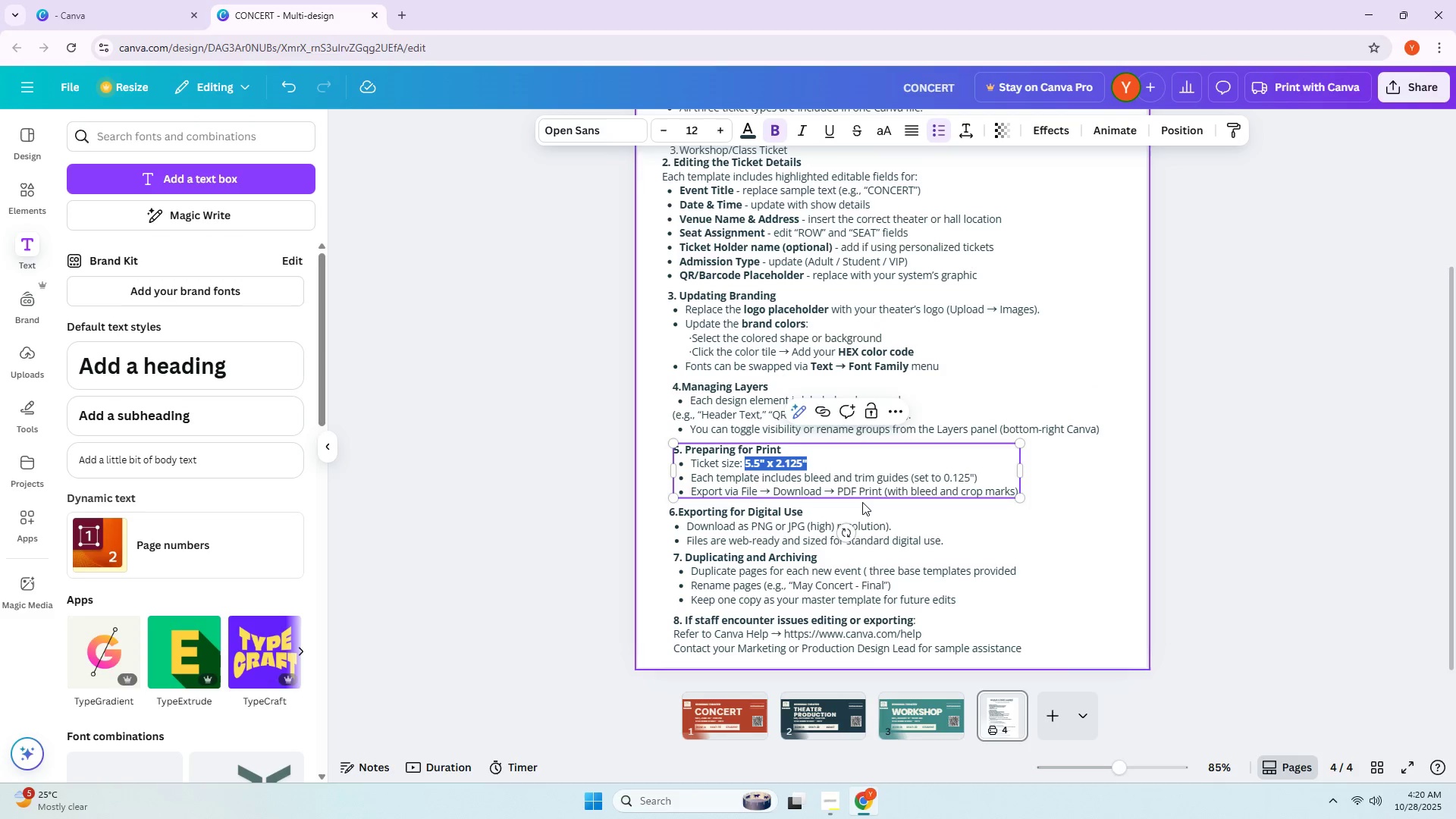 
wait(5.19)
 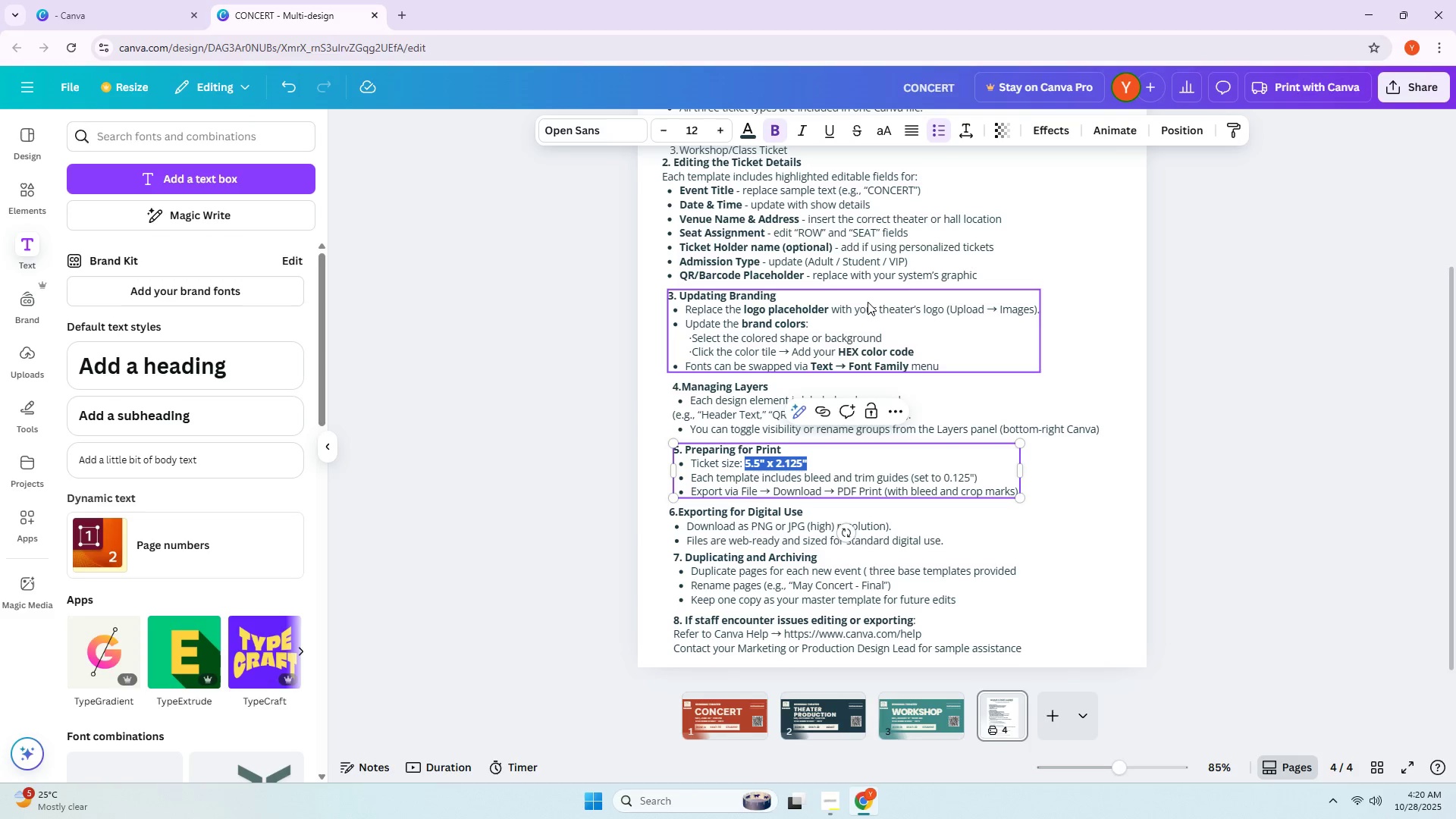 
left_click_drag(start_coordinate=[805, 479], to_coordinate=[906, 479])
 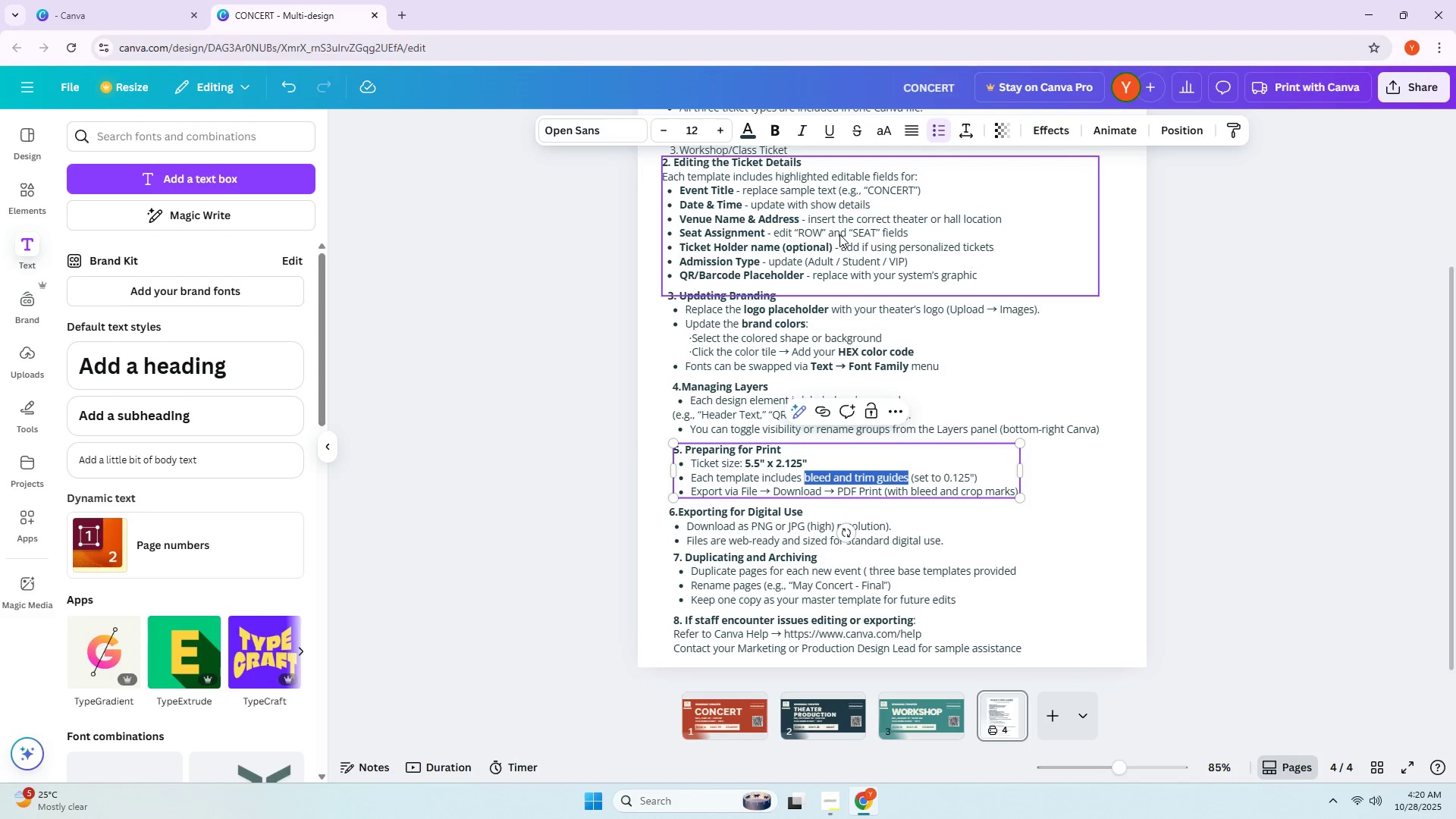 
left_click([774, 130])
 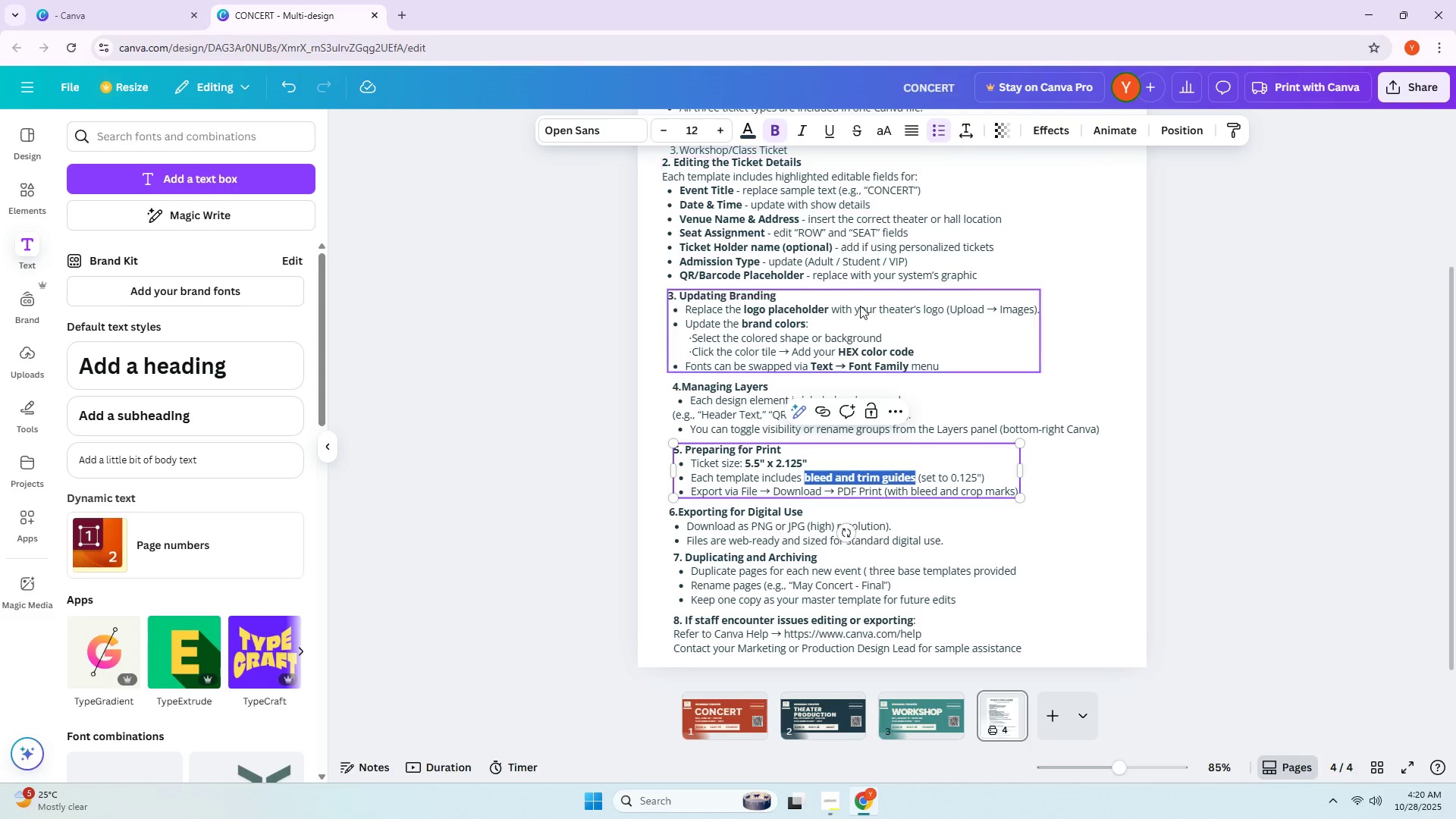 
left_click([914, 504])
 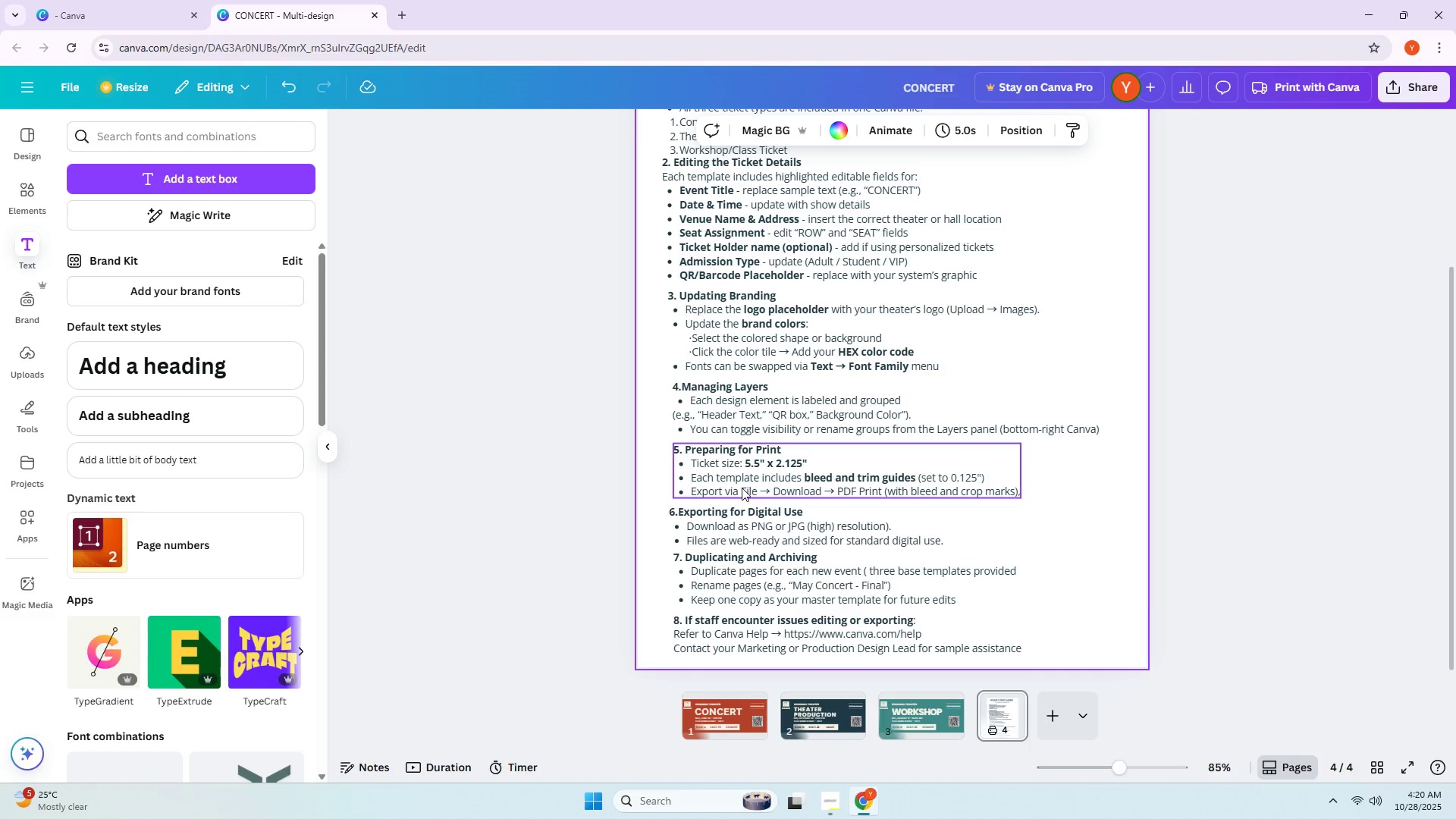 
left_click([742, 488])
 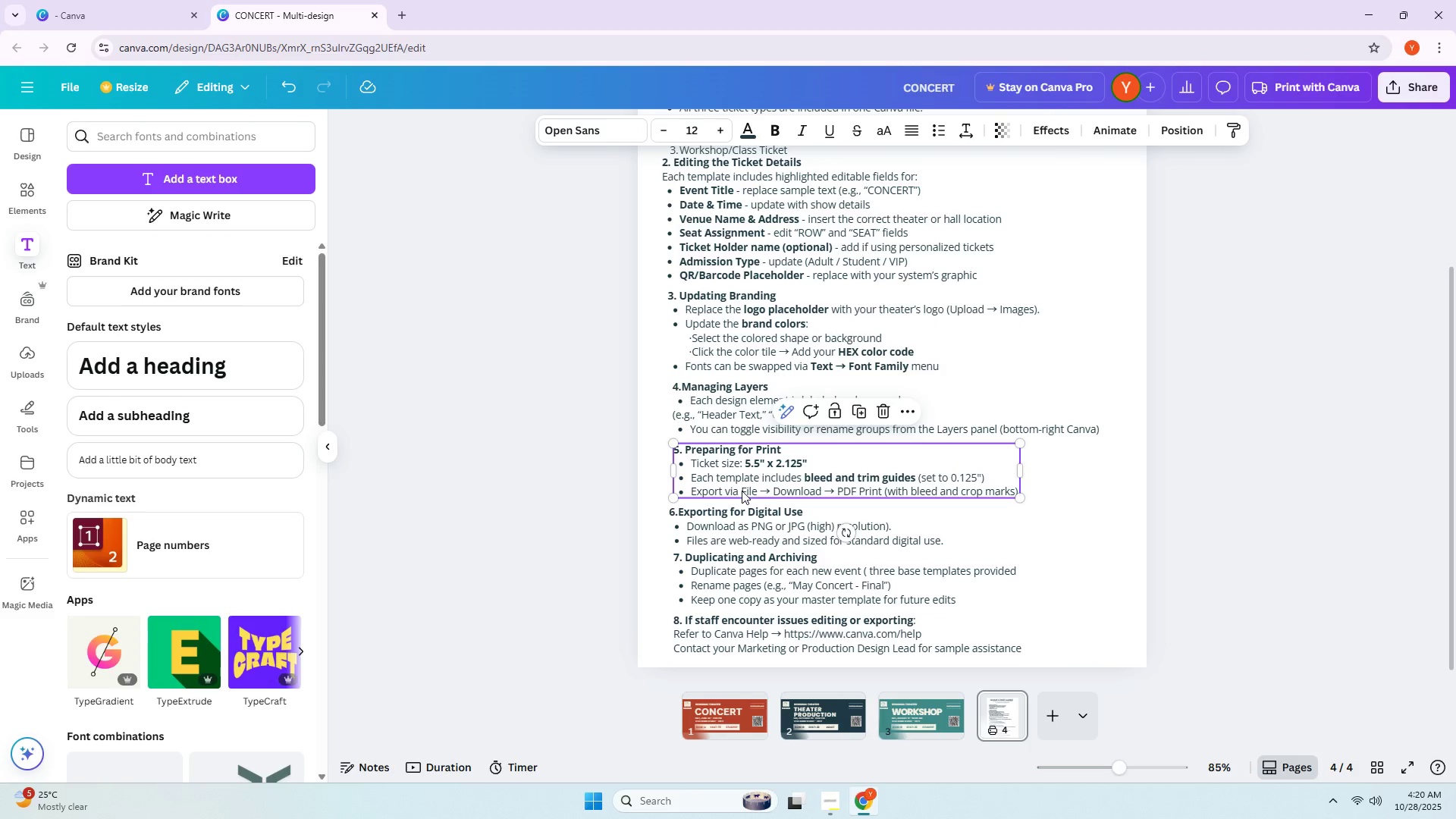 
left_click_drag(start_coordinate=[742, 491], to_coordinate=[750, 491])
 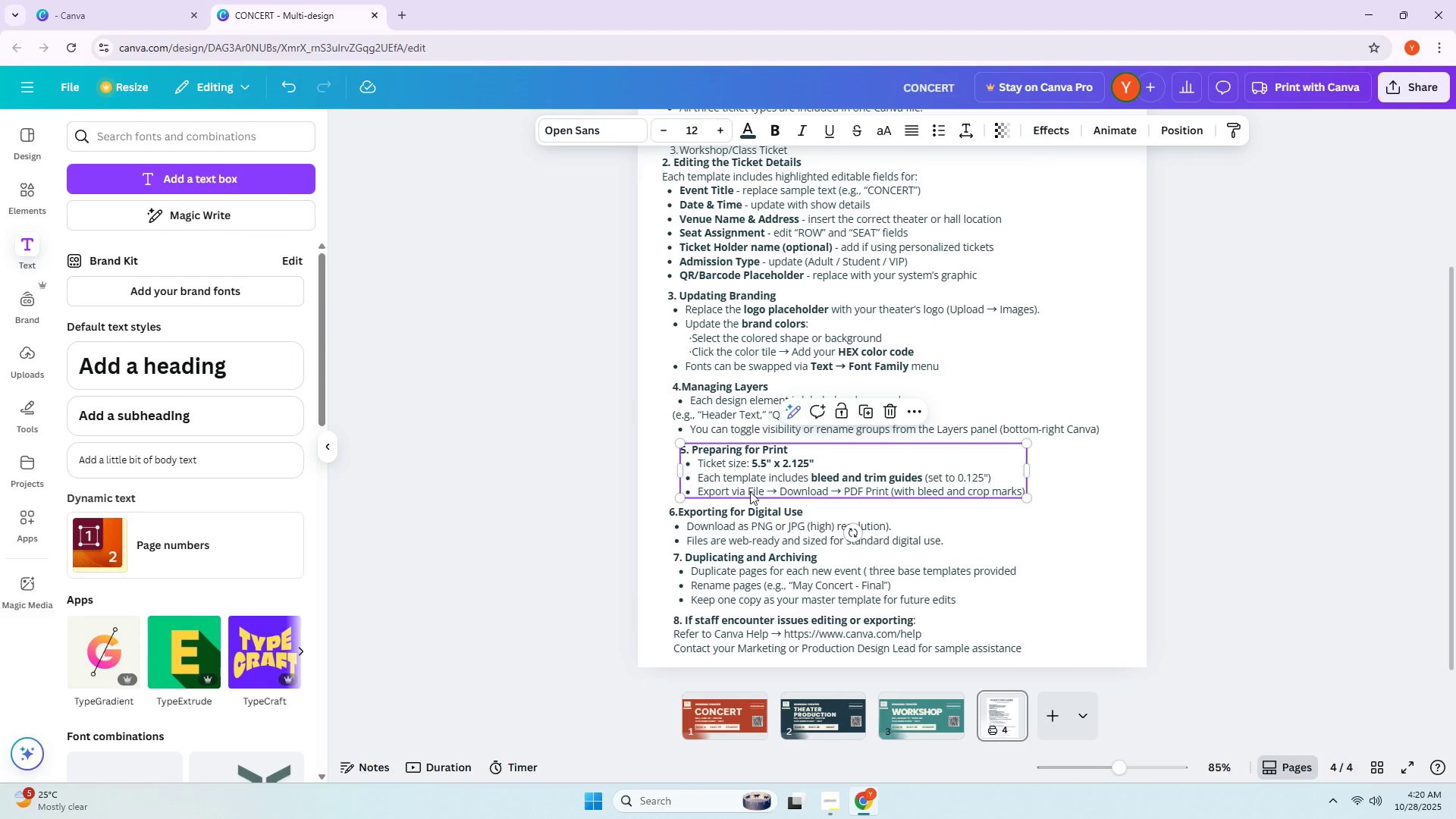 
double_click([750, 491])
 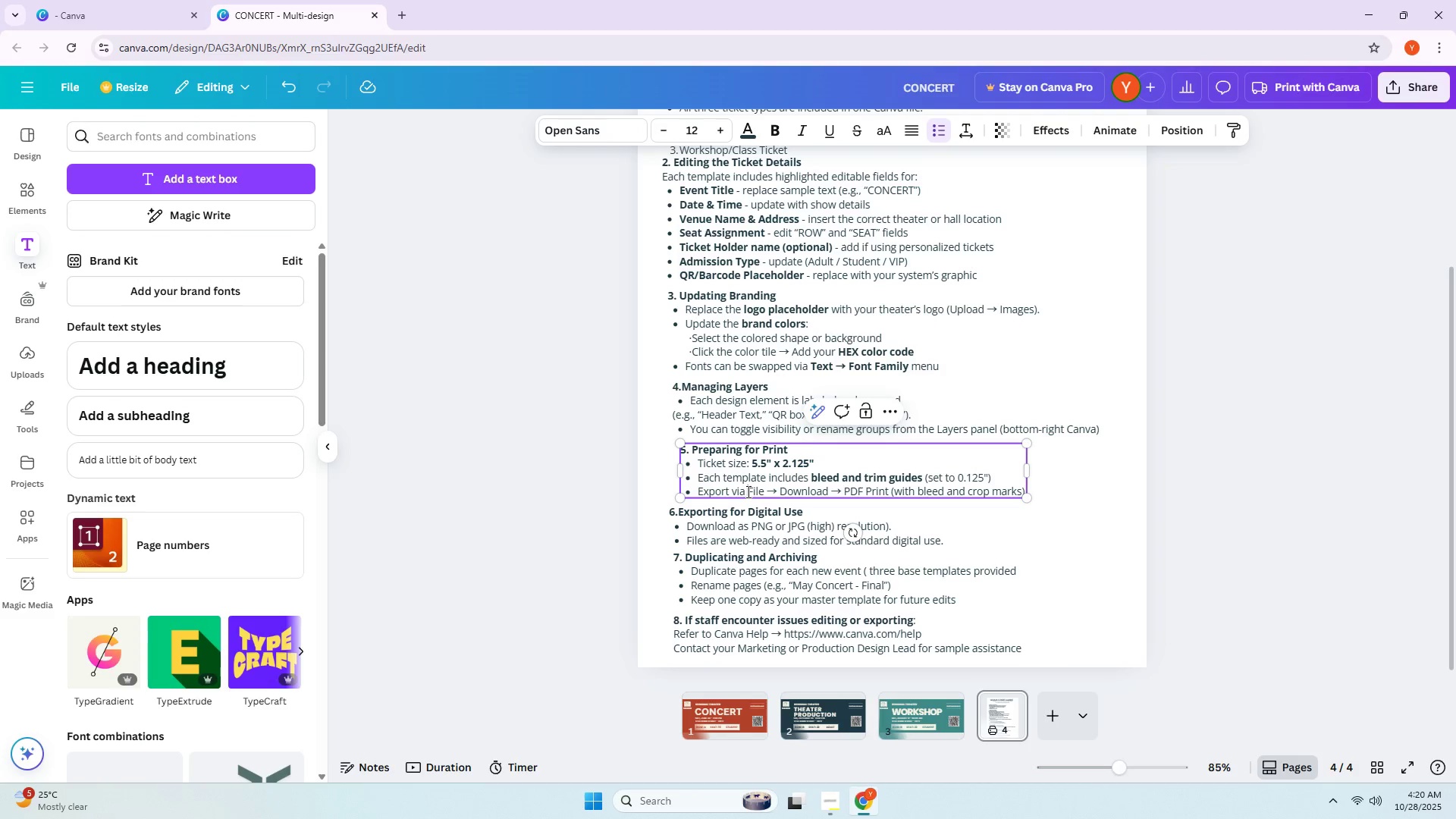 
left_click_drag(start_coordinate=[747, 491], to_coordinate=[886, 491])
 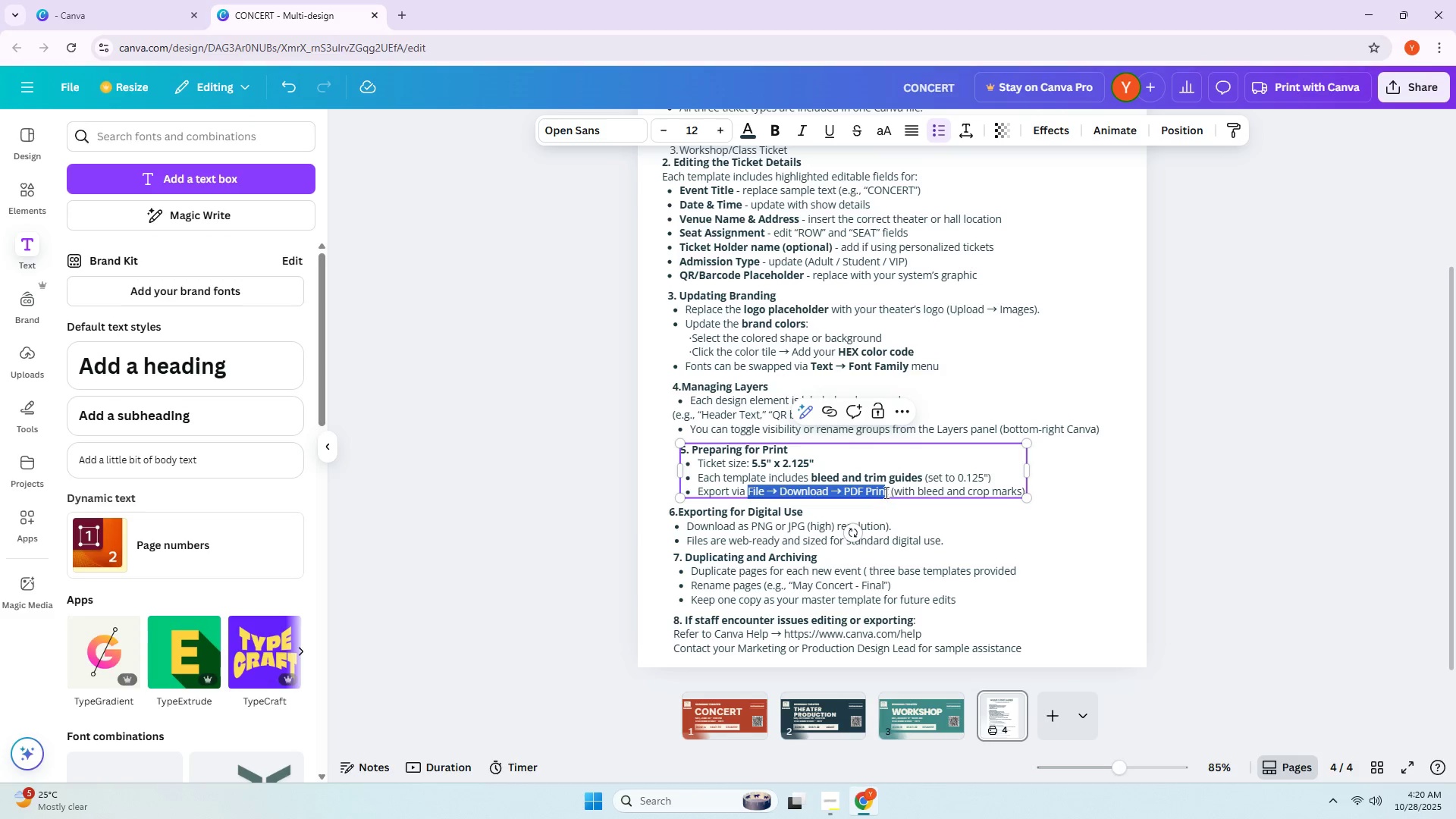 
left_click([881, 492])
 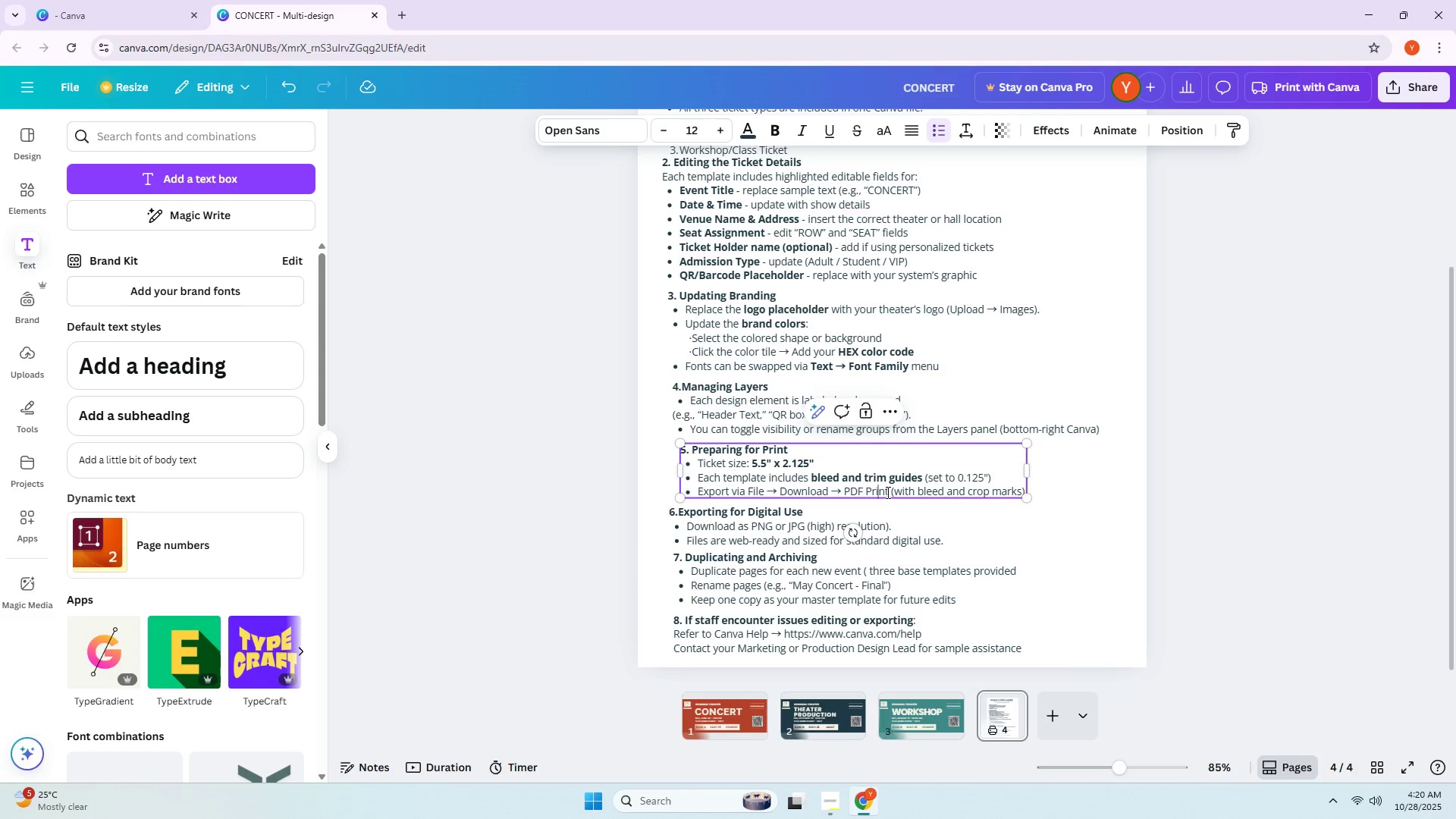 
left_click_drag(start_coordinate=[886, 492], to_coordinate=[745, 492])
 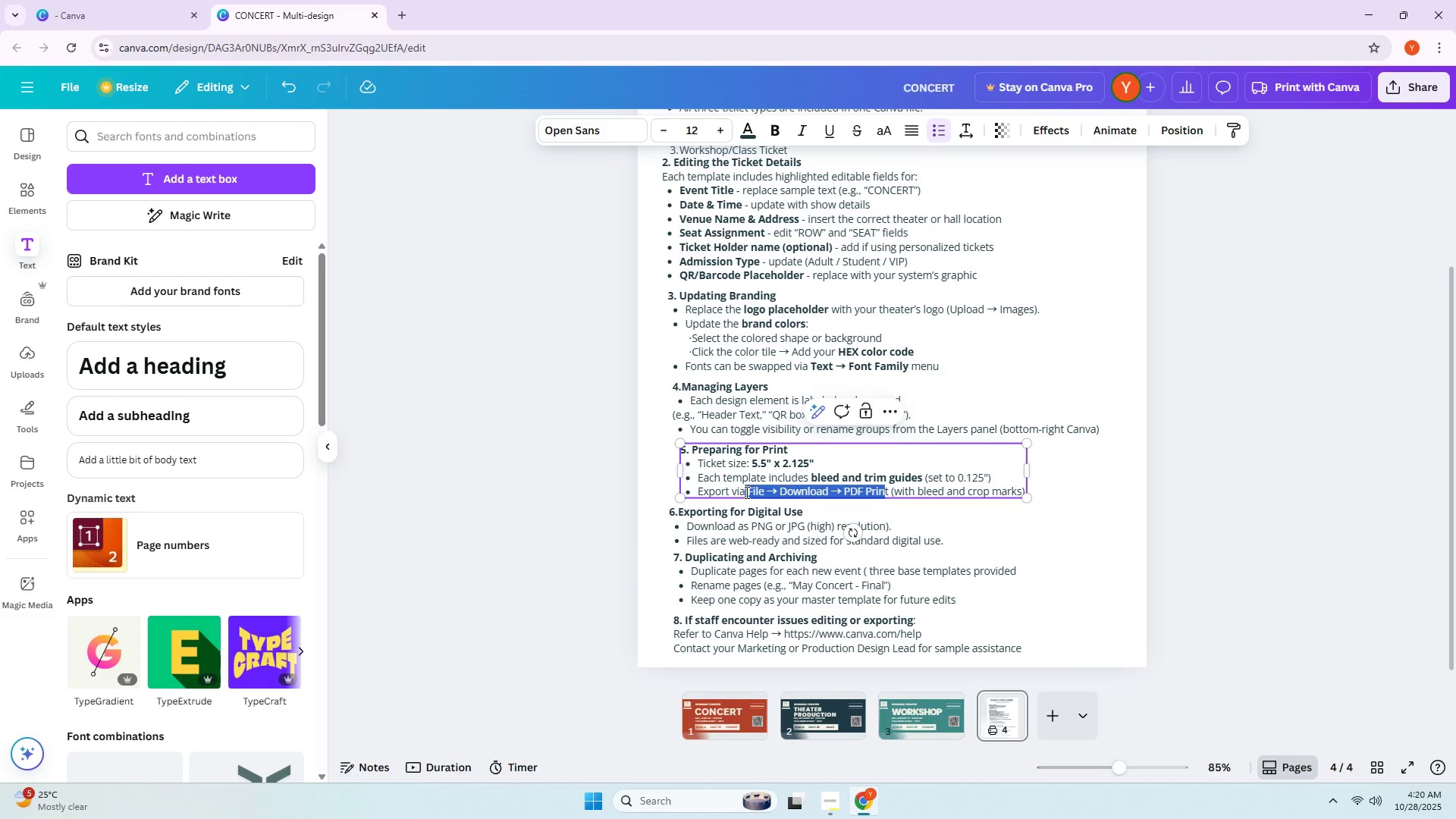 
left_click([745, 492])
 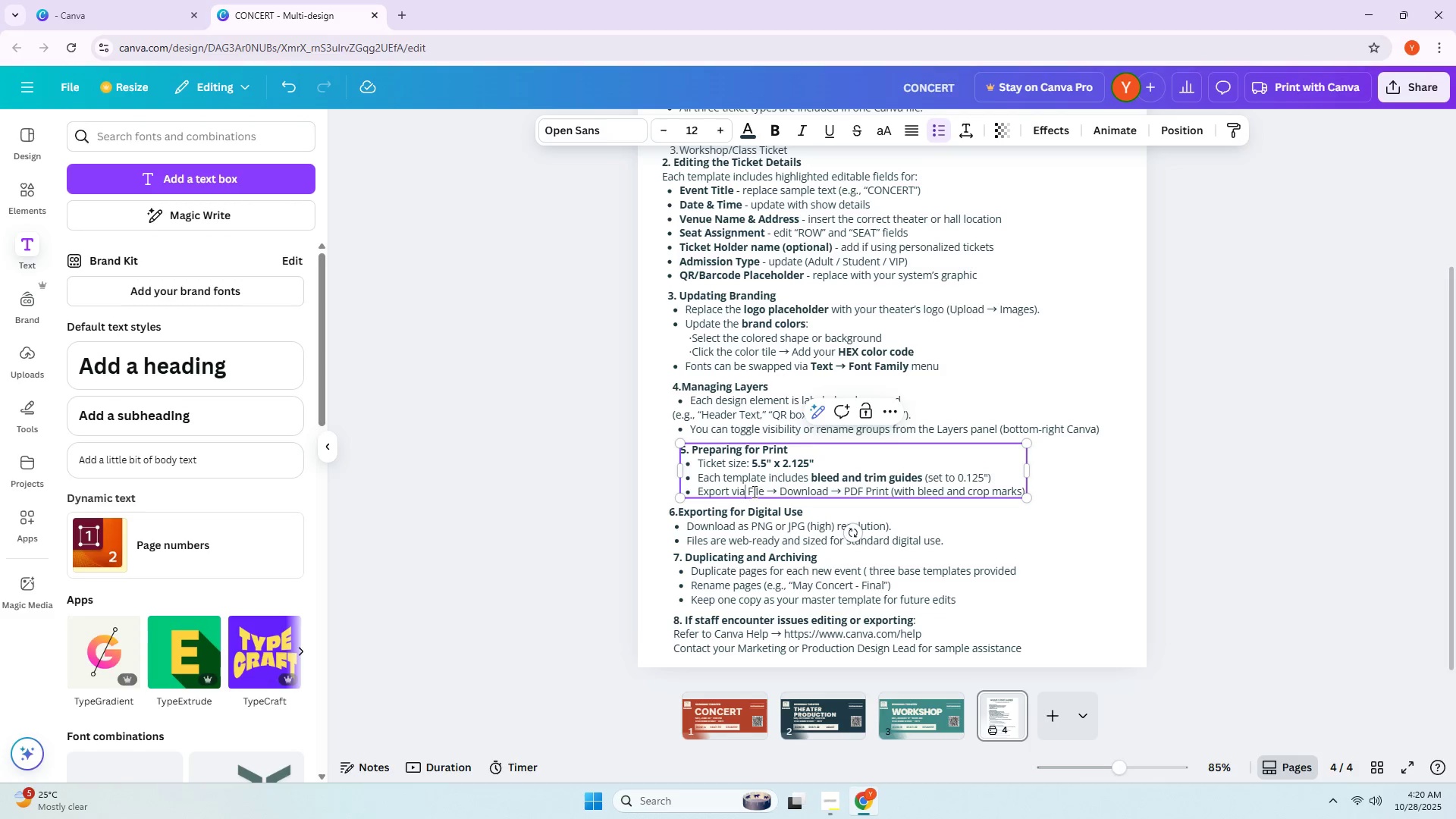 
left_click_drag(start_coordinate=[748, 491], to_coordinate=[885, 493])
 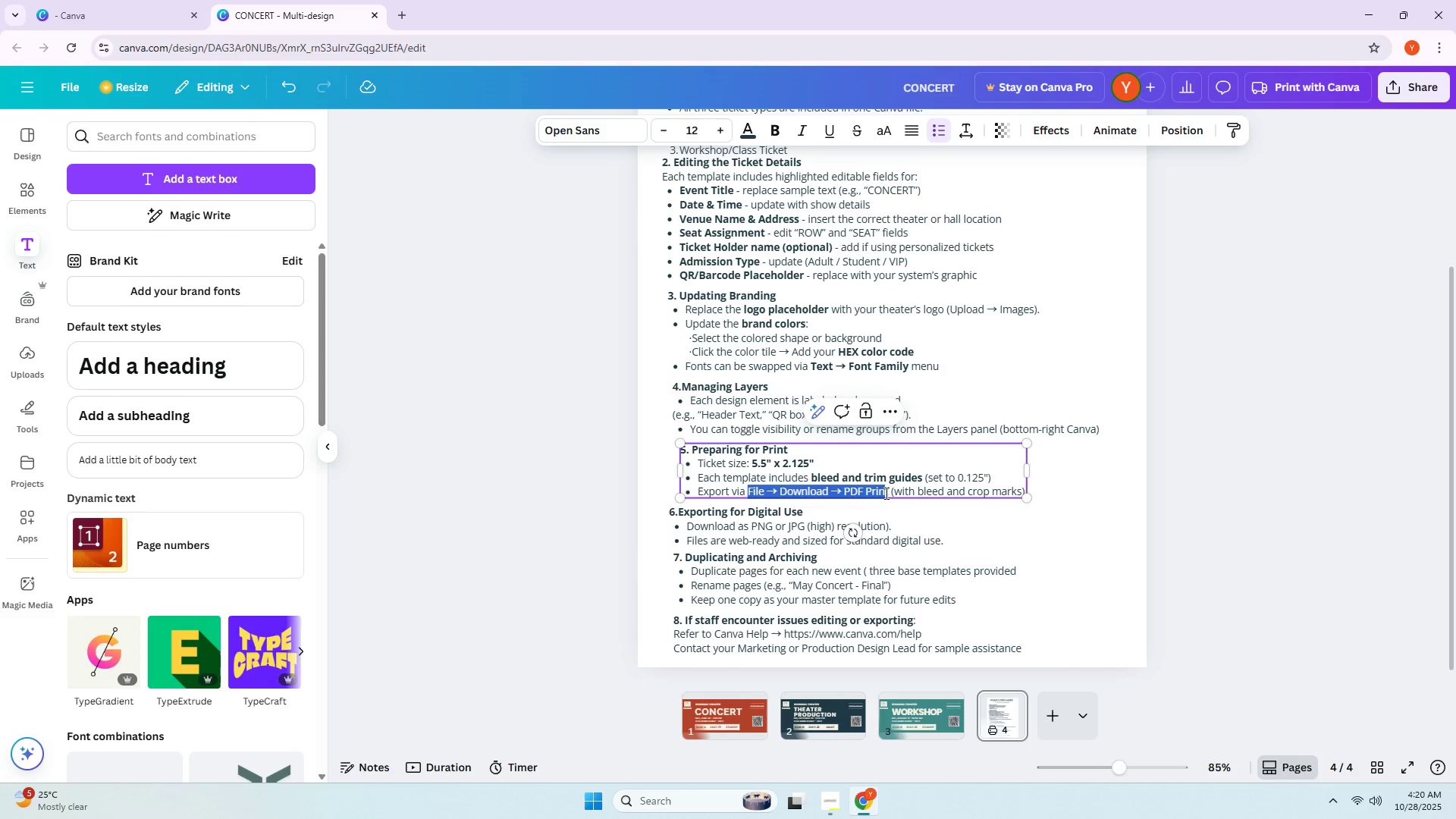 
left_click([885, 493])
 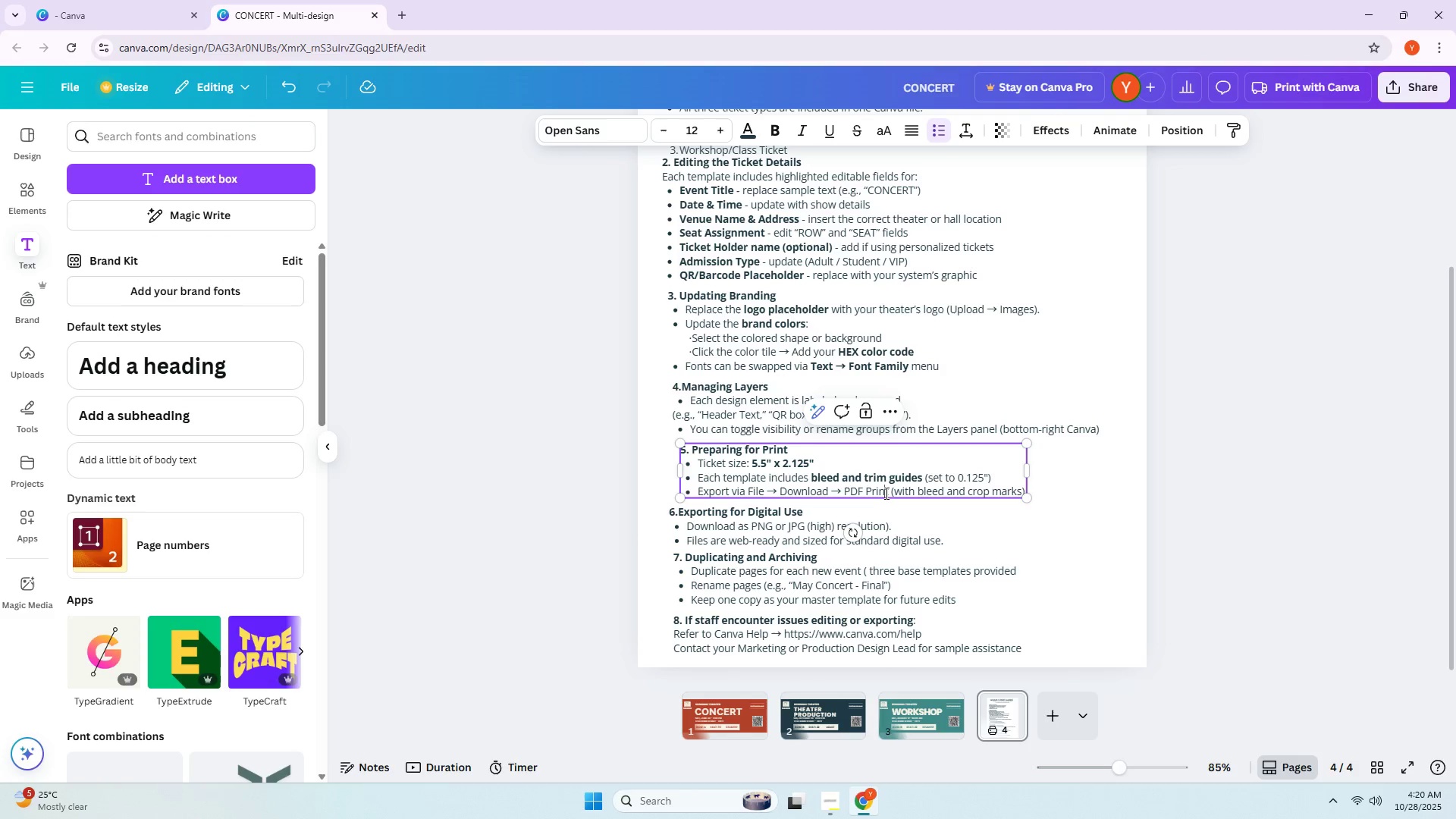 
left_click_drag(start_coordinate=[885, 493], to_coordinate=[746, 493])
 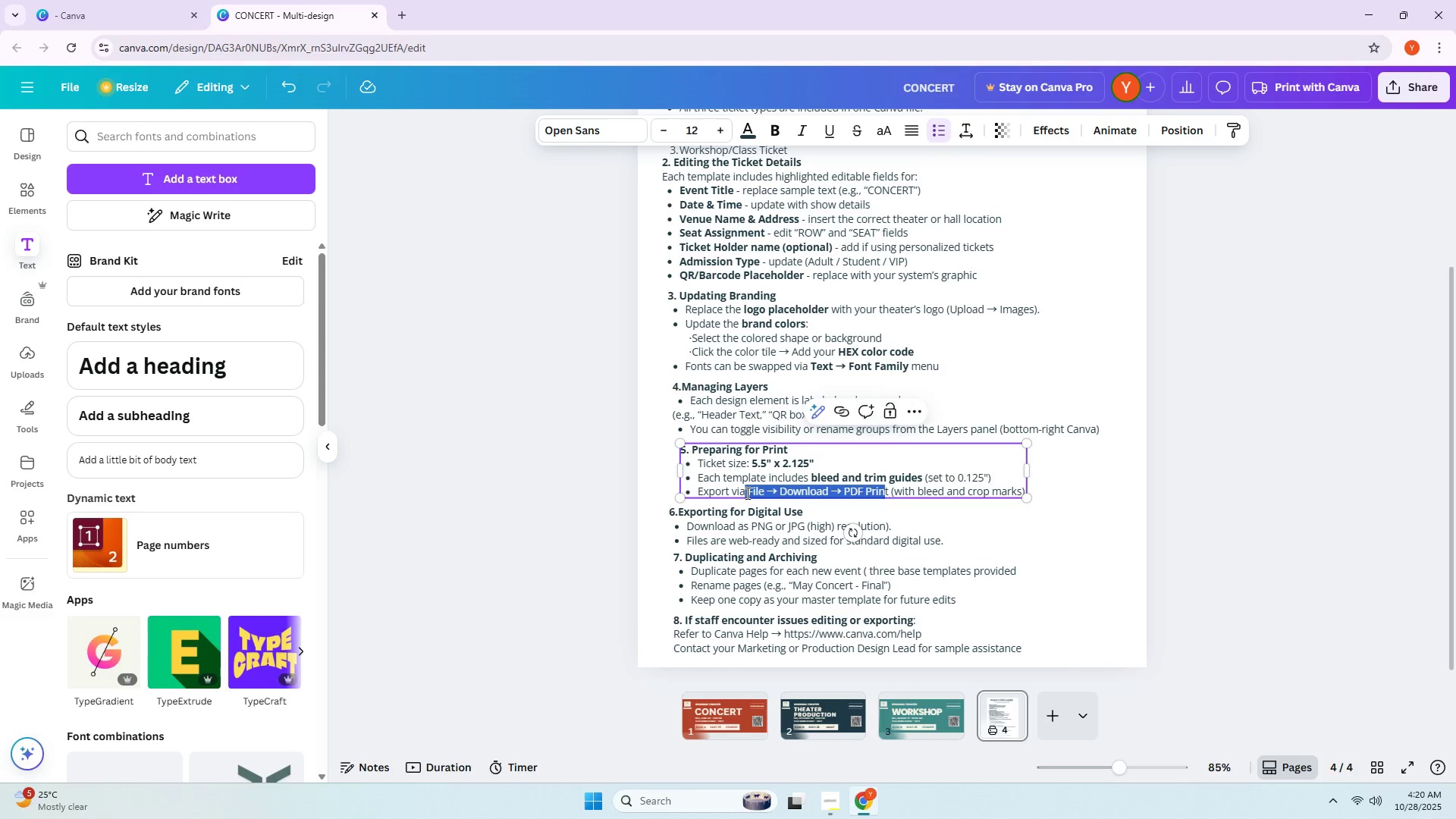 
left_click([746, 493])
 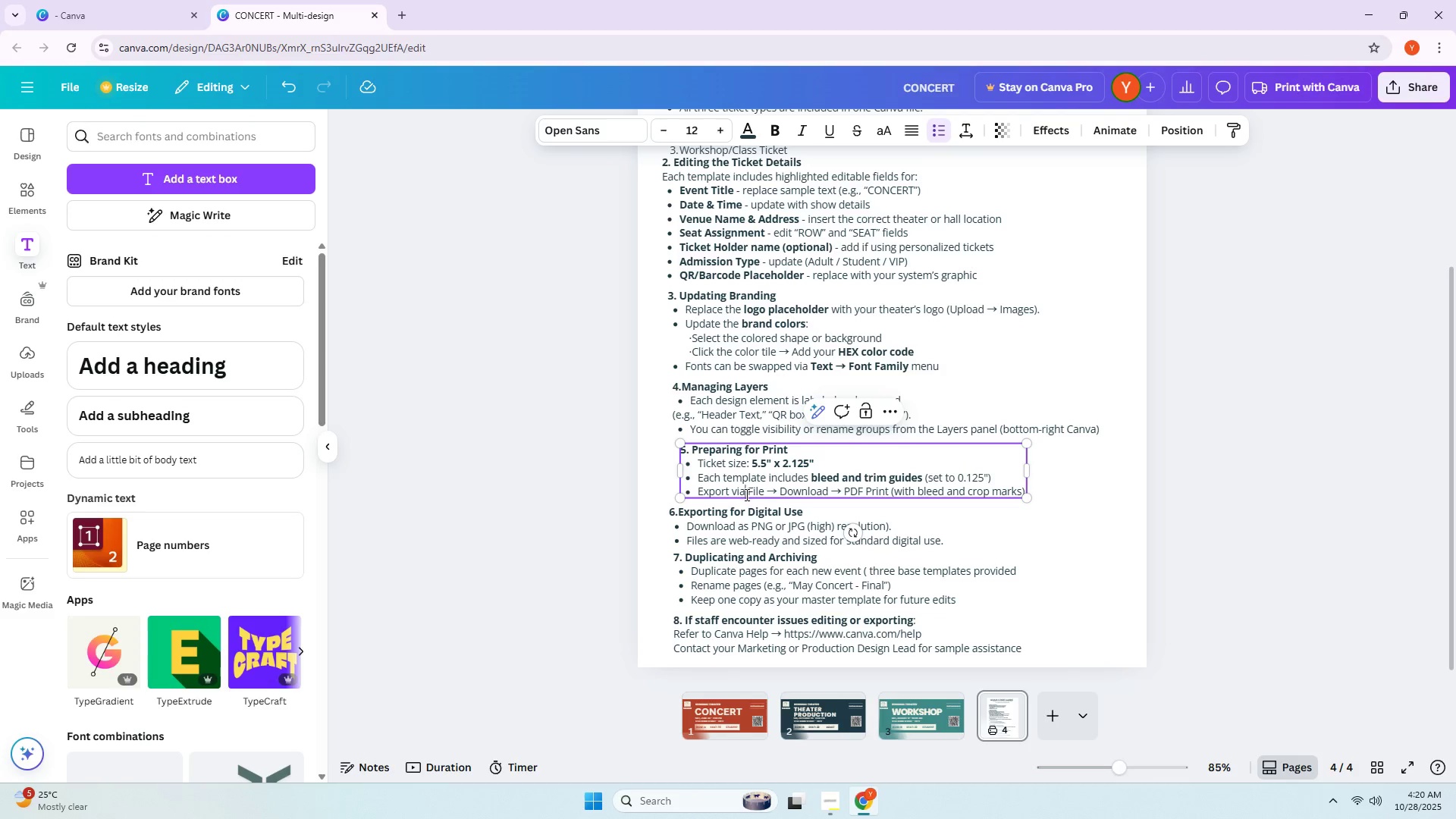 
left_click_drag(start_coordinate=[744, 494], to_coordinate=[761, 494])
 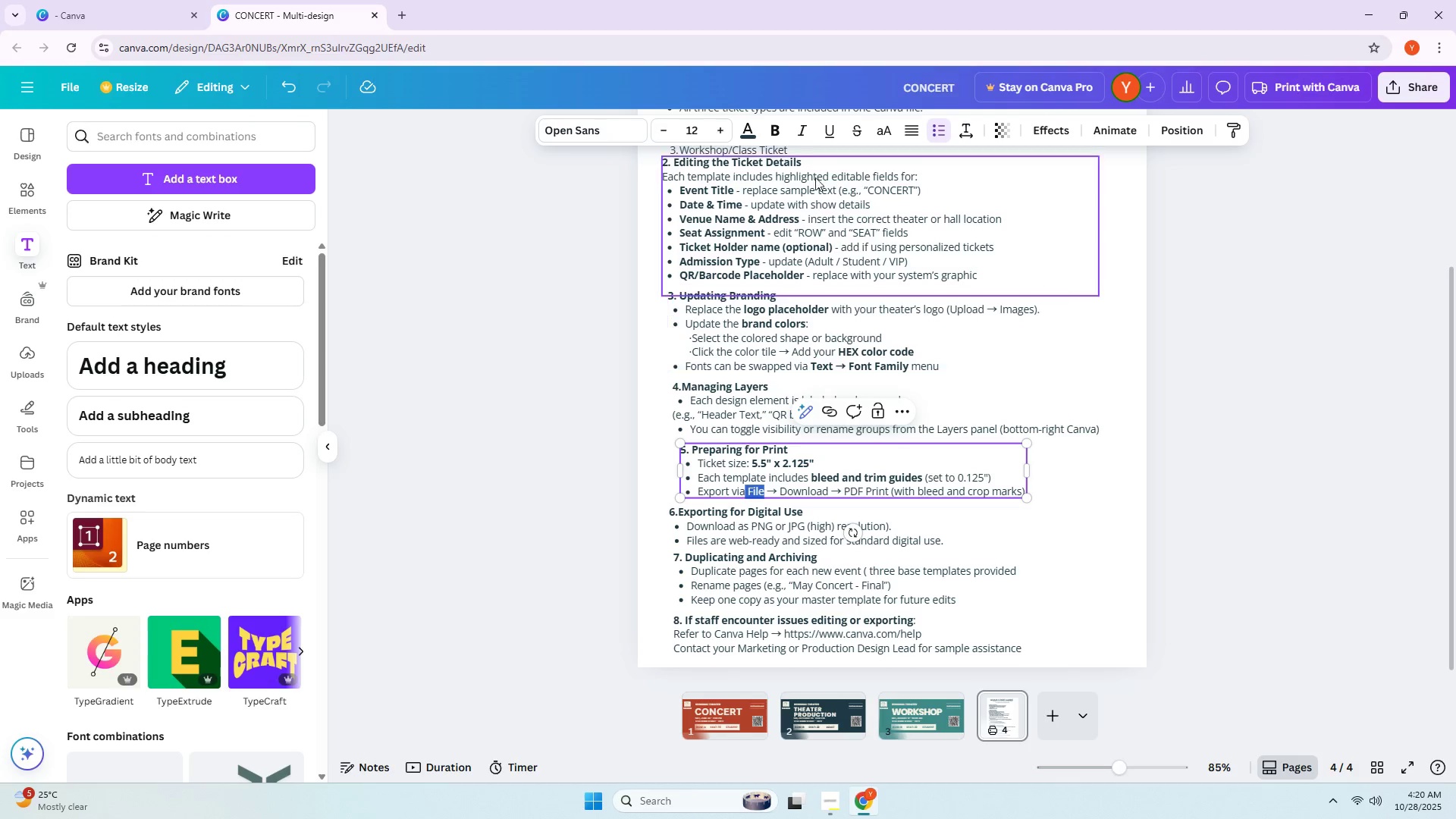 
left_click([772, 133])
 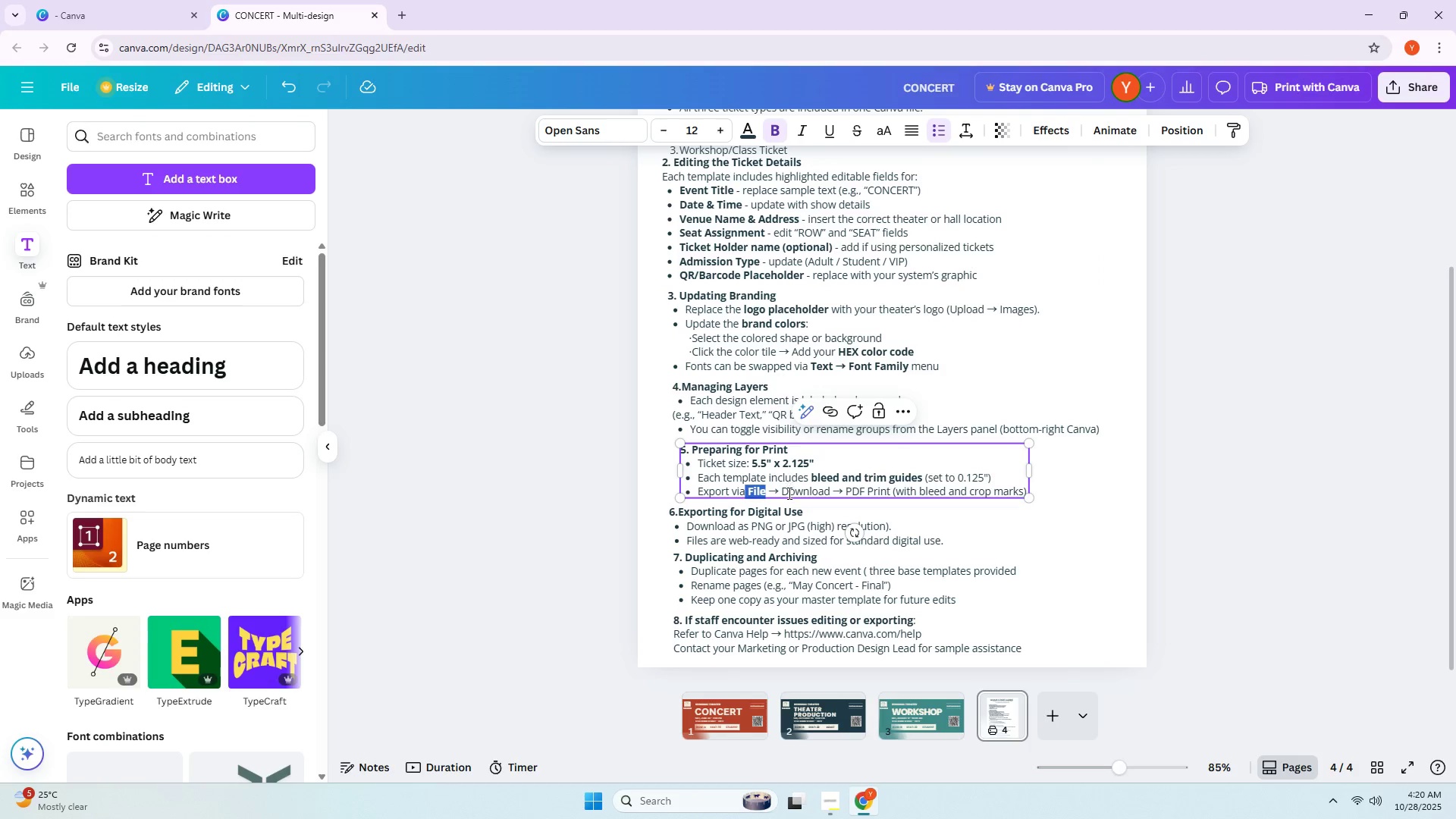 
double_click([787, 494])
 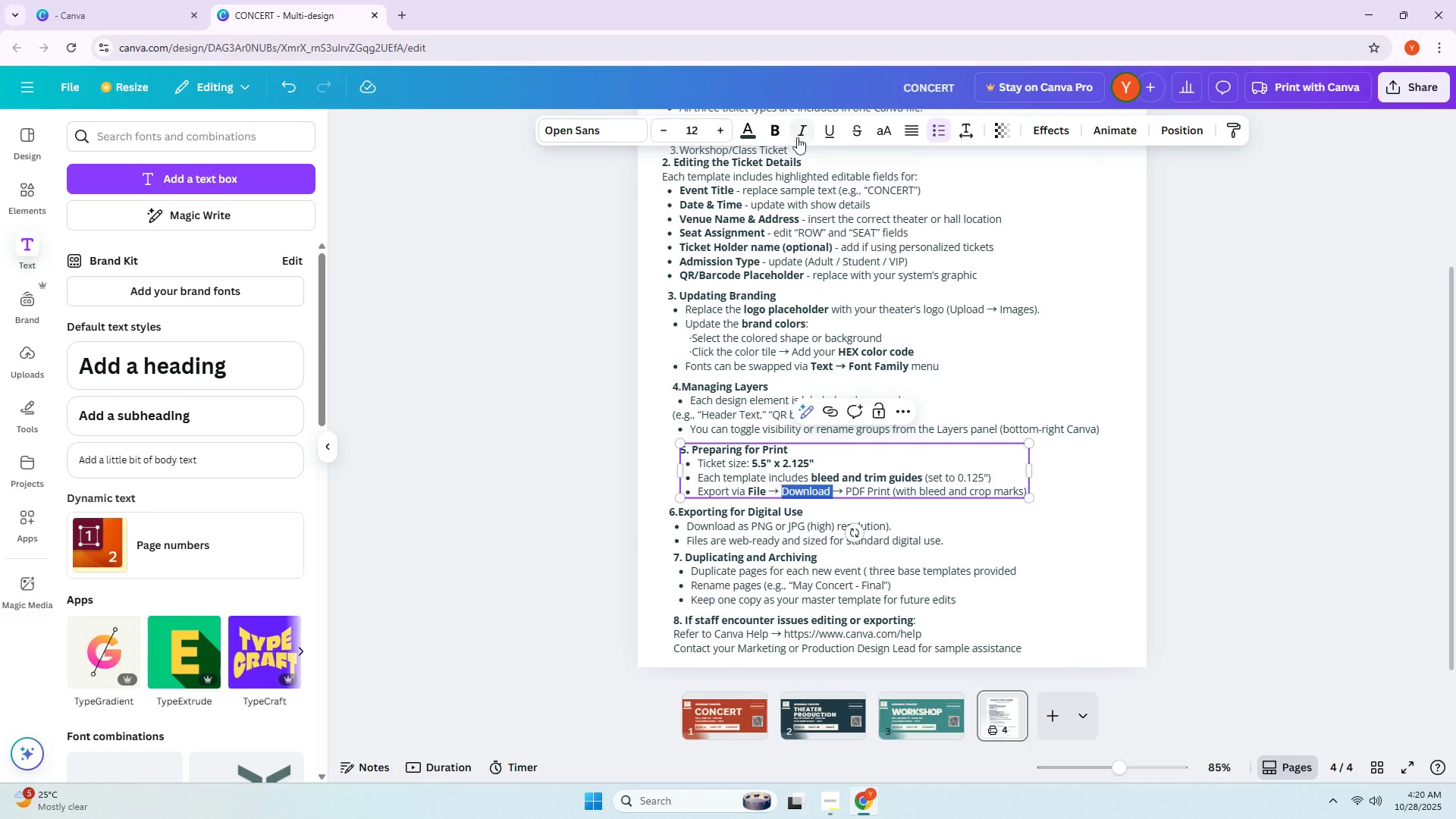 
left_click([776, 138])
 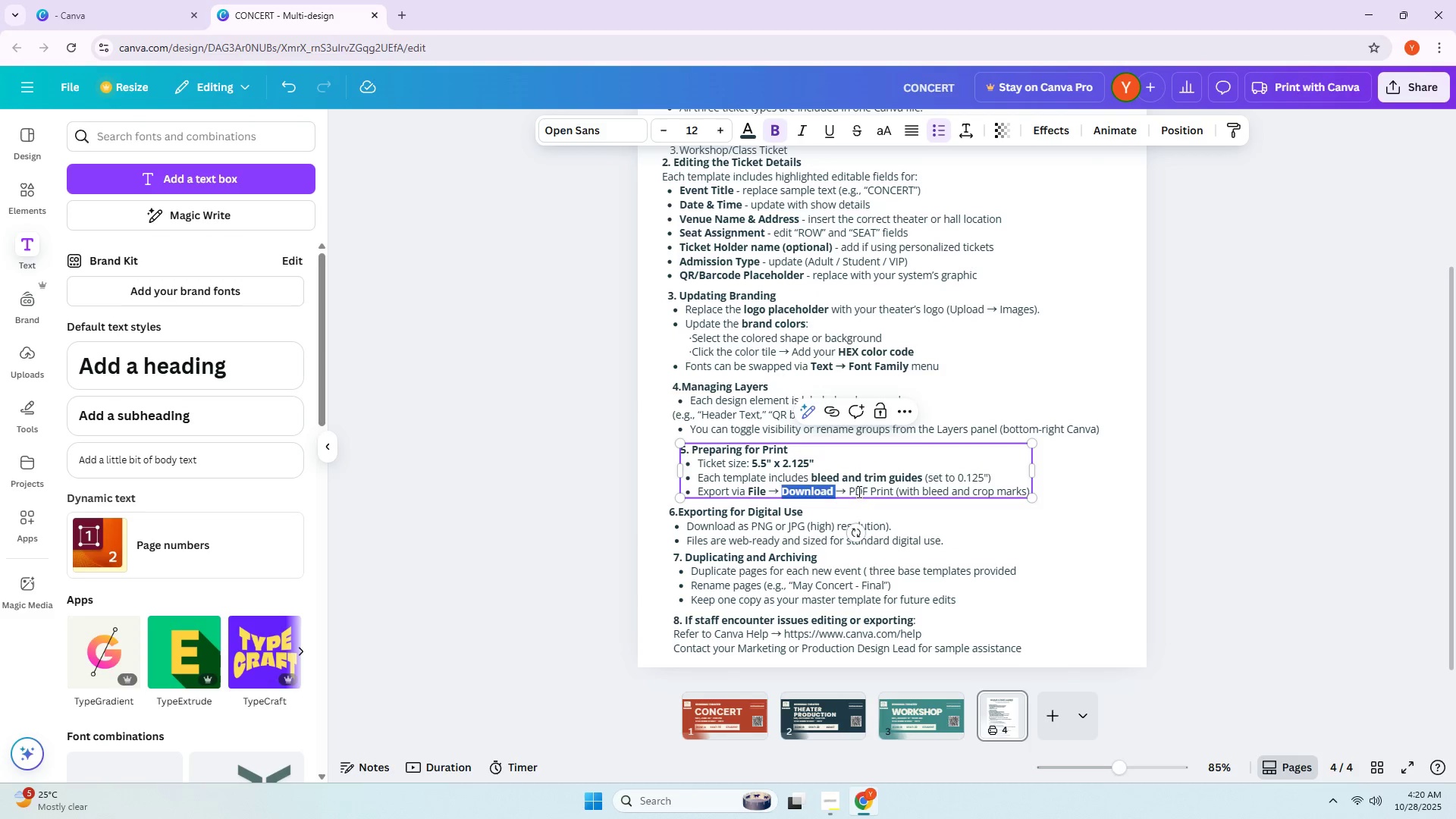 
double_click([860, 489])
 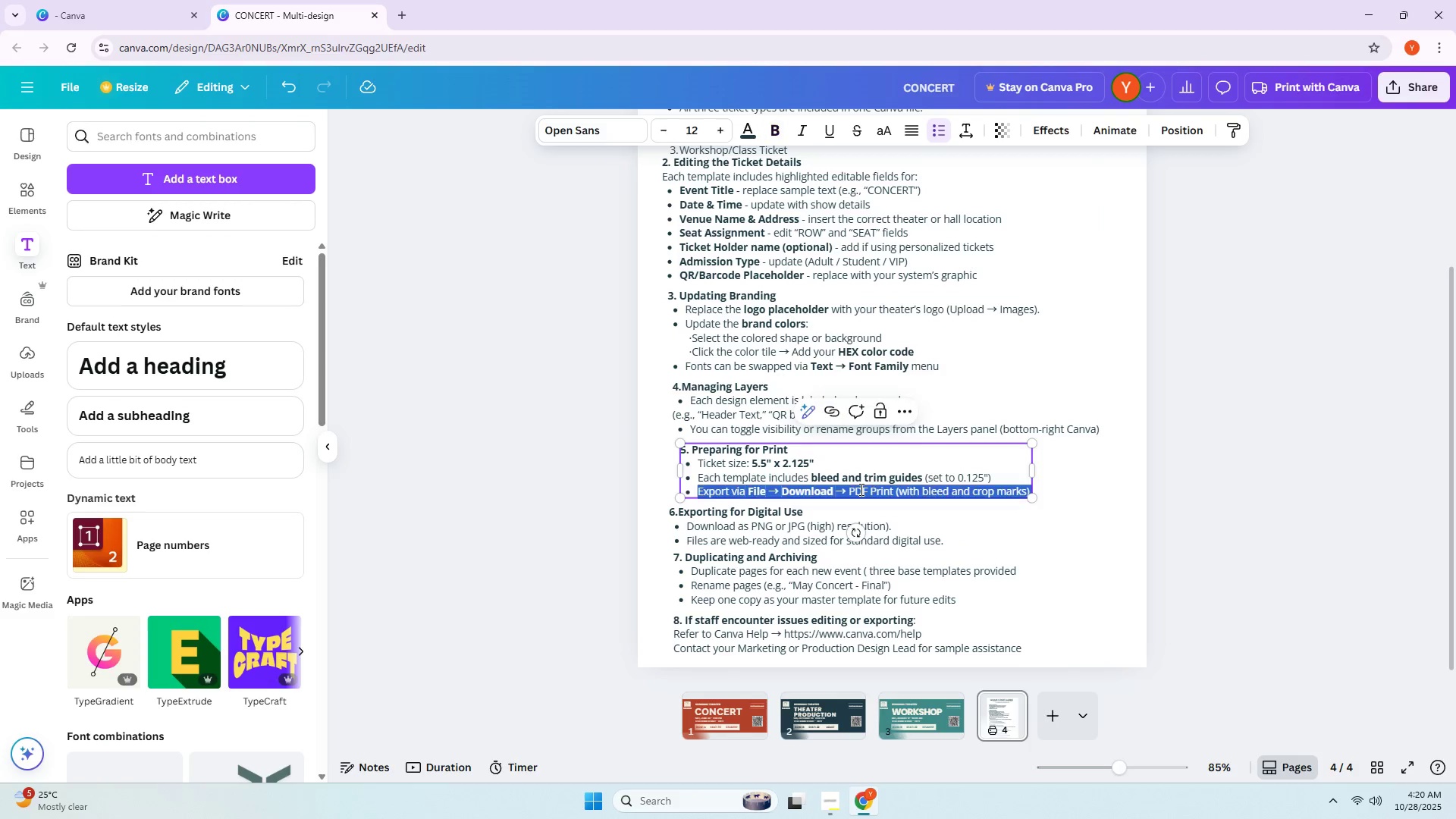 
triple_click([860, 489])
 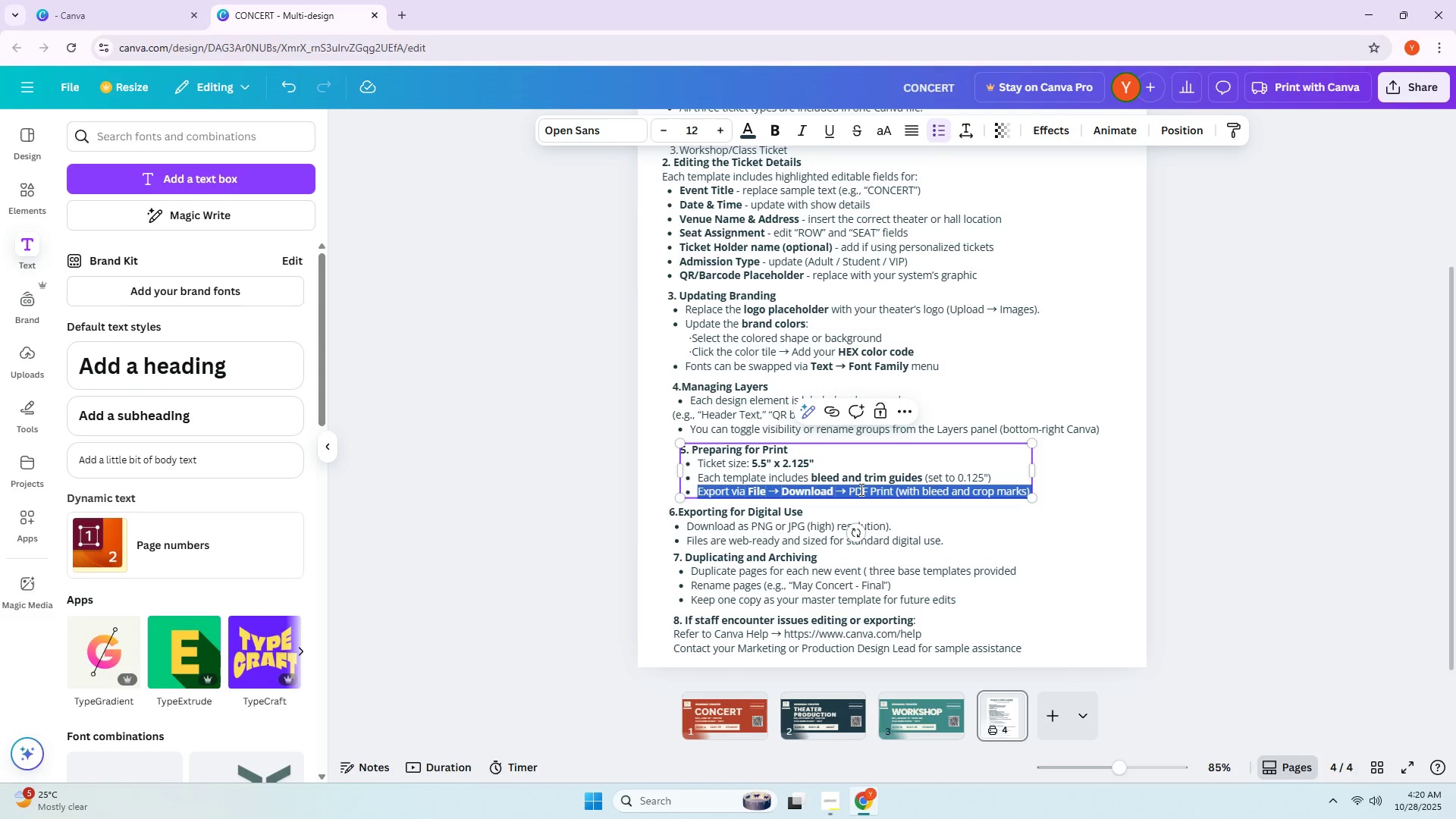 
triple_click([860, 489])
 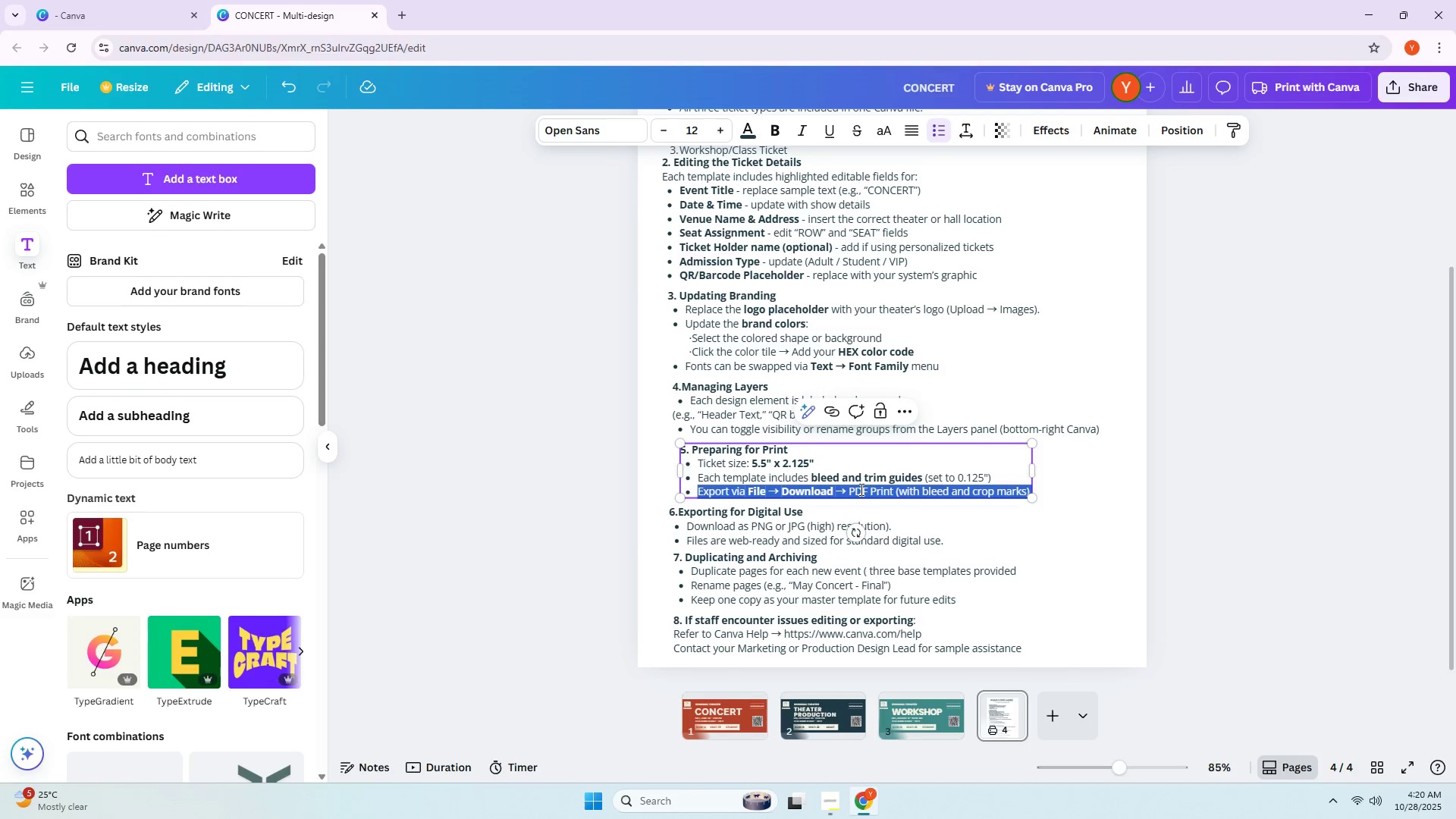 
triple_click([860, 489])
 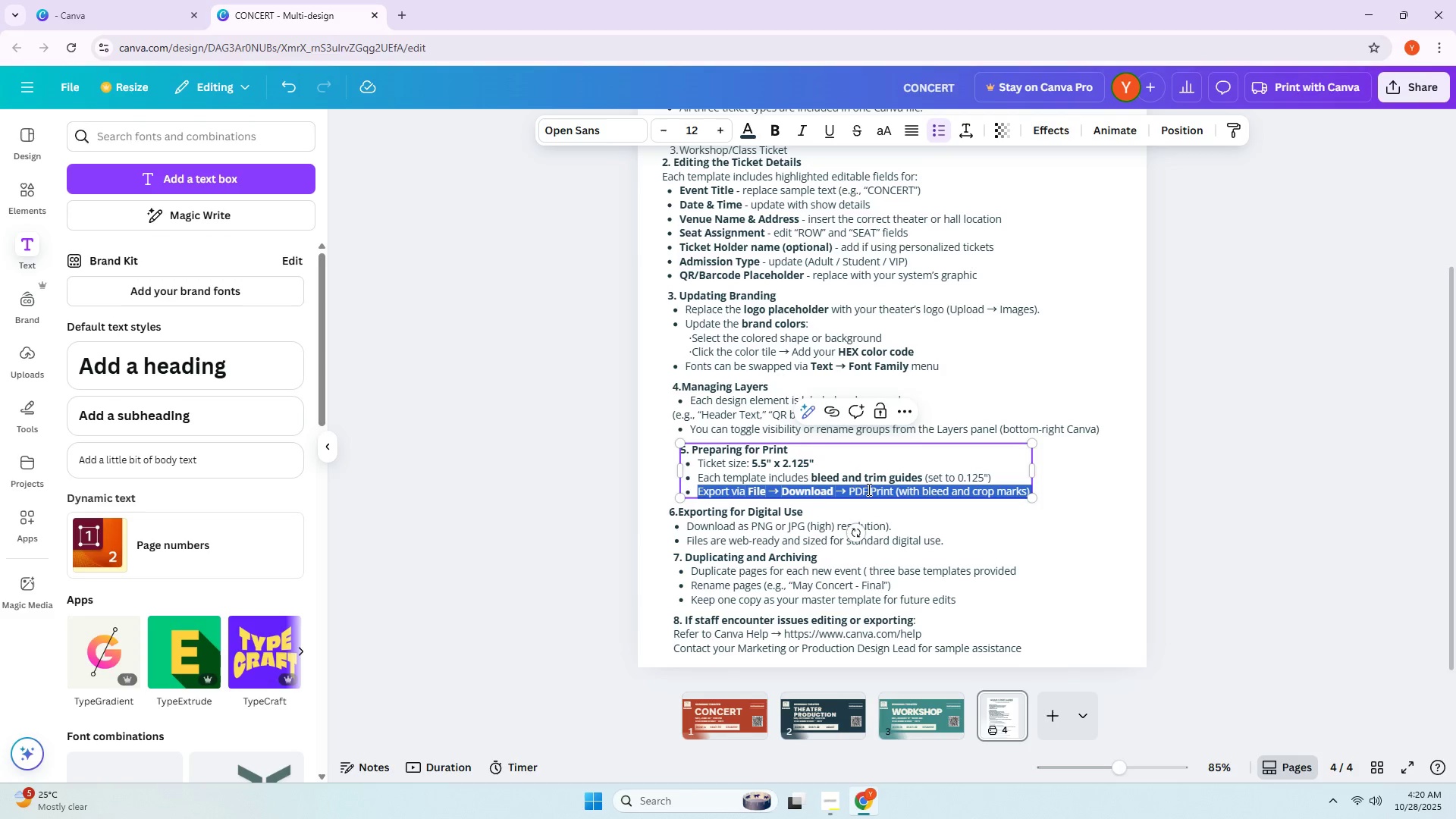 
triple_click([868, 489])
 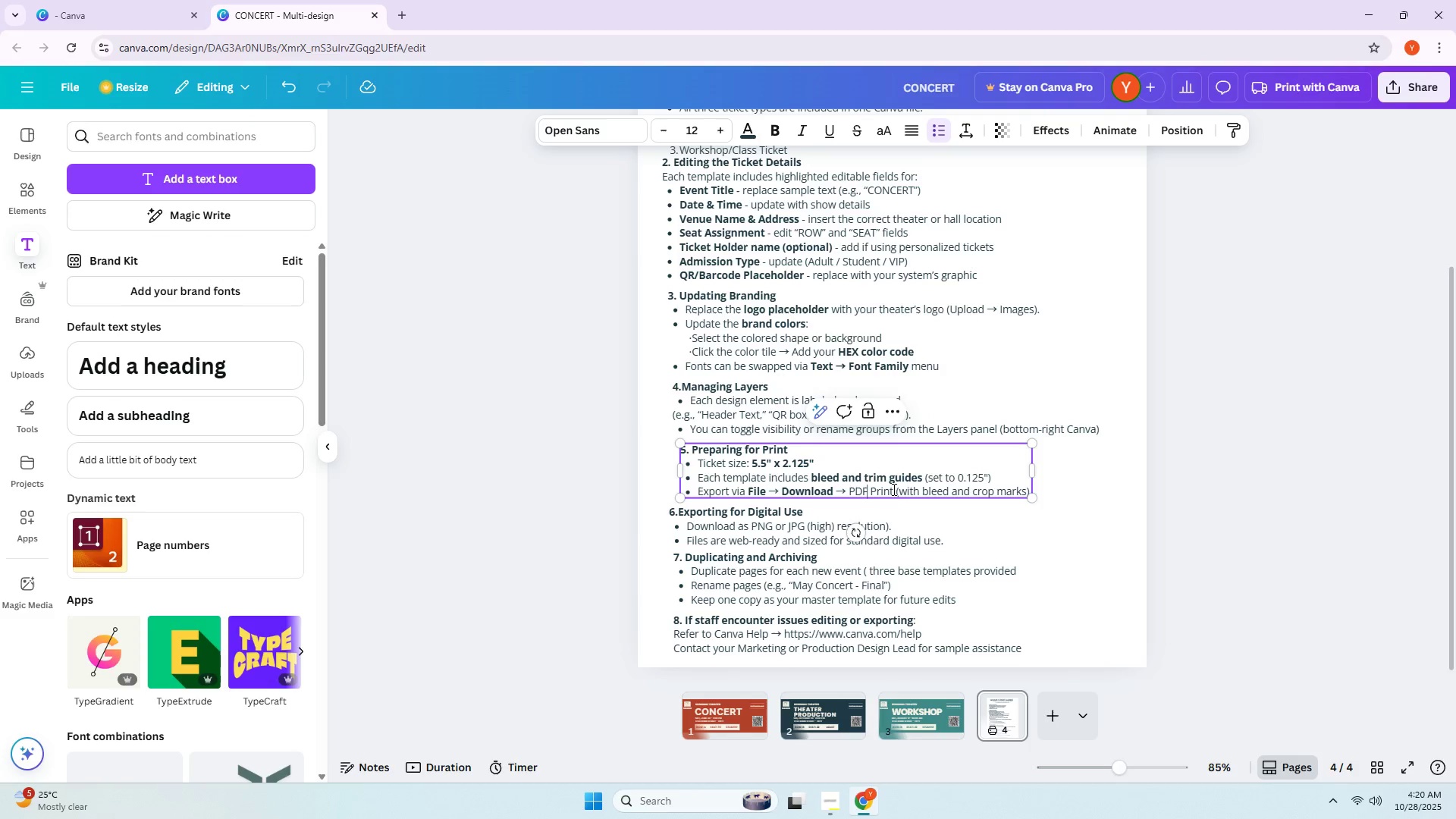 
left_click_drag(start_coordinate=[892, 492], to_coordinate=[848, 494])
 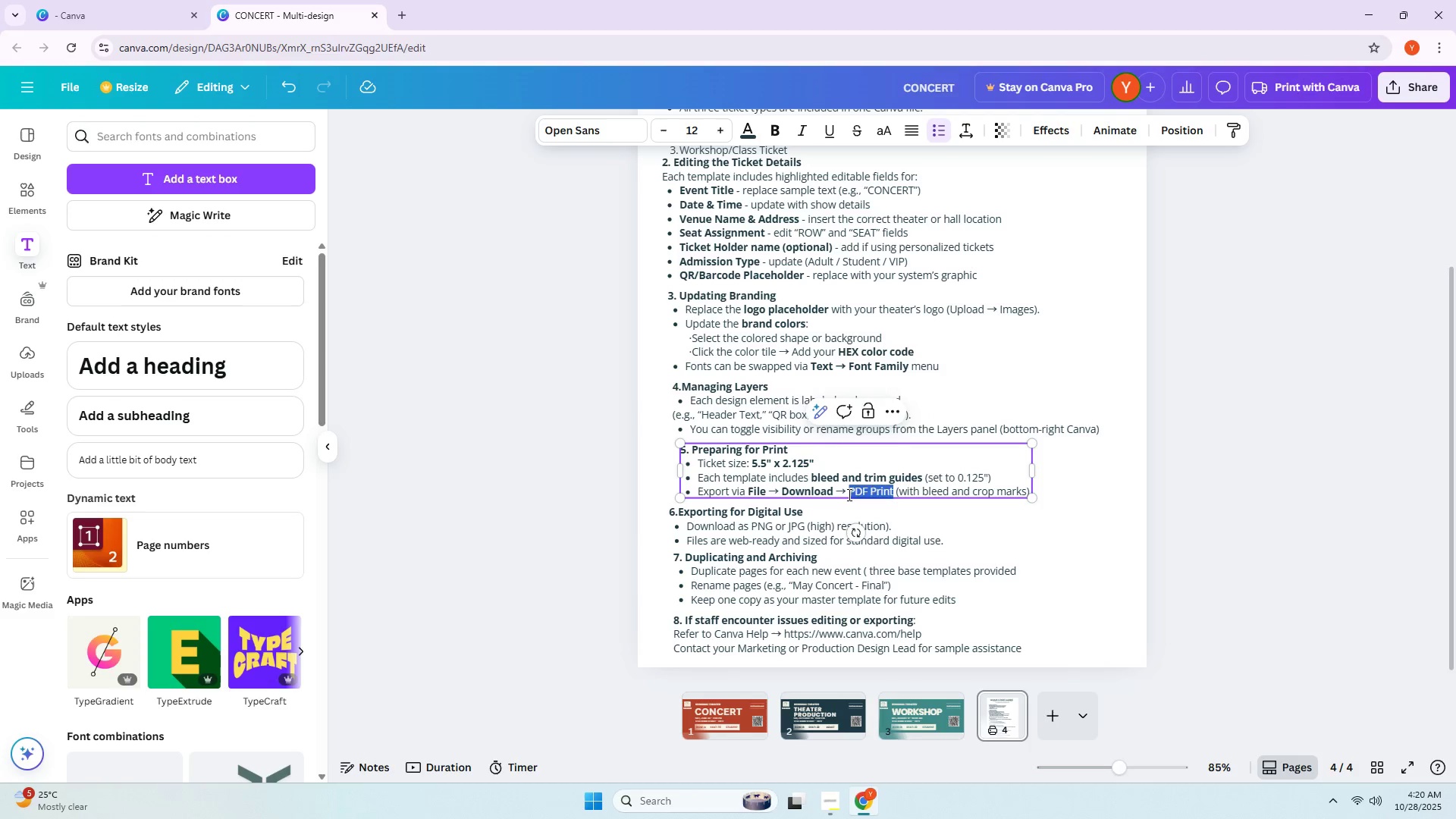 
left_click([848, 494])
 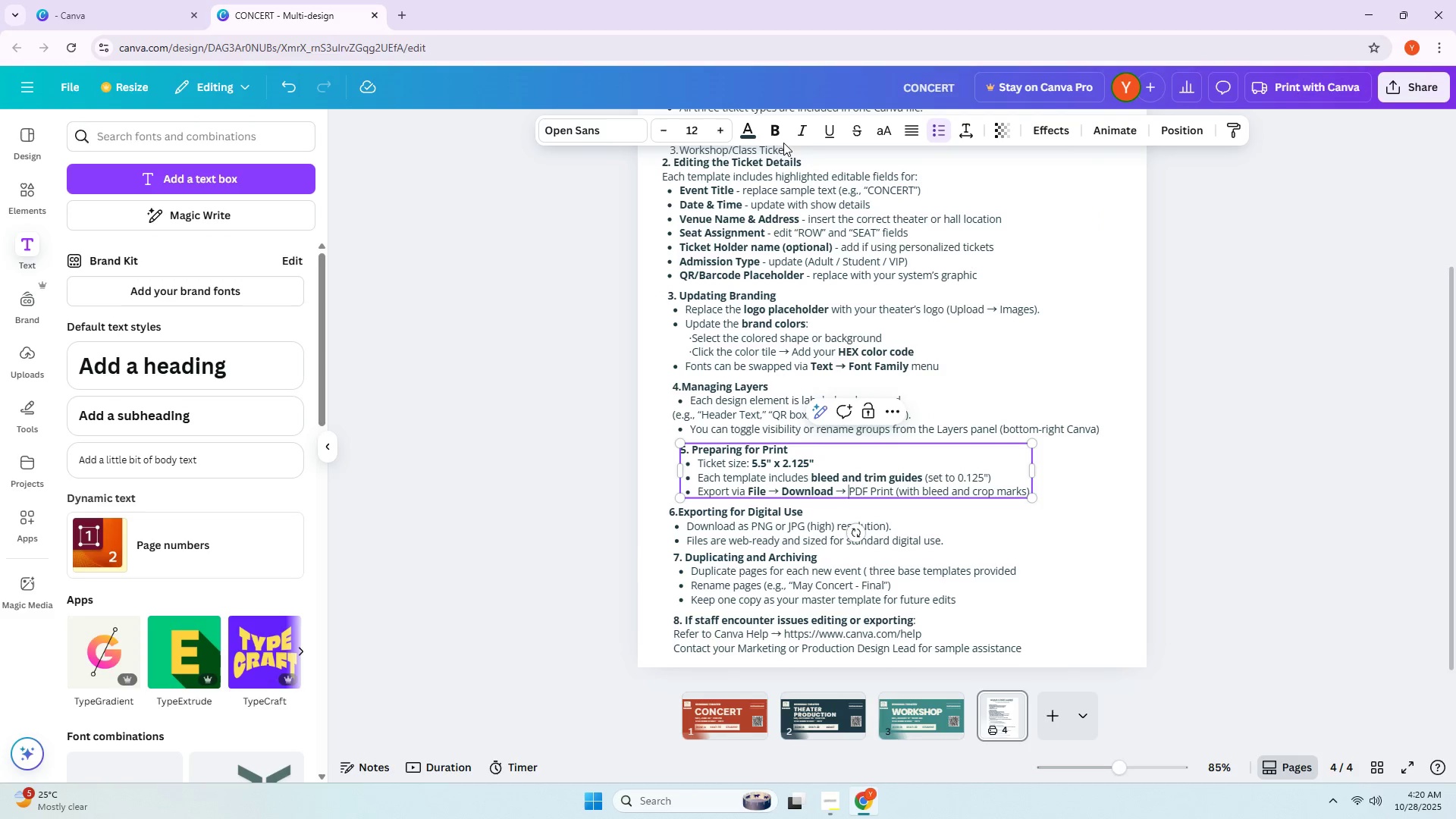 
left_click([774, 132])
 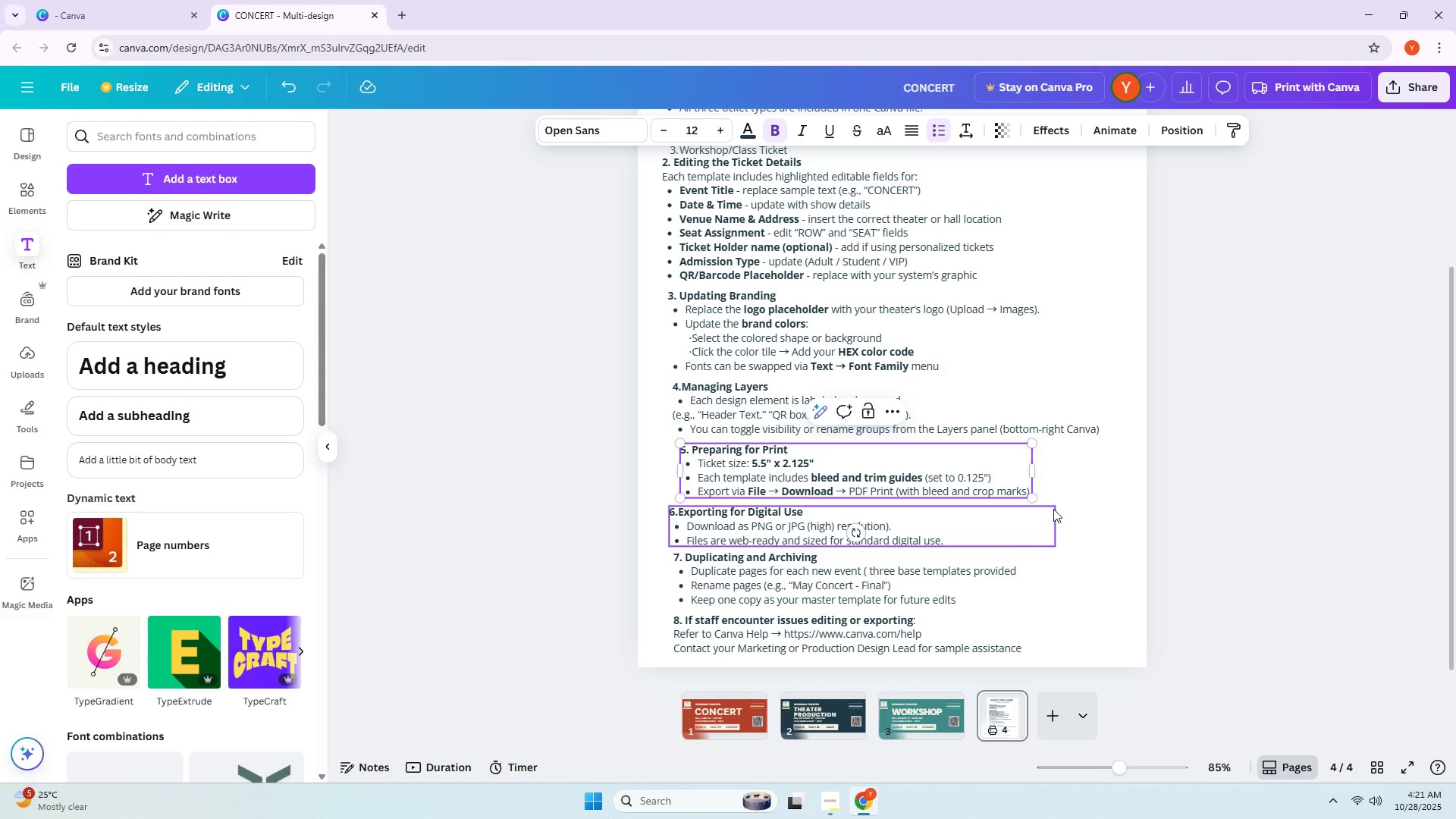 
wait(20.74)
 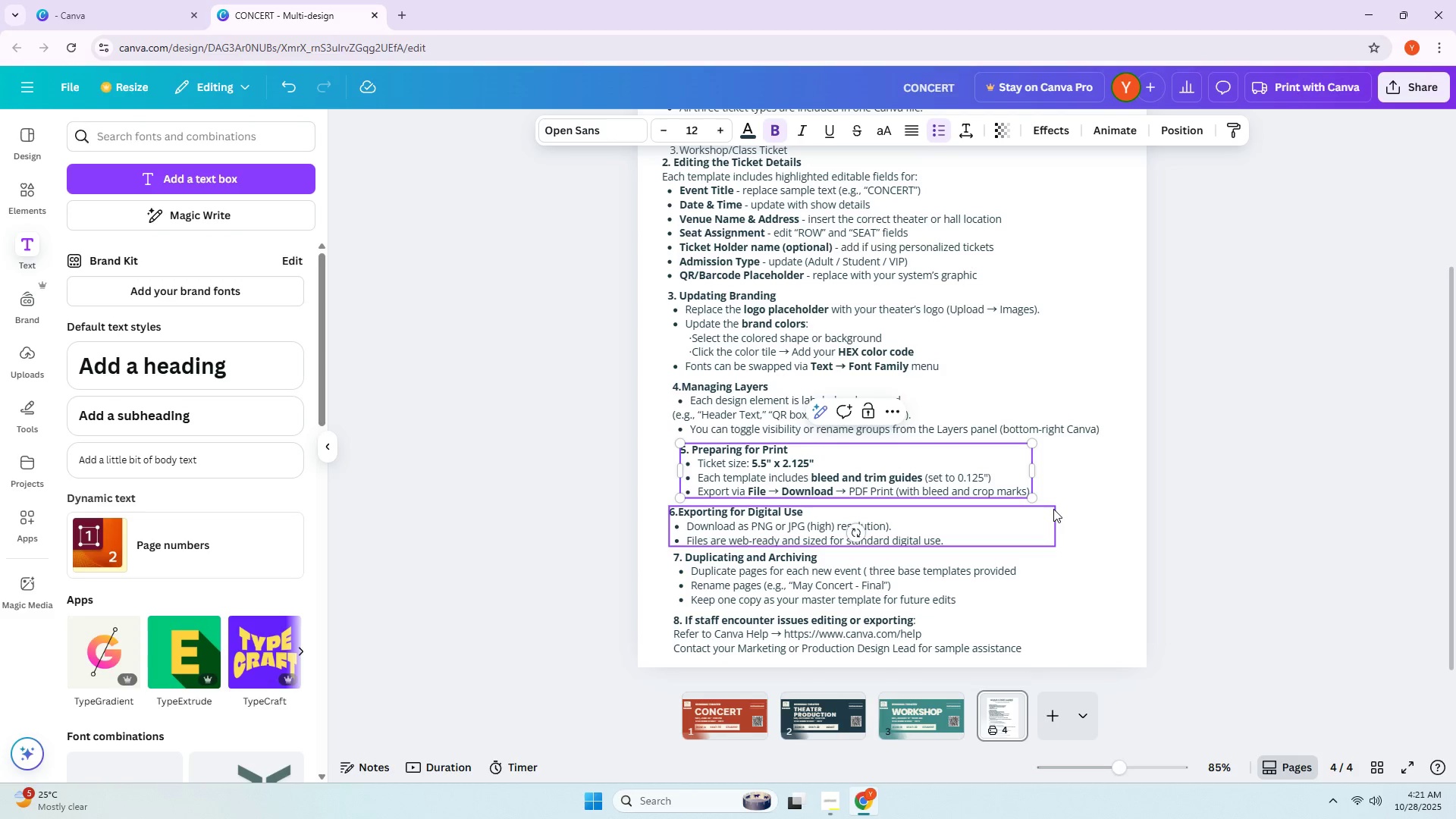 
left_click([1018, 488])
 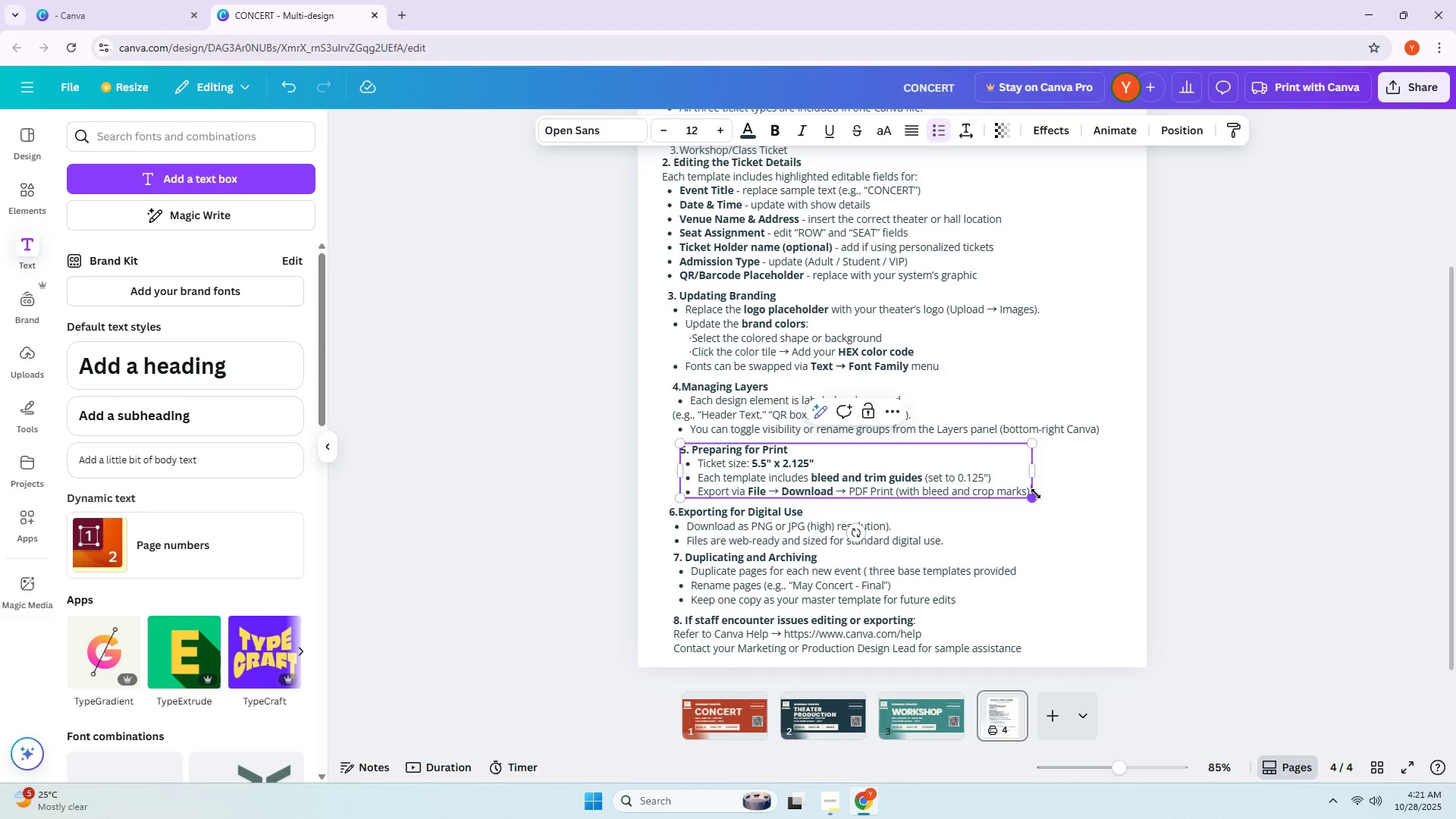 
left_click([1030, 491])
 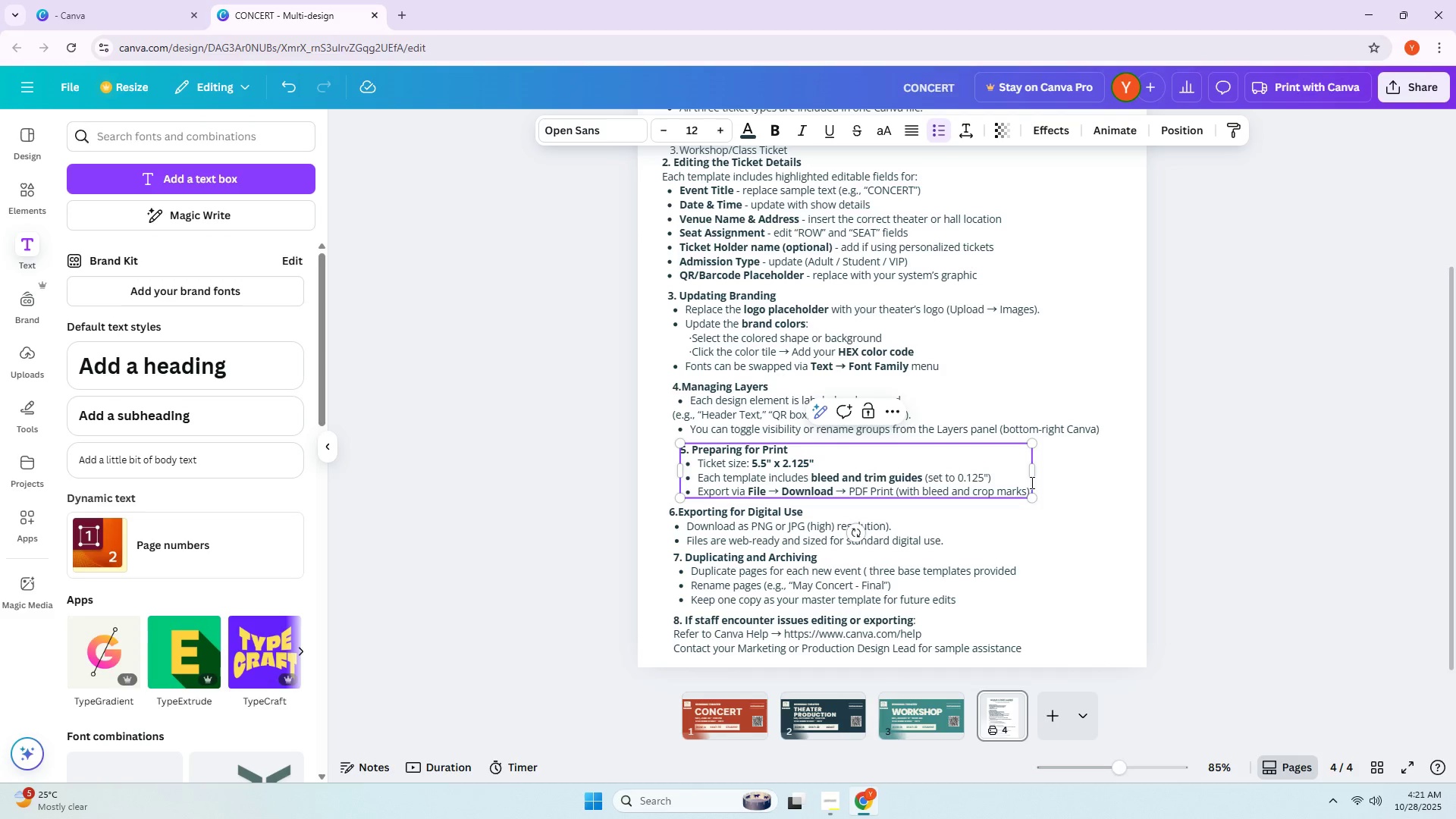 
key(Enter)
 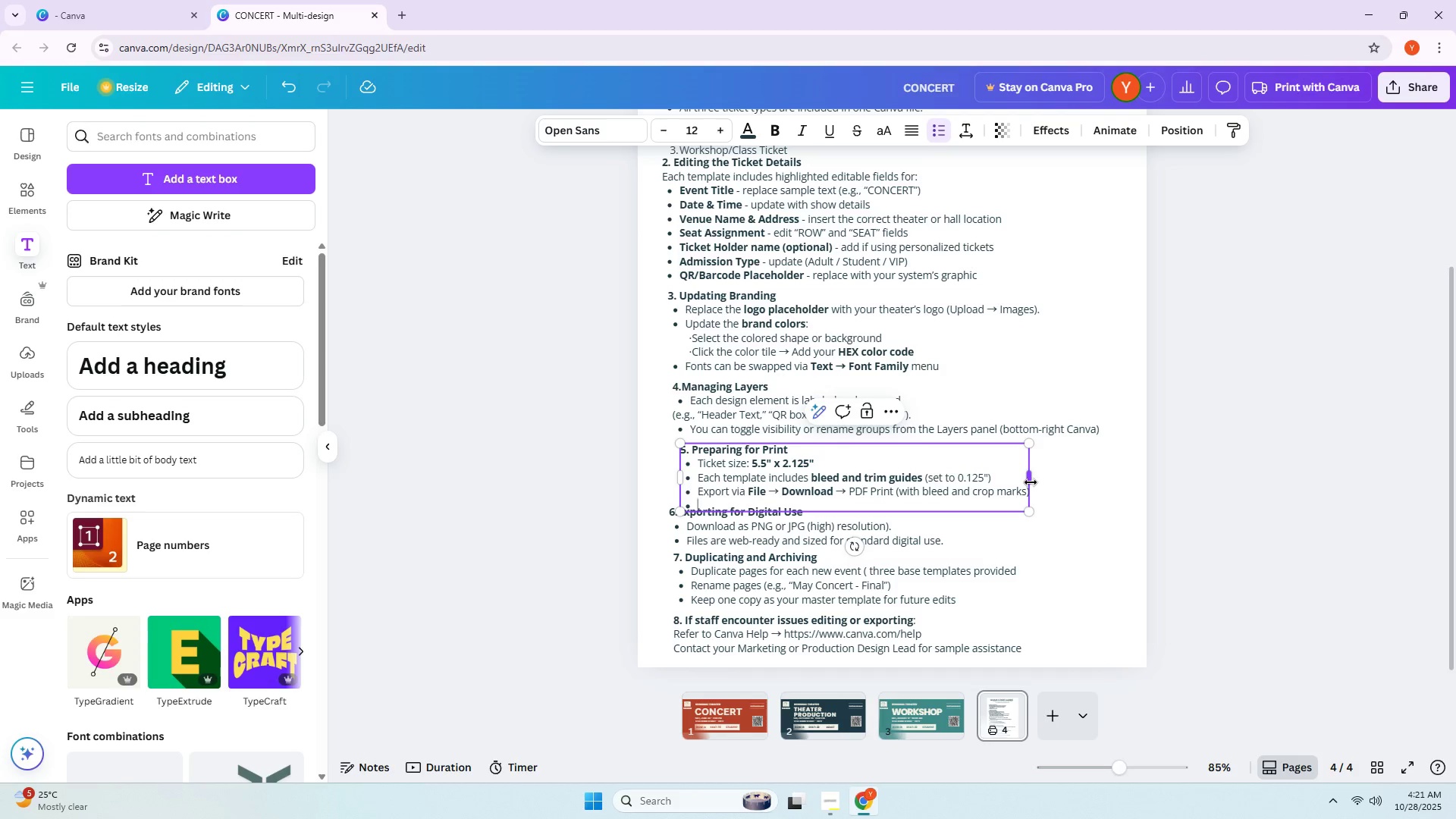 
type(UI)
key(Backspace)
key(Backspace)
type(Ue)
key(Backspace)
type(se CM)
key(Backspace)
type(Y)
key(Backspace)
type(MYK )
key(Backspace)
type(- sagfe)
key(Backspace)
key(Backspace)
key(Backspace)
key(Backspace)
key(Backspace)
key(Backspace)
type(sage)
key(Backspace)
key(Backspace)
type(fe colors to maintain cosi)
key(Backspace)
key(Backspace)
type(nsistent or)
key(Backspace)
key(Backspace)
type(print result)
 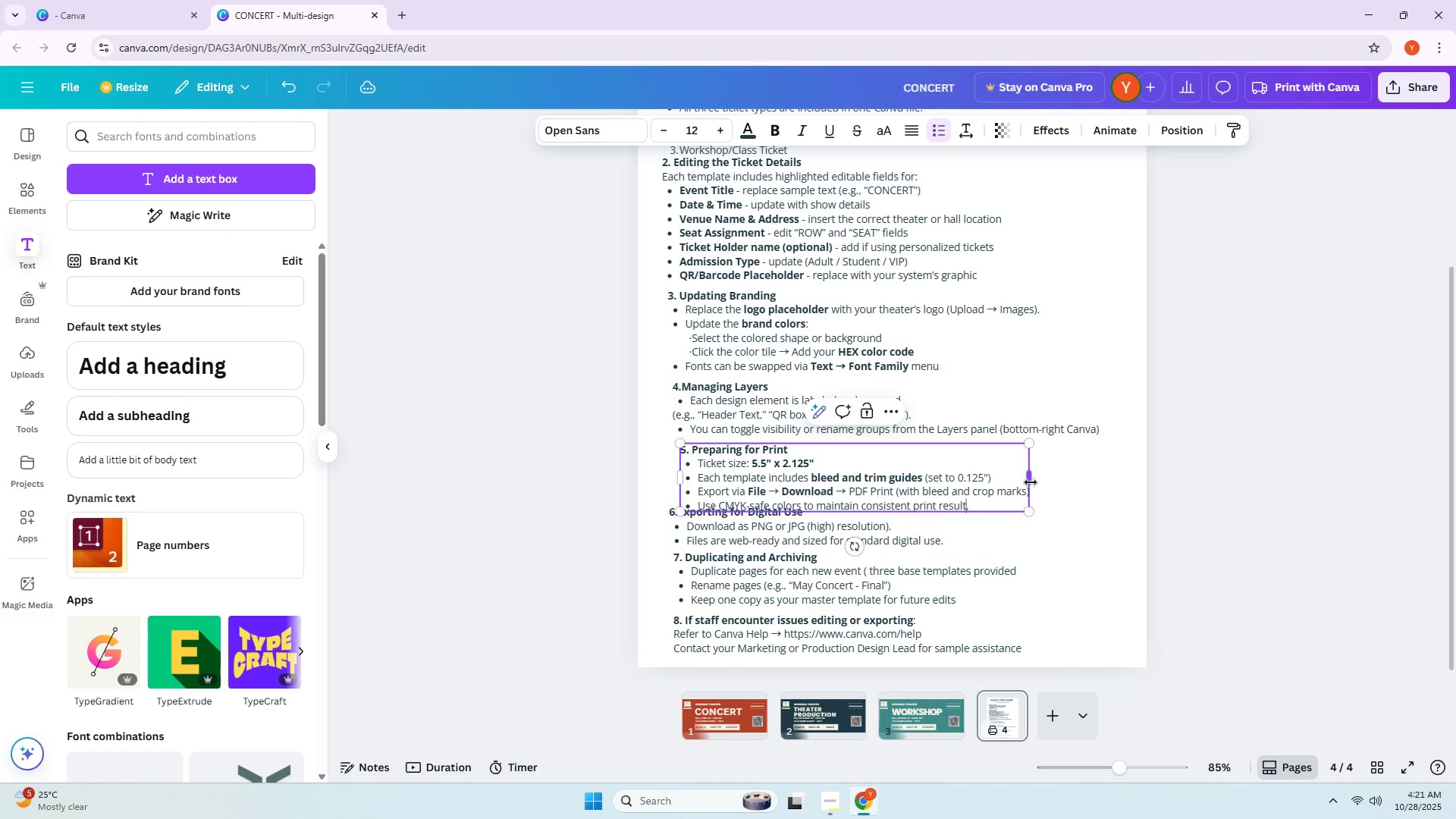 
left_click([1059, 545])
 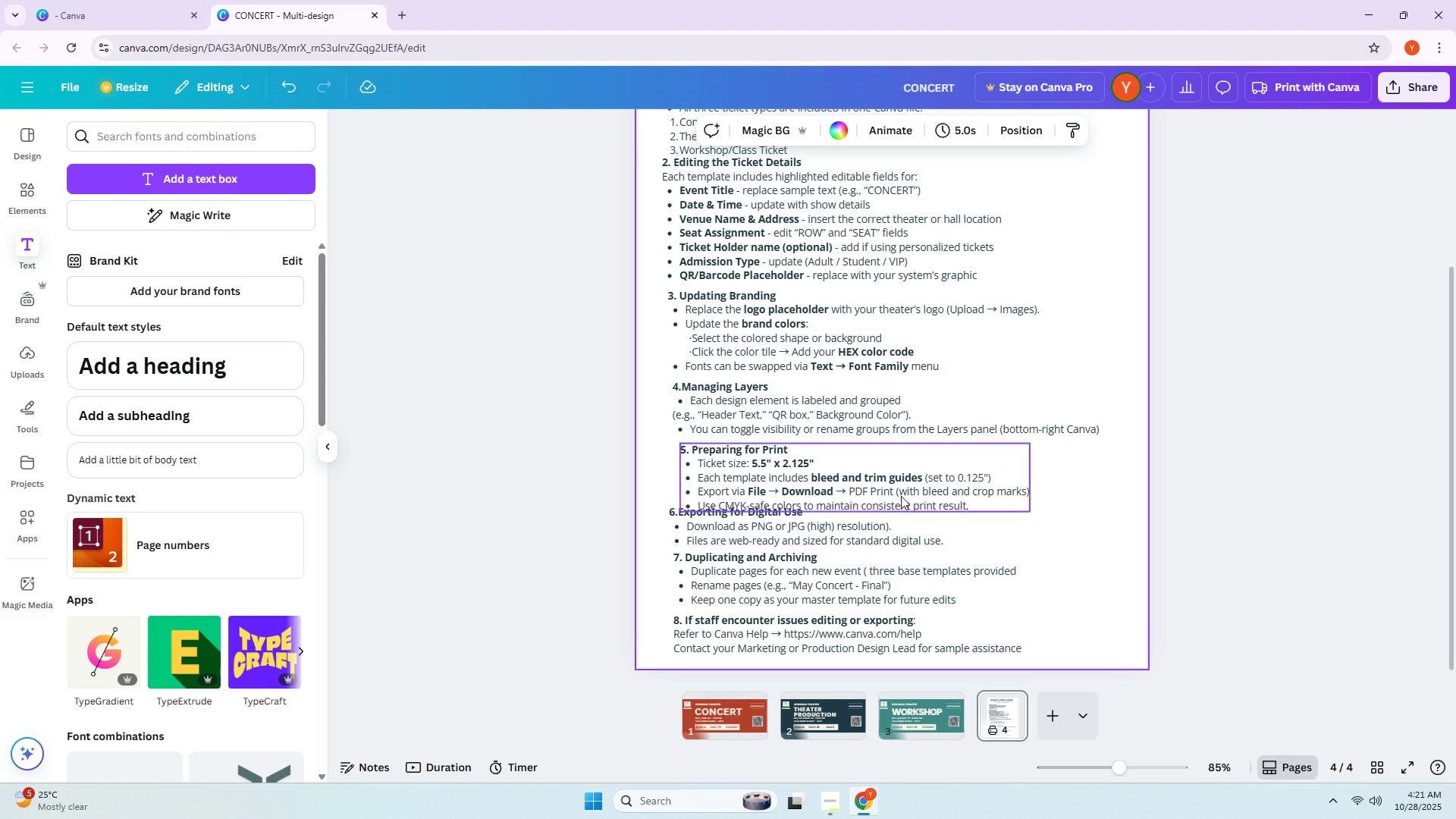 
left_click_drag(start_coordinate=[855, 487], to_coordinate=[849, 482])
 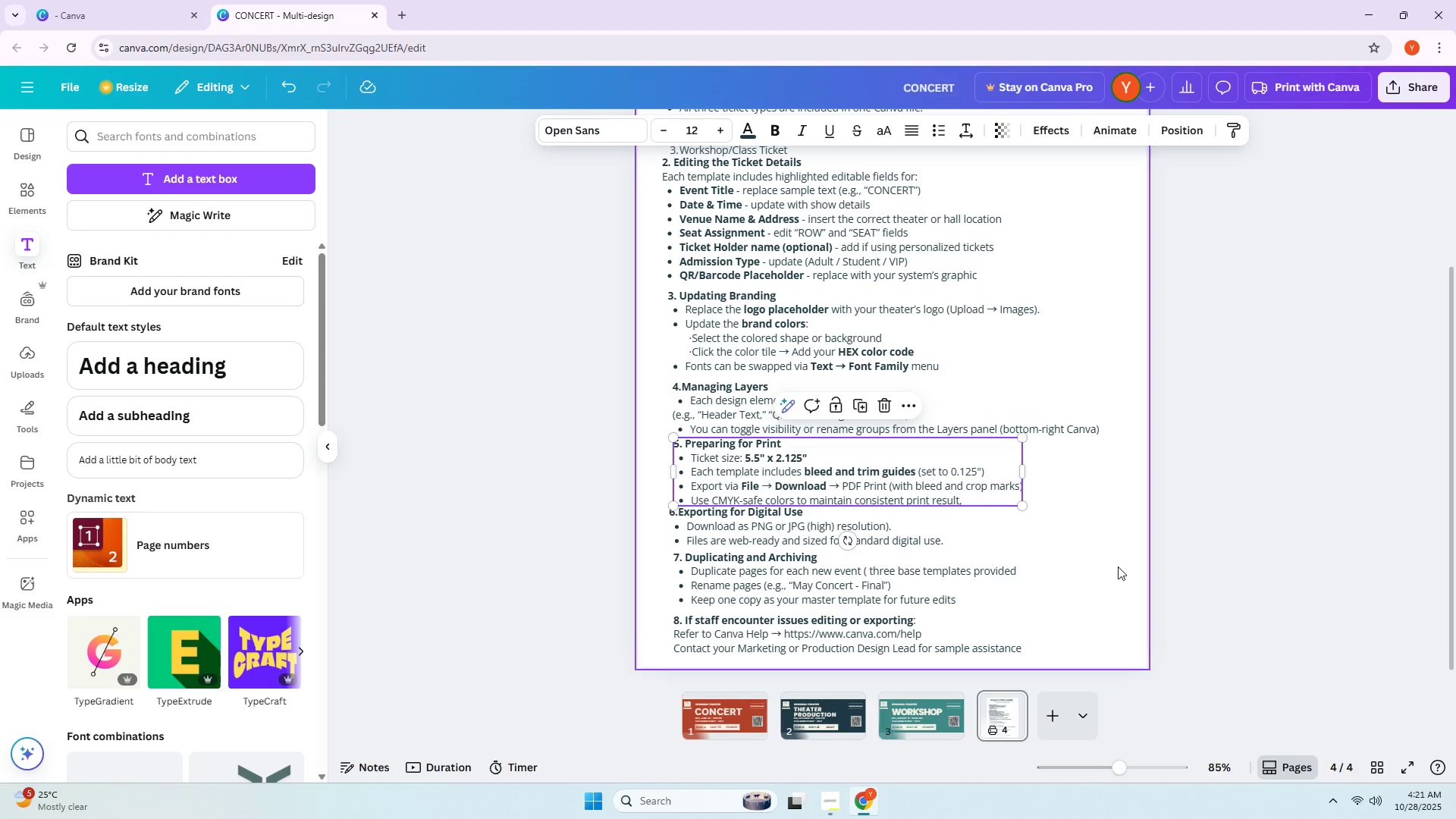 
left_click([1206, 553])
 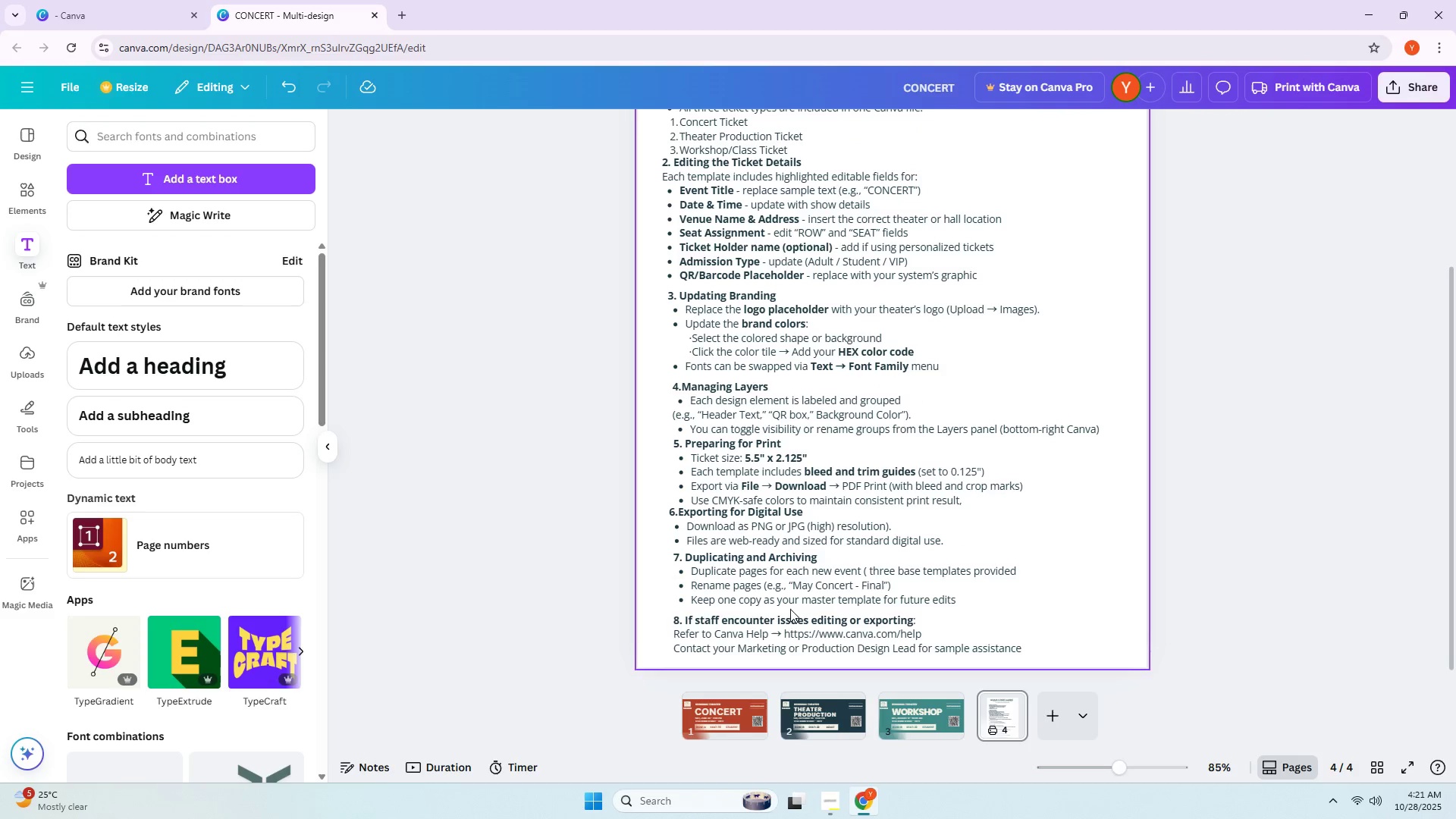 
left_click_drag(start_coordinate=[790, 617], to_coordinate=[789, 620])
 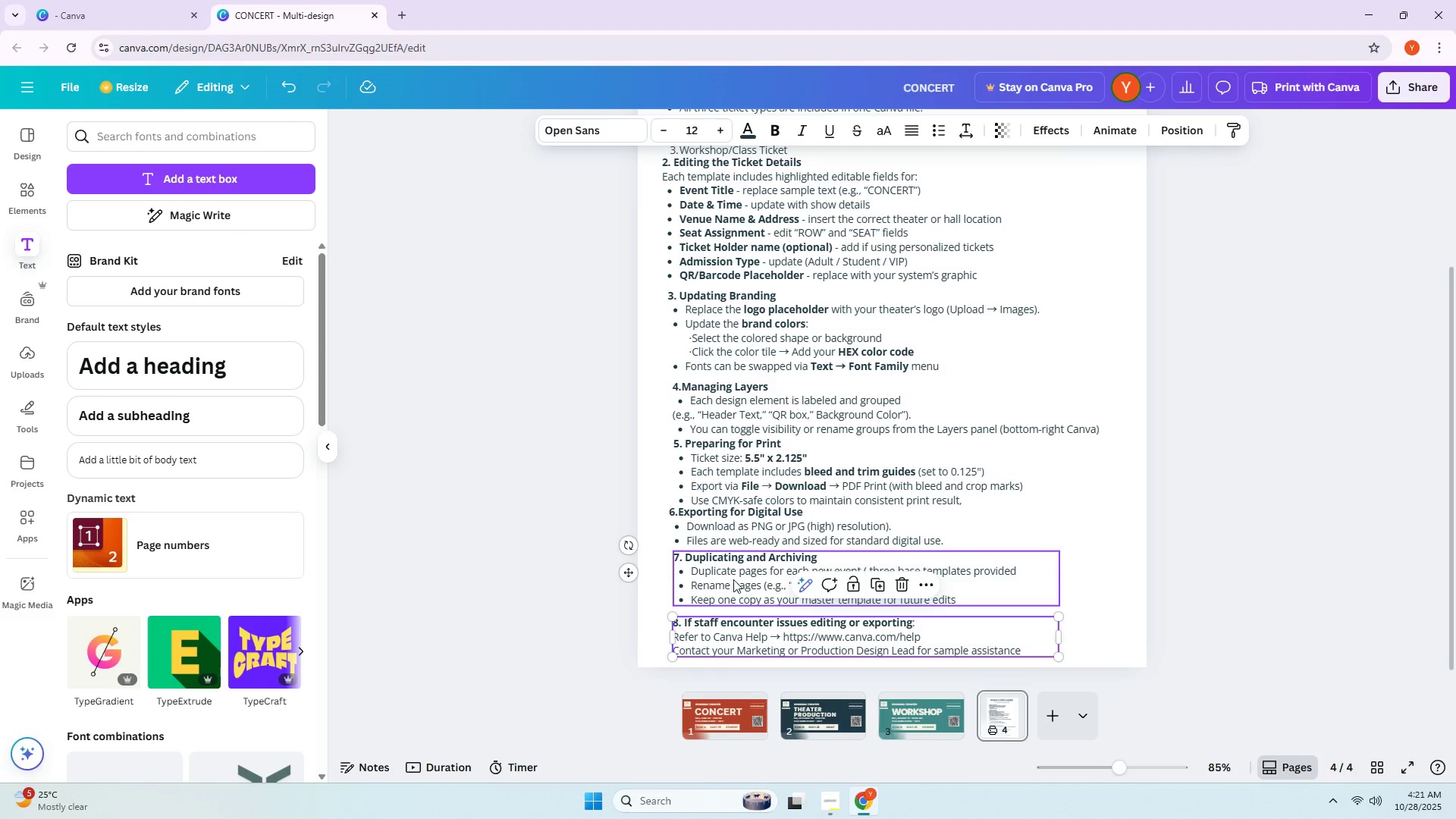 
left_click_drag(start_coordinate=[733, 579], to_coordinate=[728, 589])
 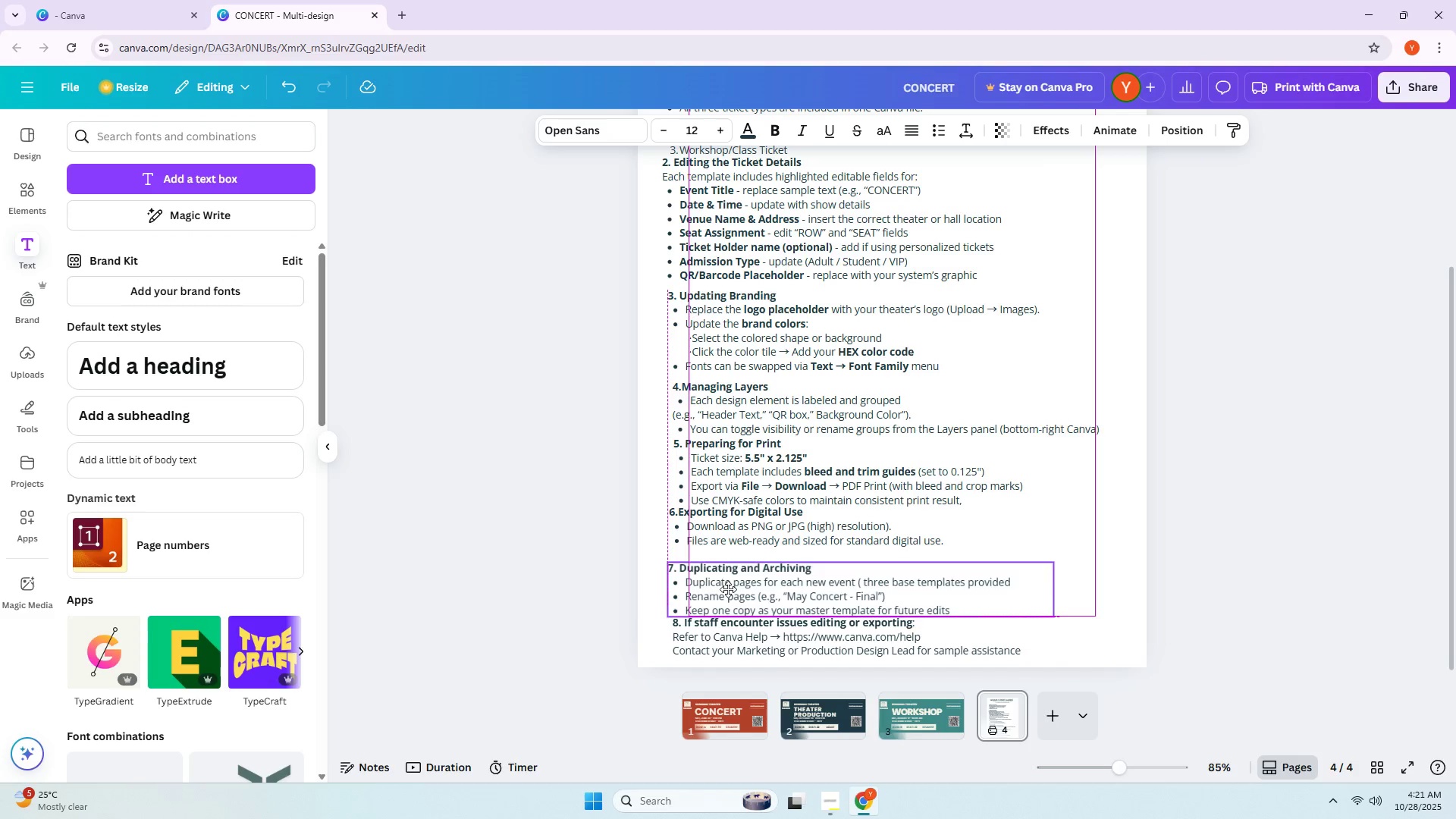 
left_click([728, 589])
 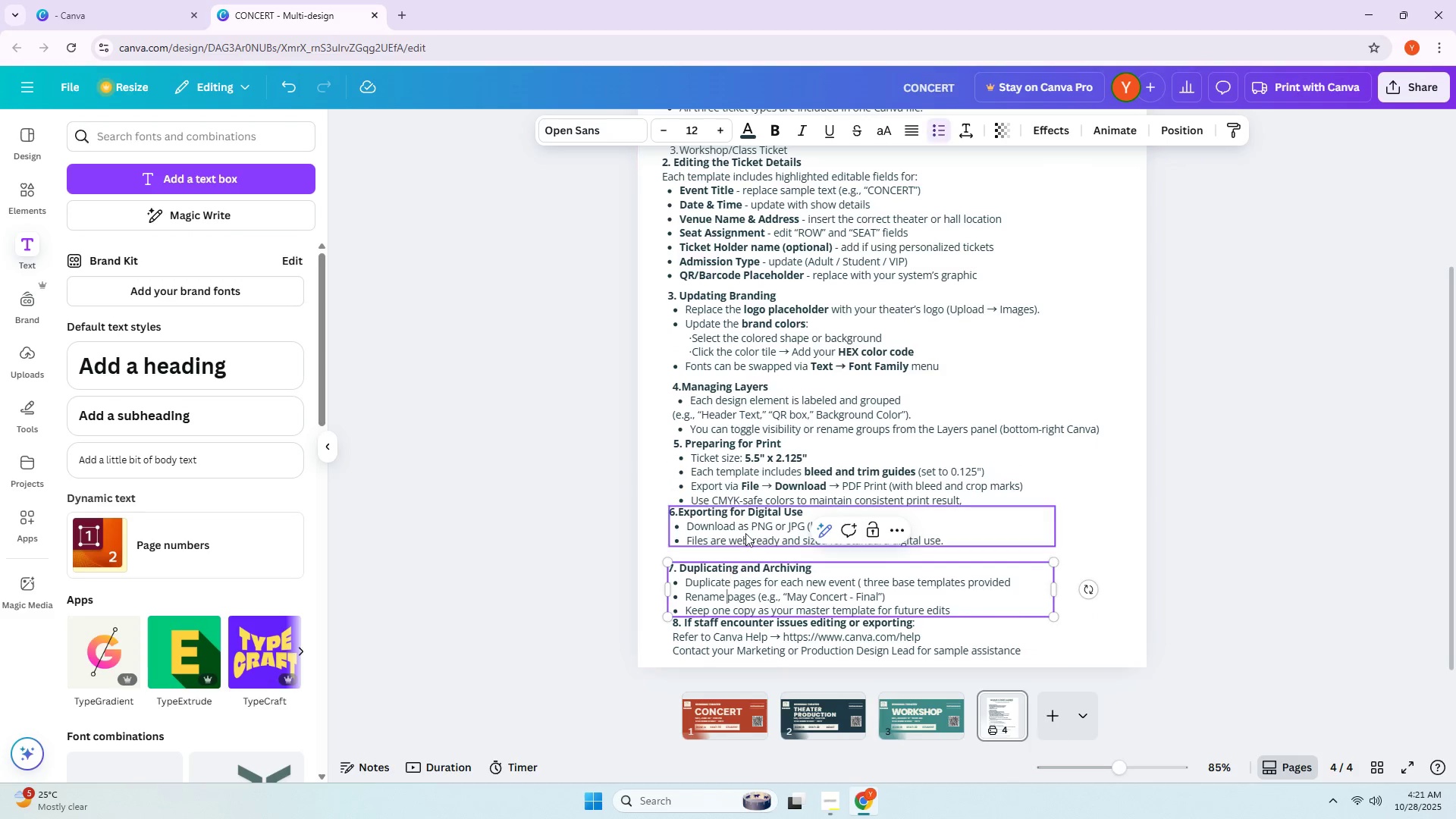 
left_click_drag(start_coordinate=[745, 527], to_coordinate=[743, 535])
 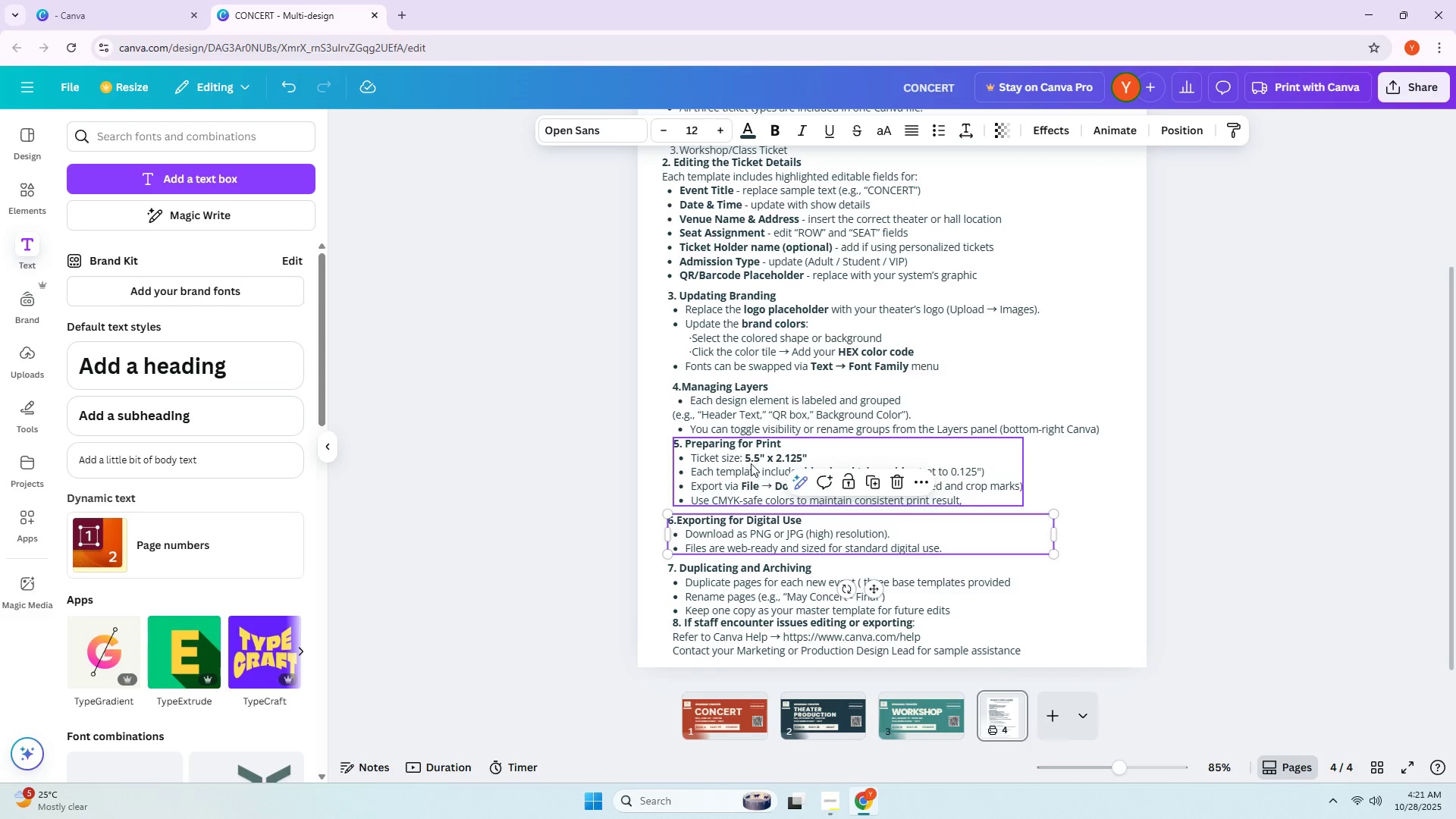 
left_click_drag(start_coordinate=[750, 463], to_coordinate=[746, 463])
 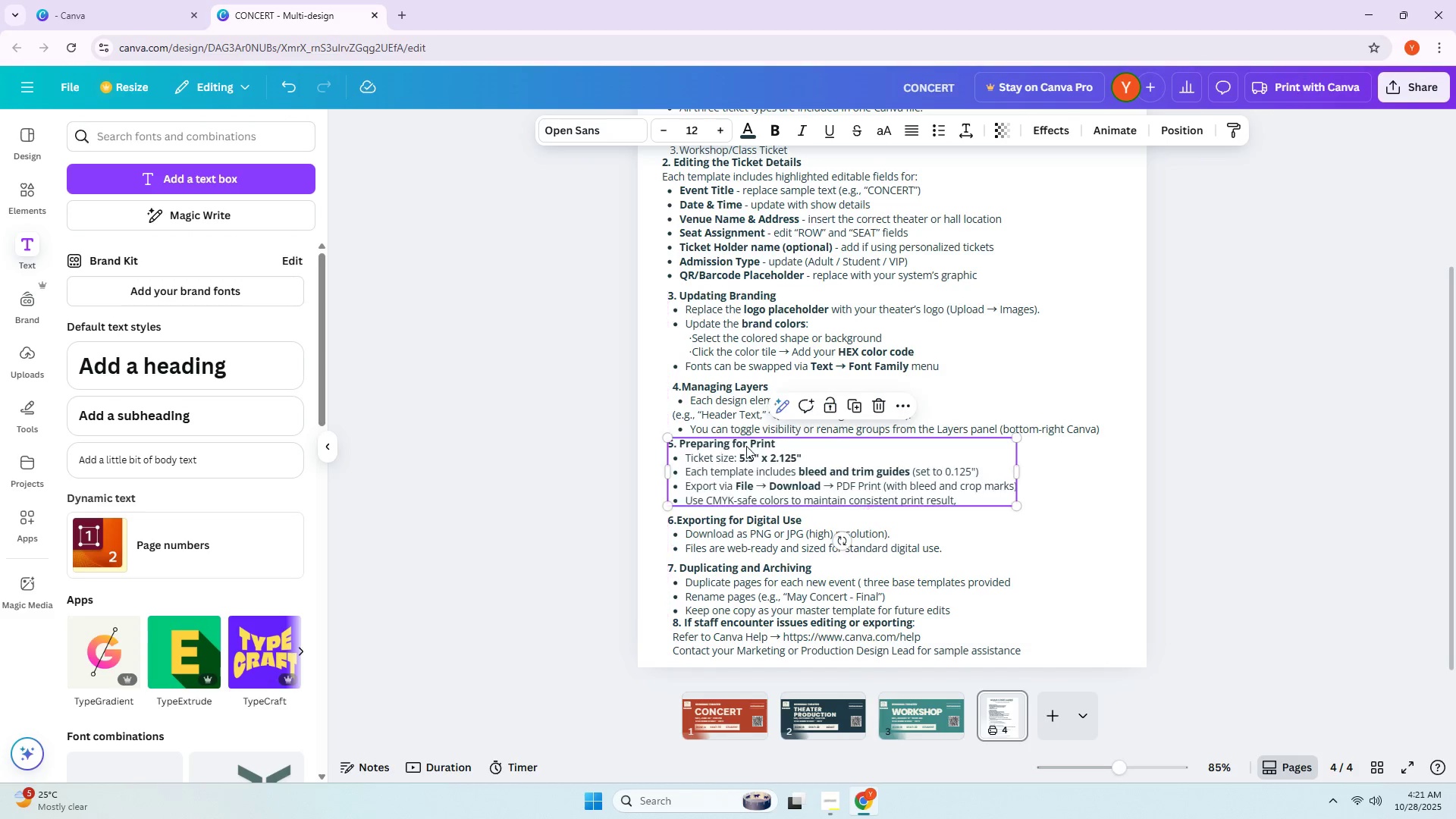 
mouse_move([769, 397])
 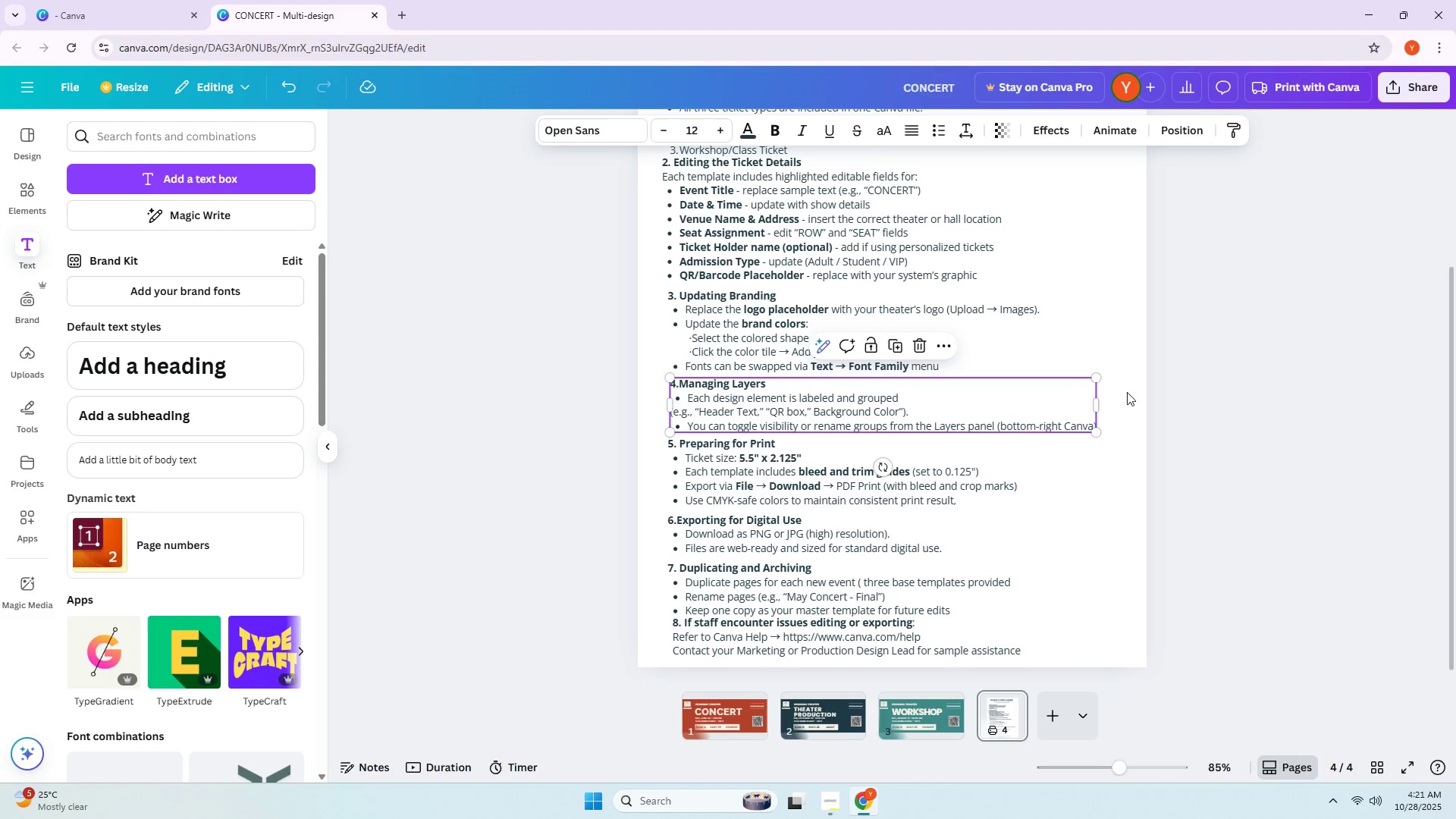 
left_click([1129, 392])
 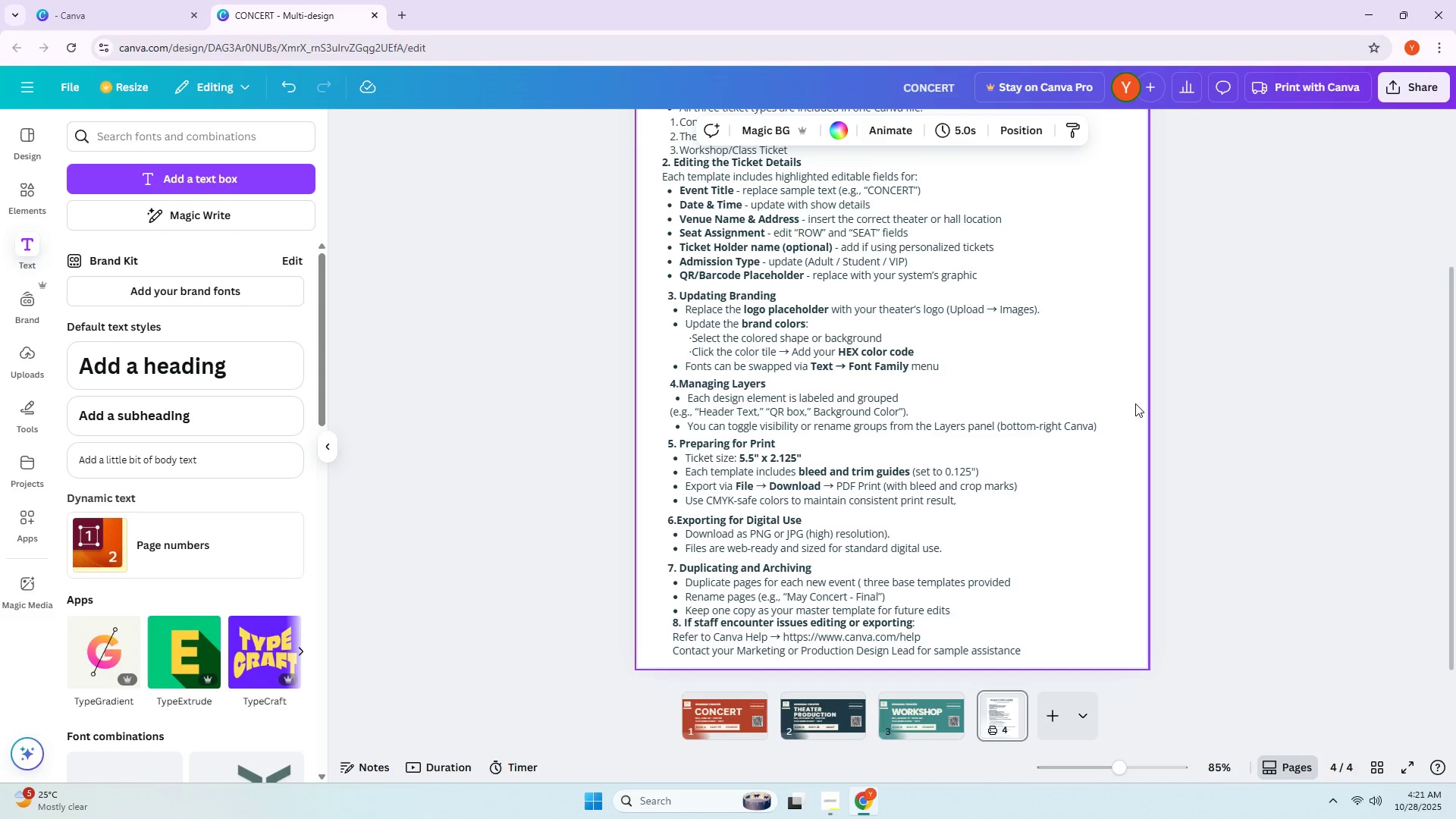 
scroll: coordinate [1135, 403], scroll_direction: up, amount: 1.0
 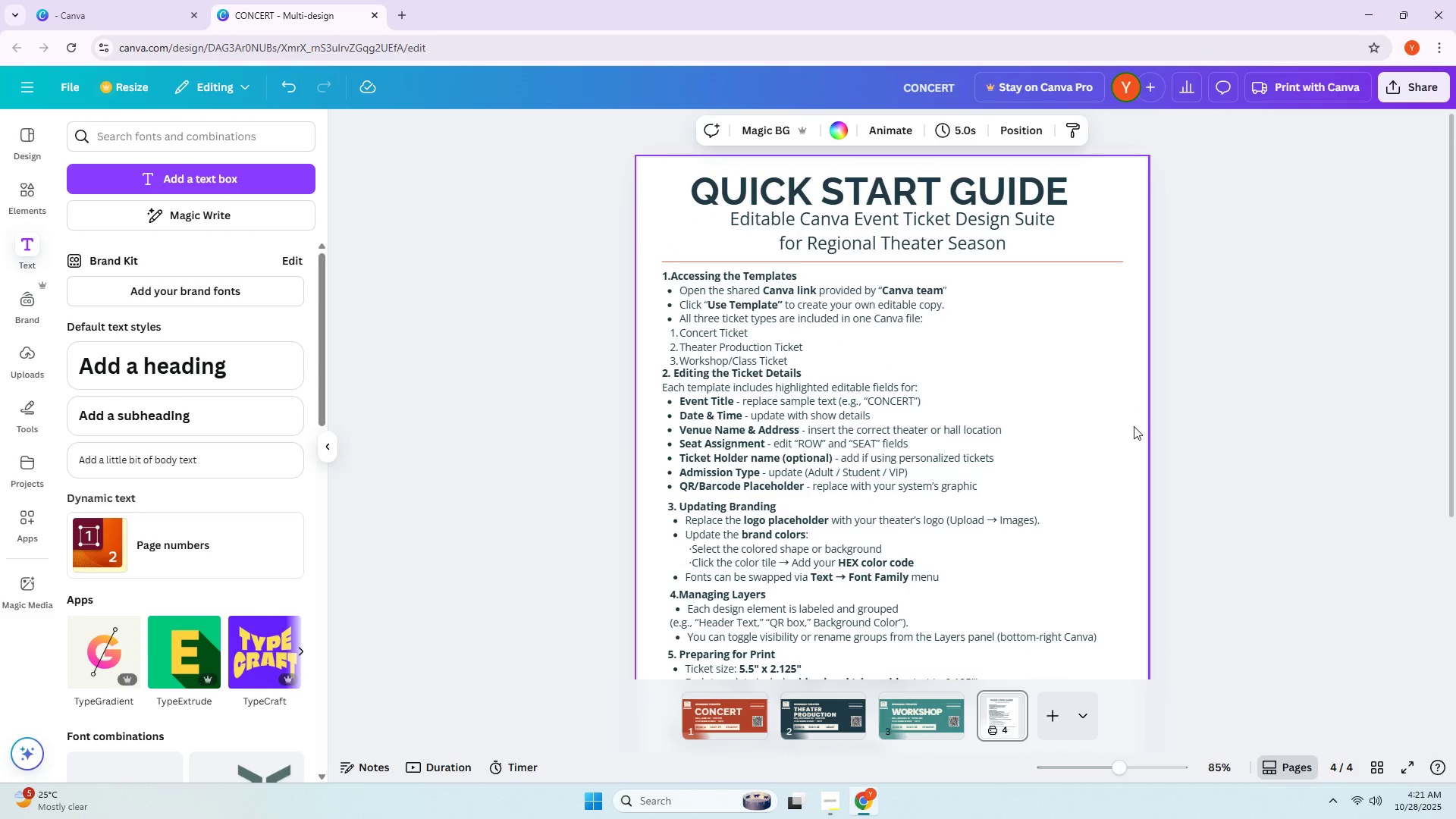 
scroll: coordinate [1134, 430], scroll_direction: down, amount: 6.0
 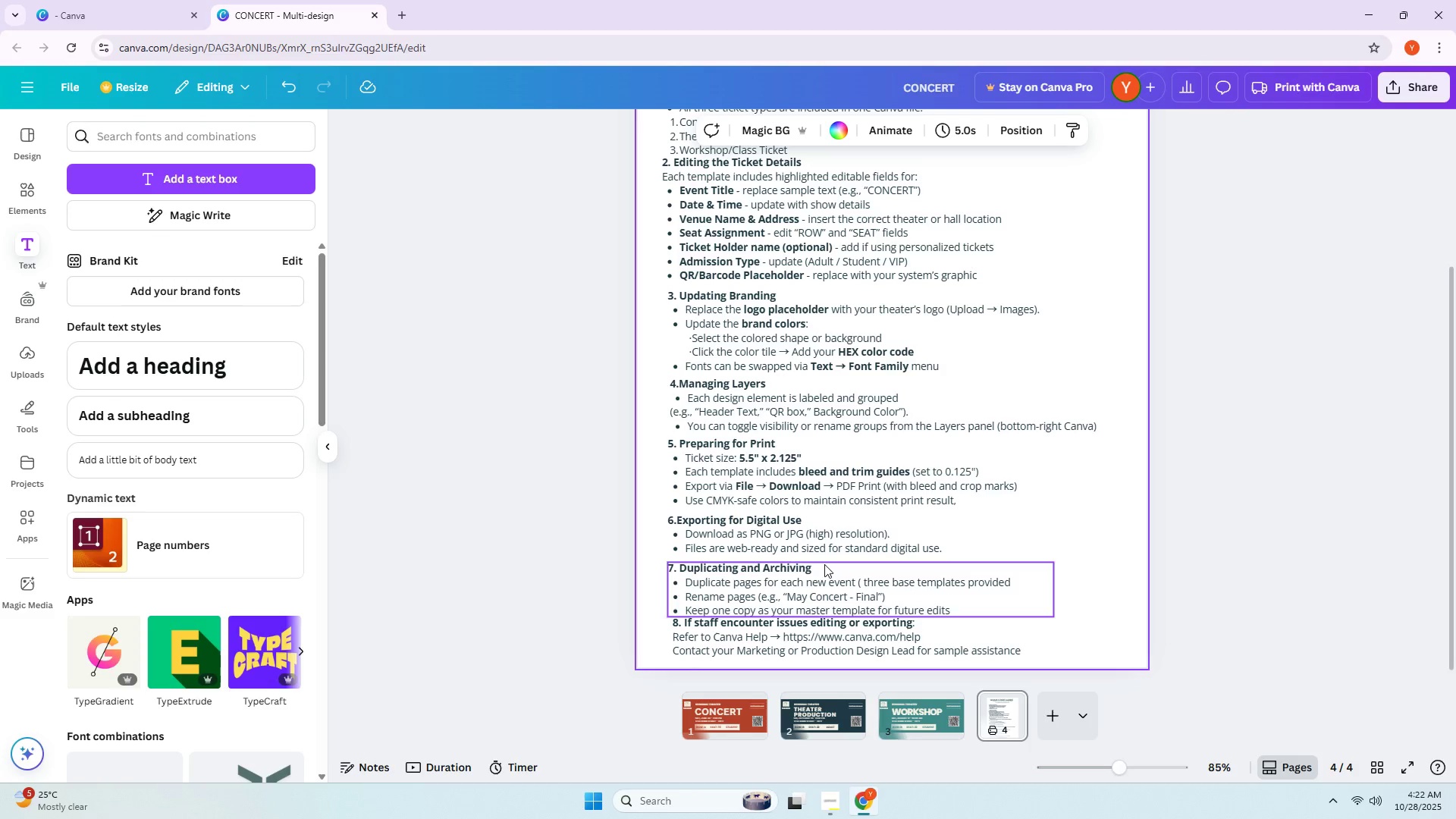 
wait(6.4)
 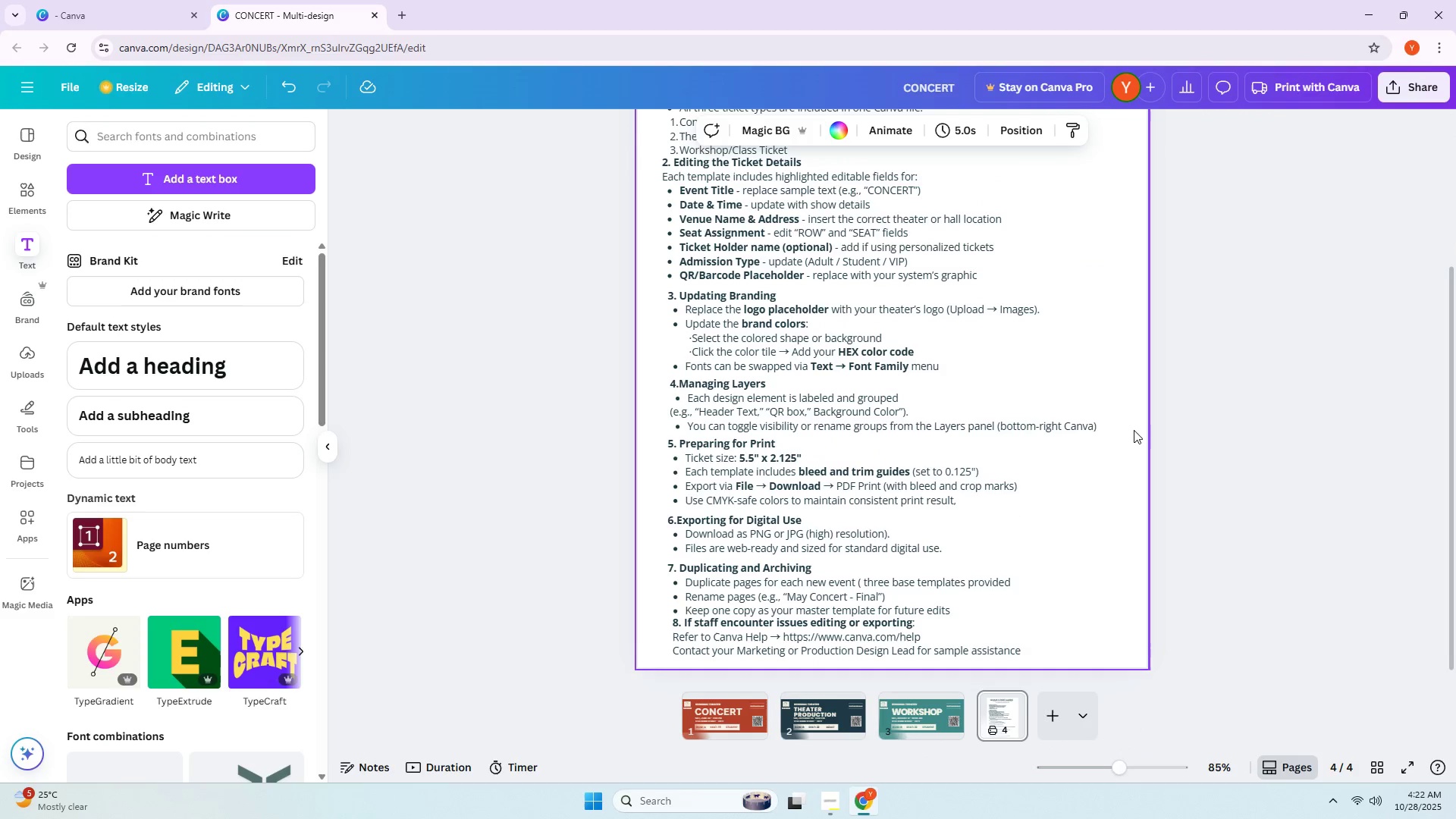 
double_click([763, 534])
 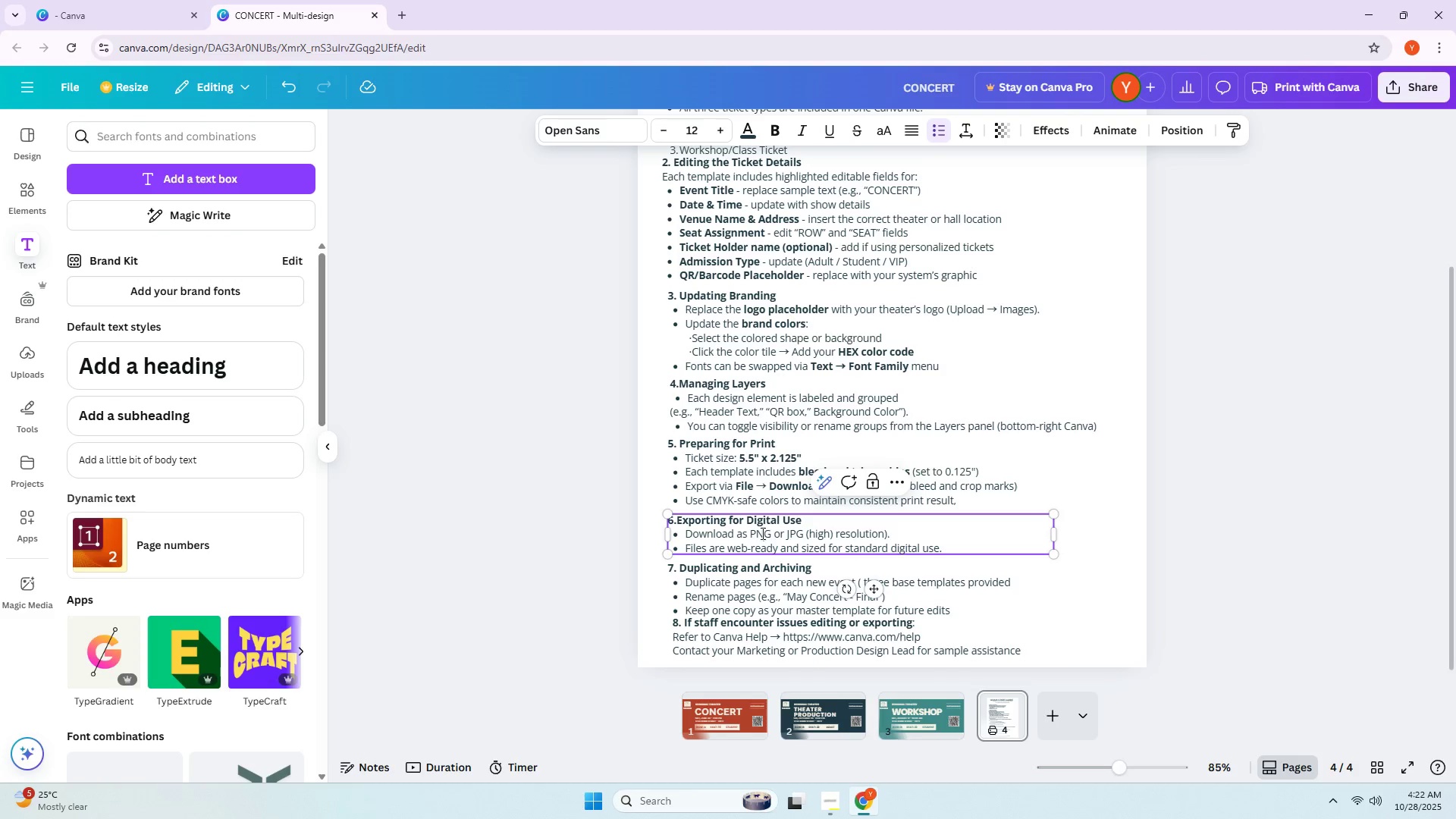 
triple_click([761, 533])
 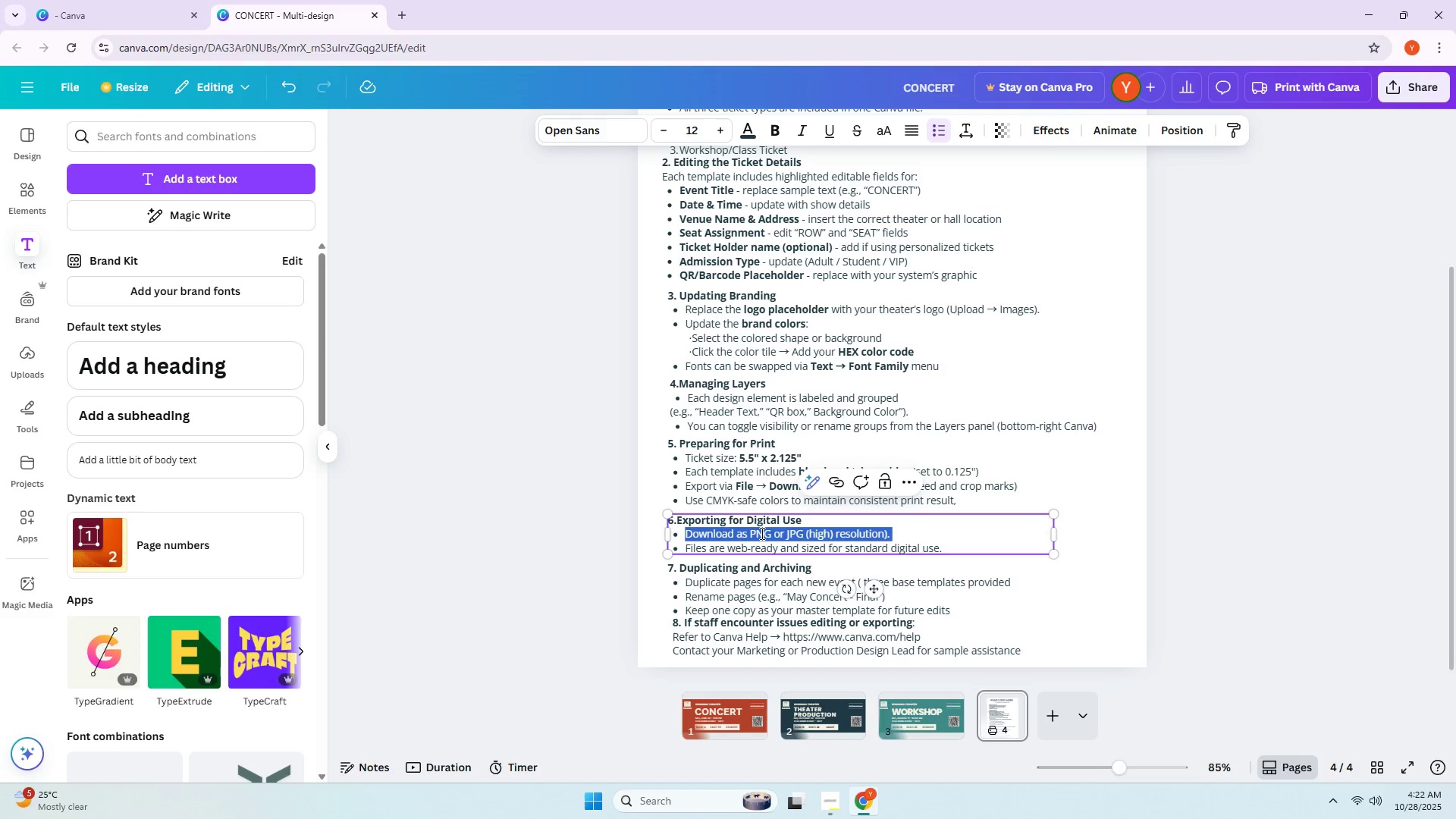 
triple_click([761, 533])
 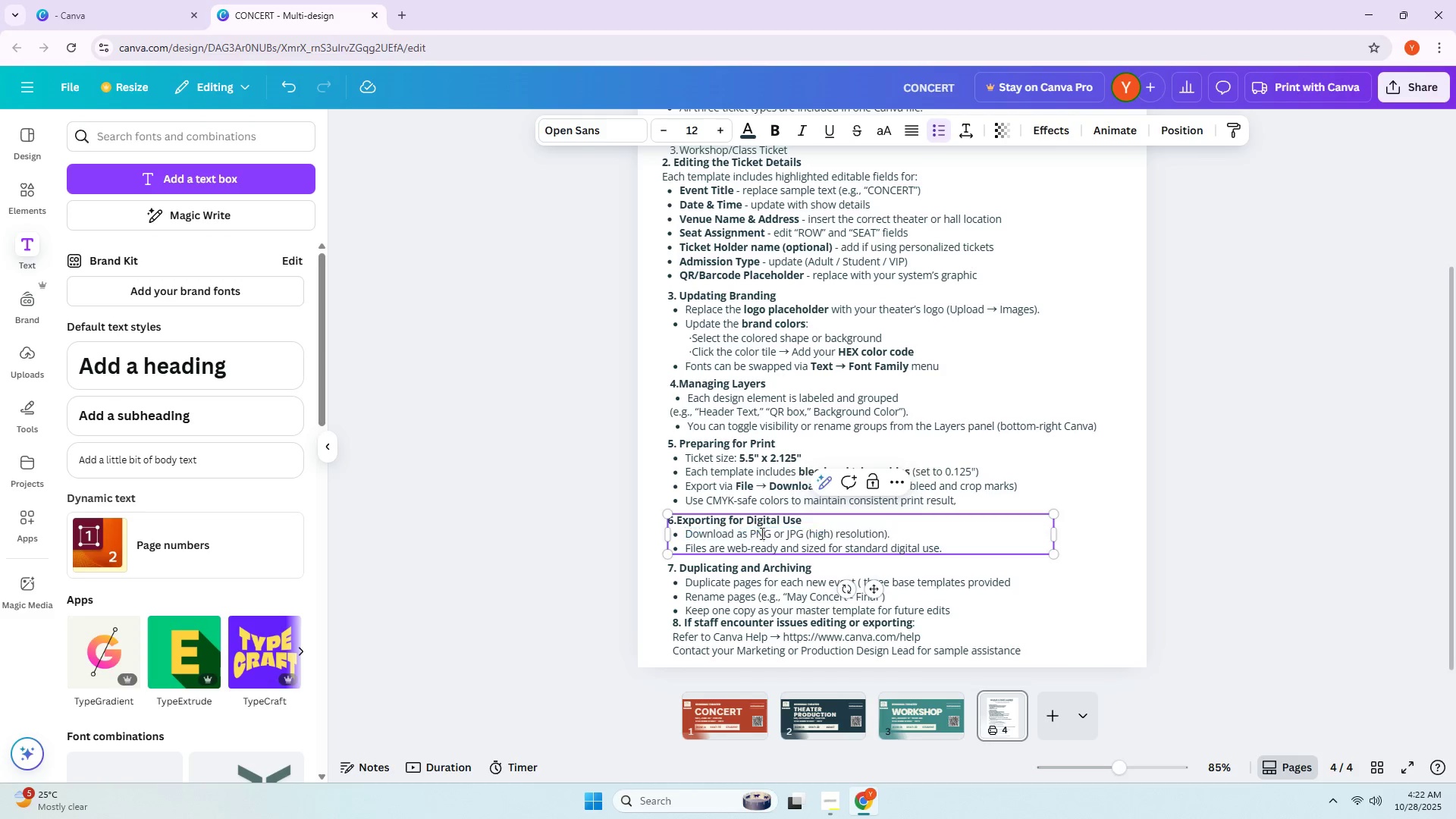 
triple_click([761, 533])
 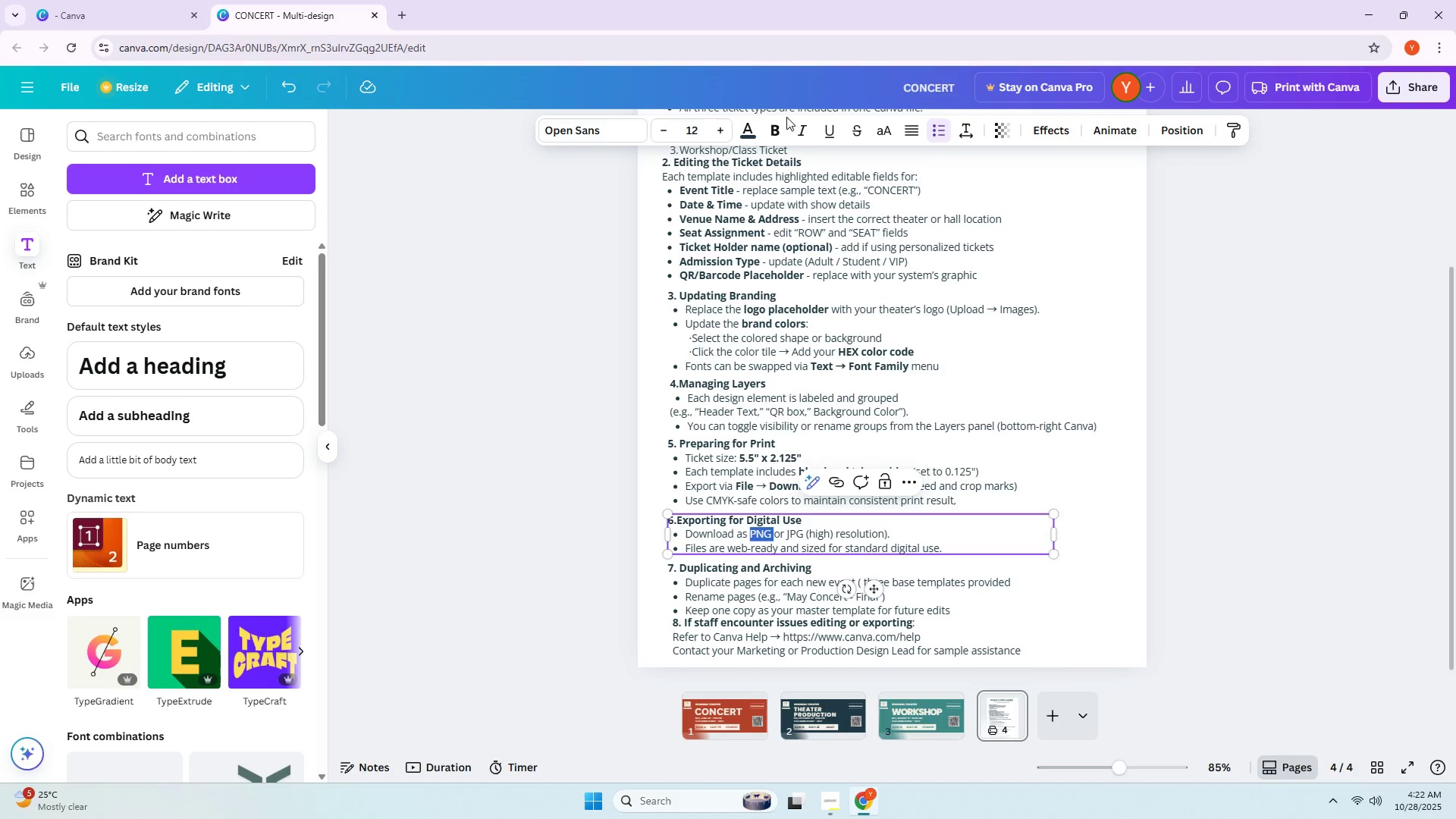 
left_click([783, 121])
 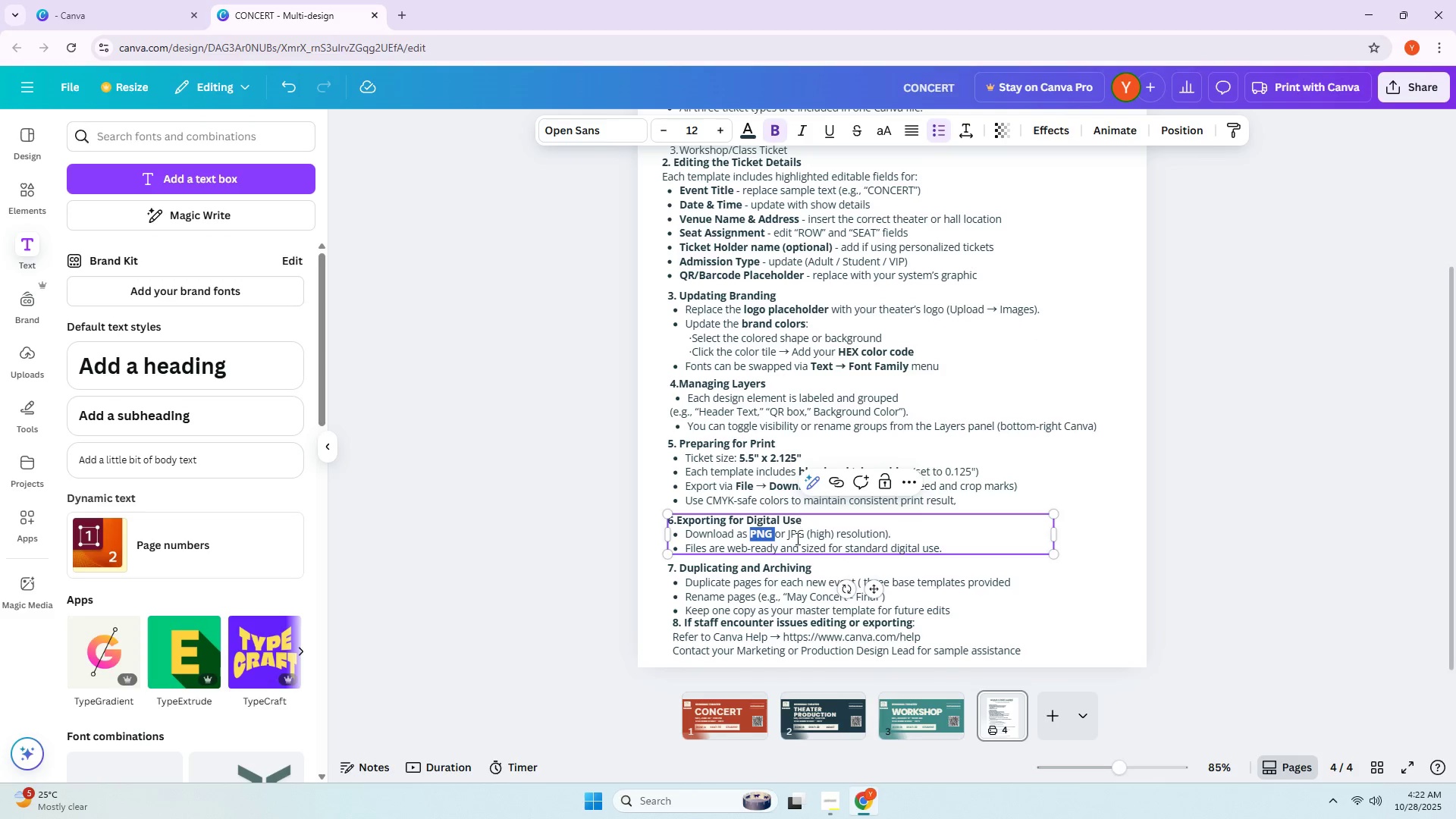 
double_click([795, 539])
 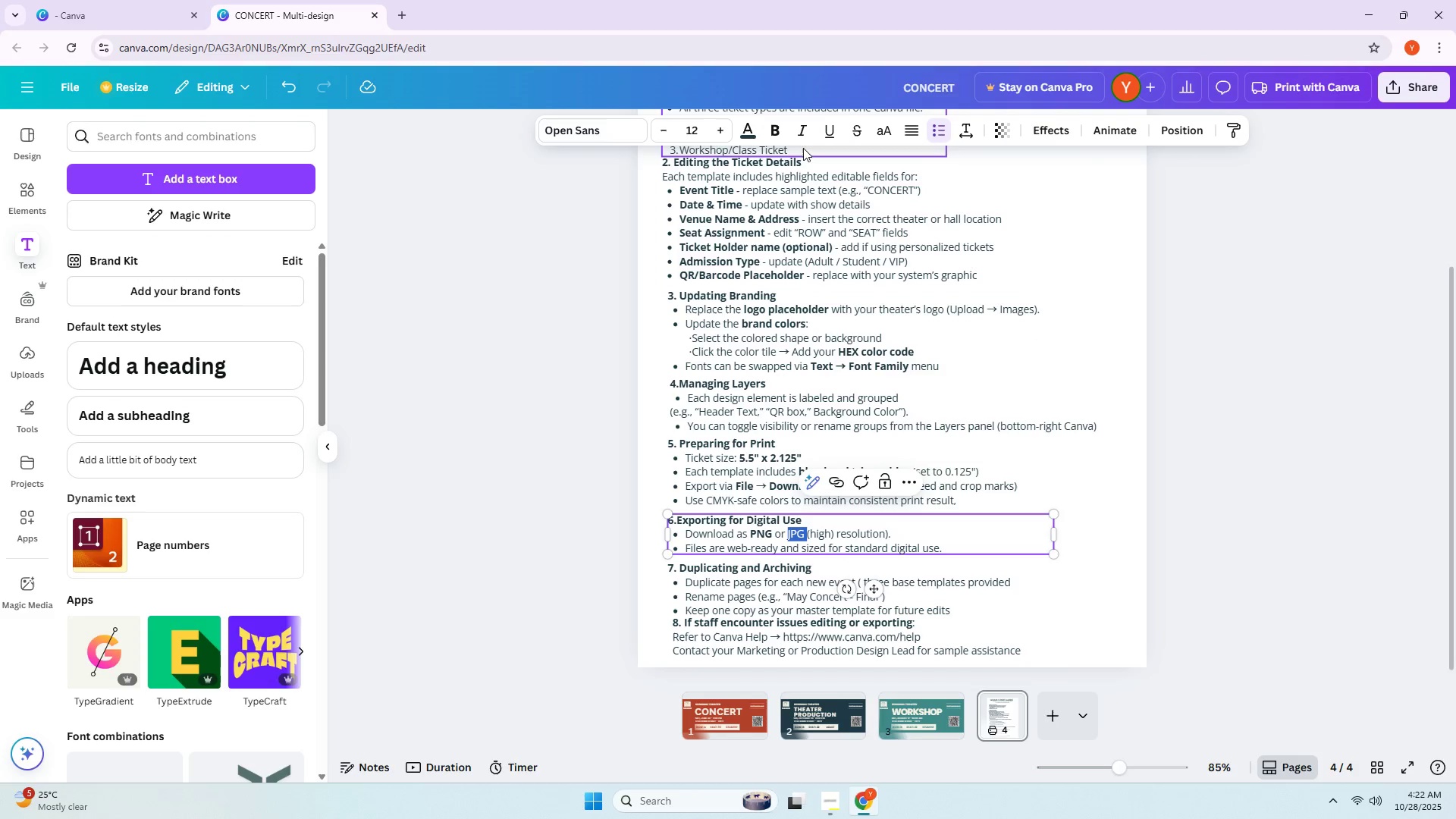 
left_click([781, 137])
 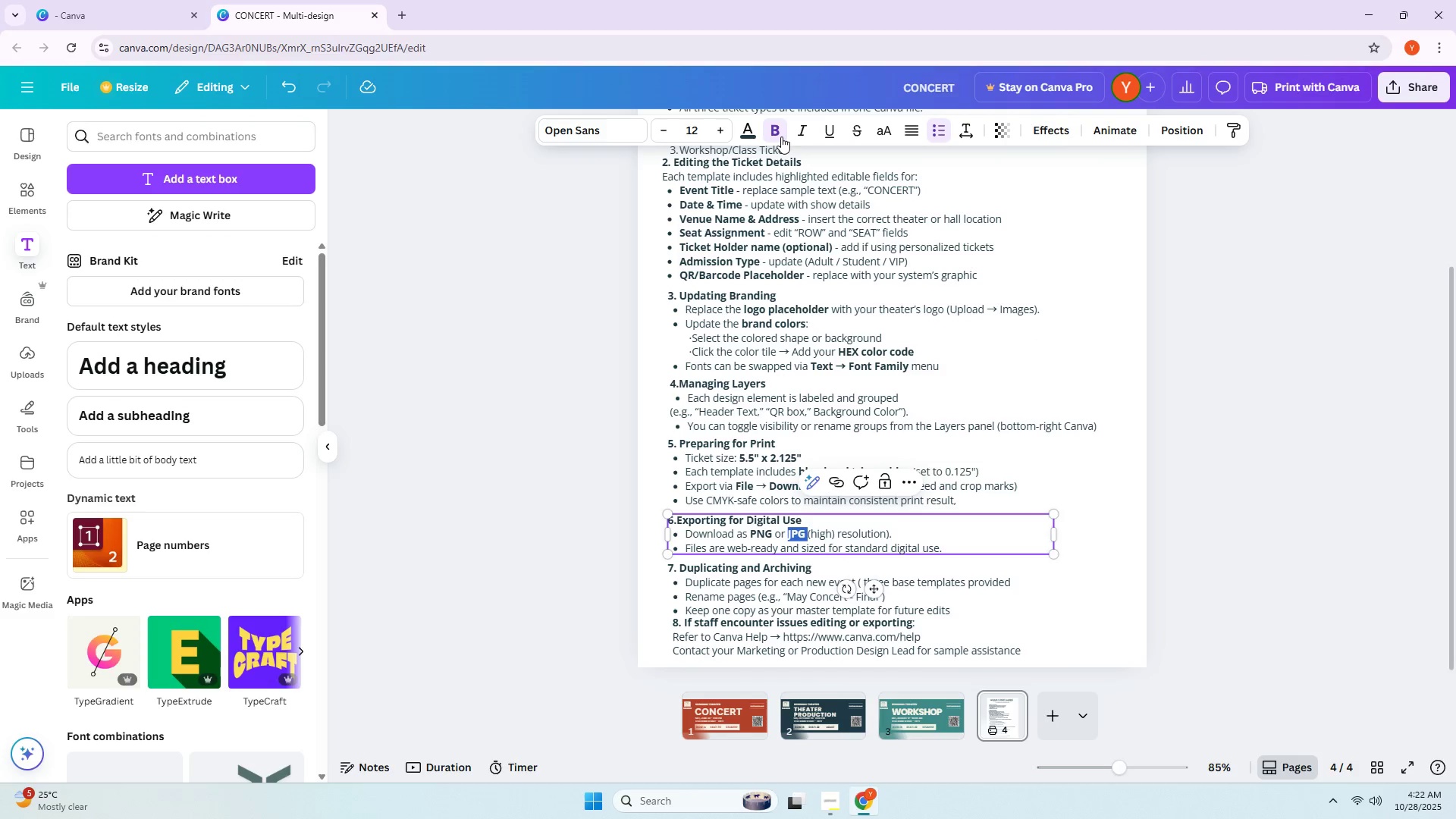 
wait(8.84)
 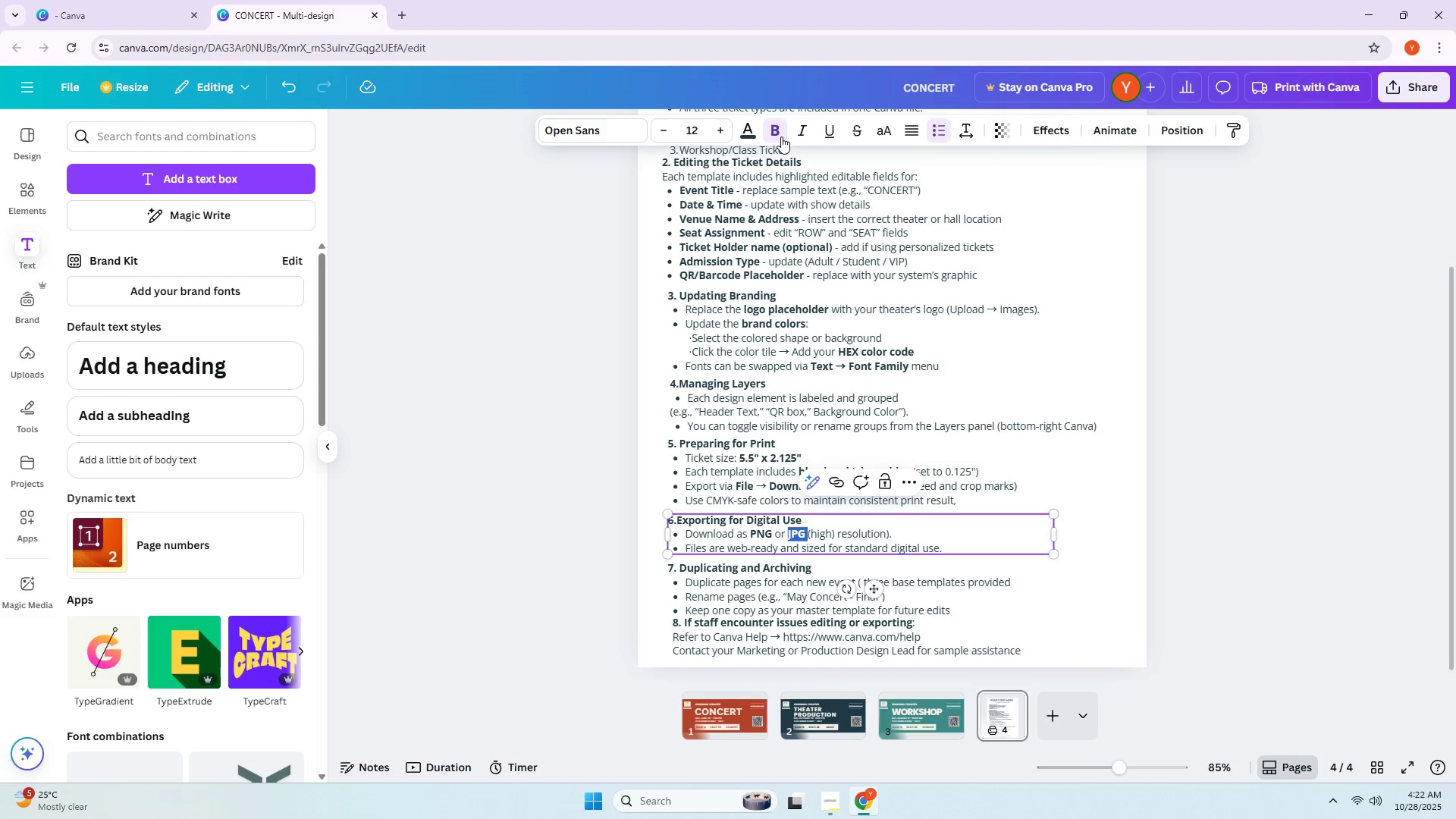 
double_click([830, 610])
 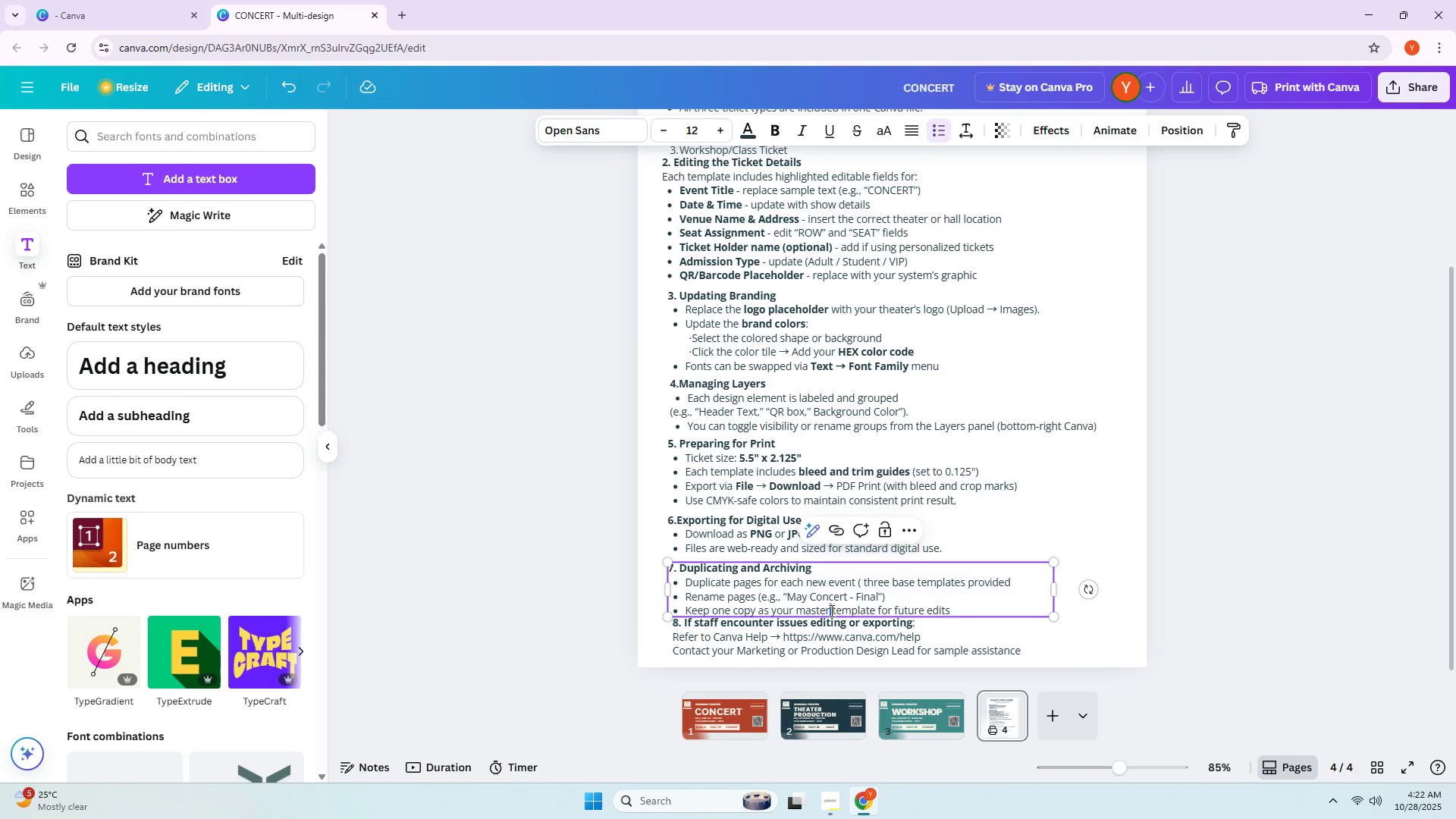 
triple_click([830, 610])
 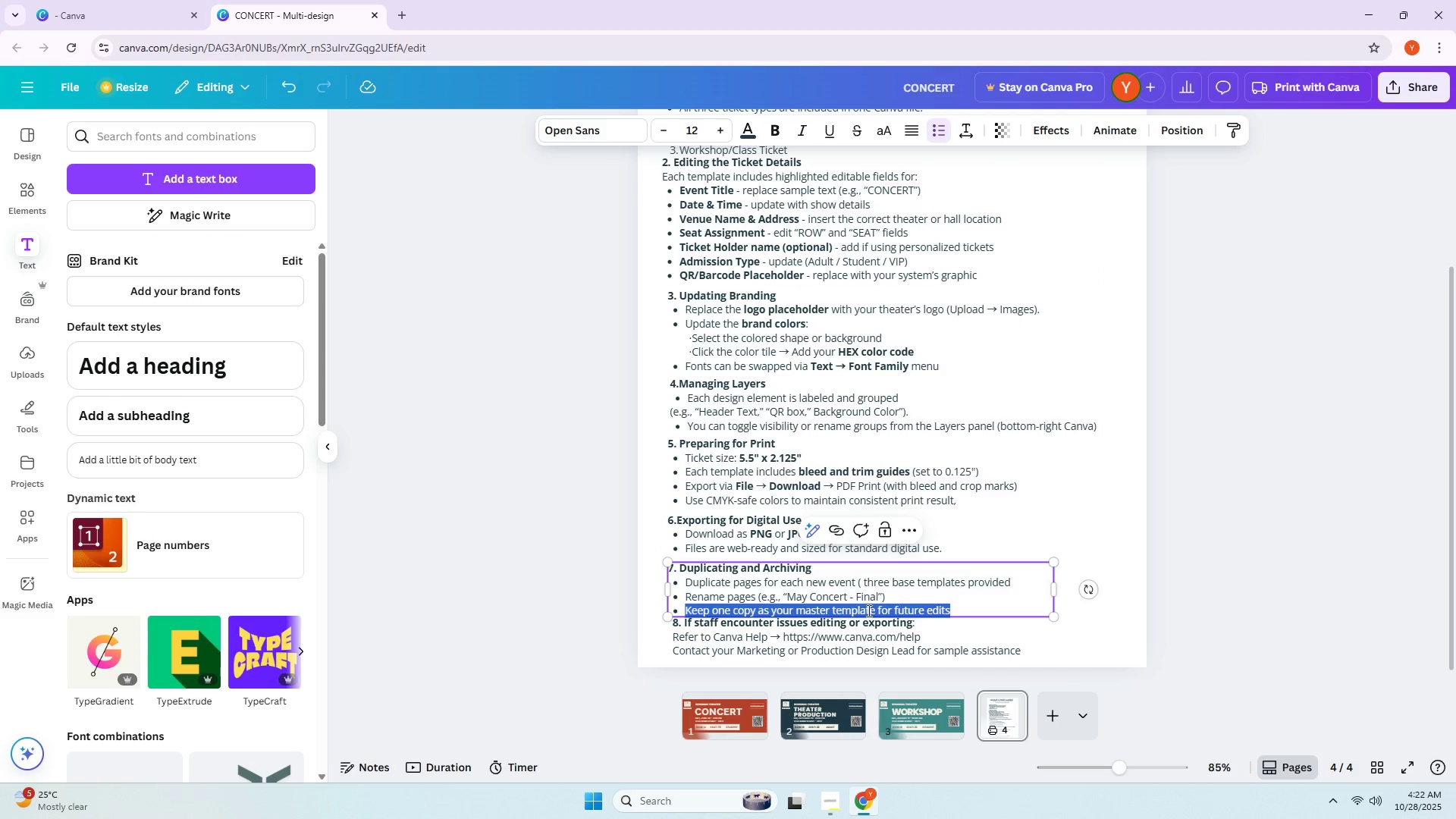 
triple_click([868, 610])
 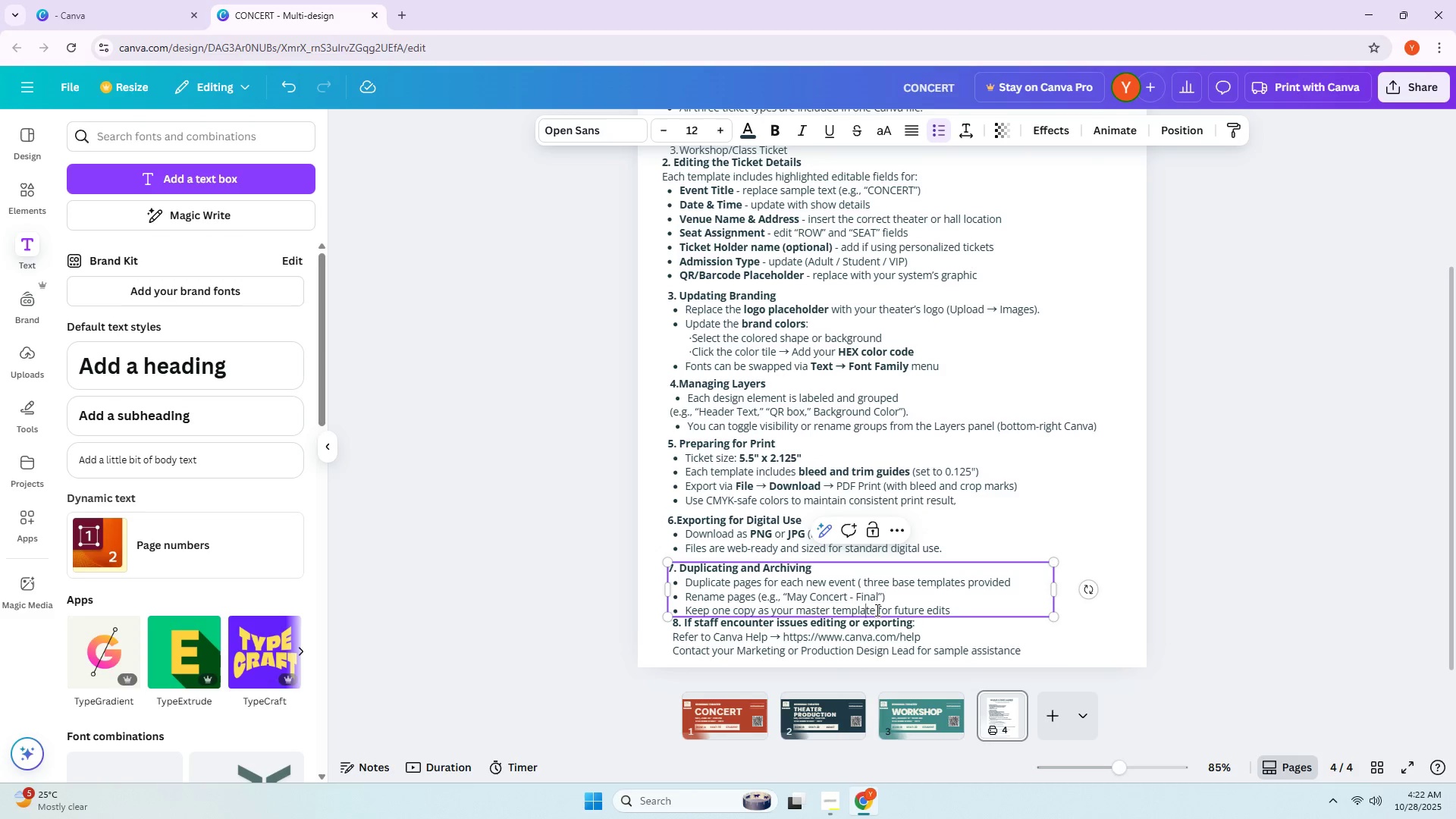 
left_click_drag(start_coordinate=[877, 610], to_coordinate=[799, 613])
 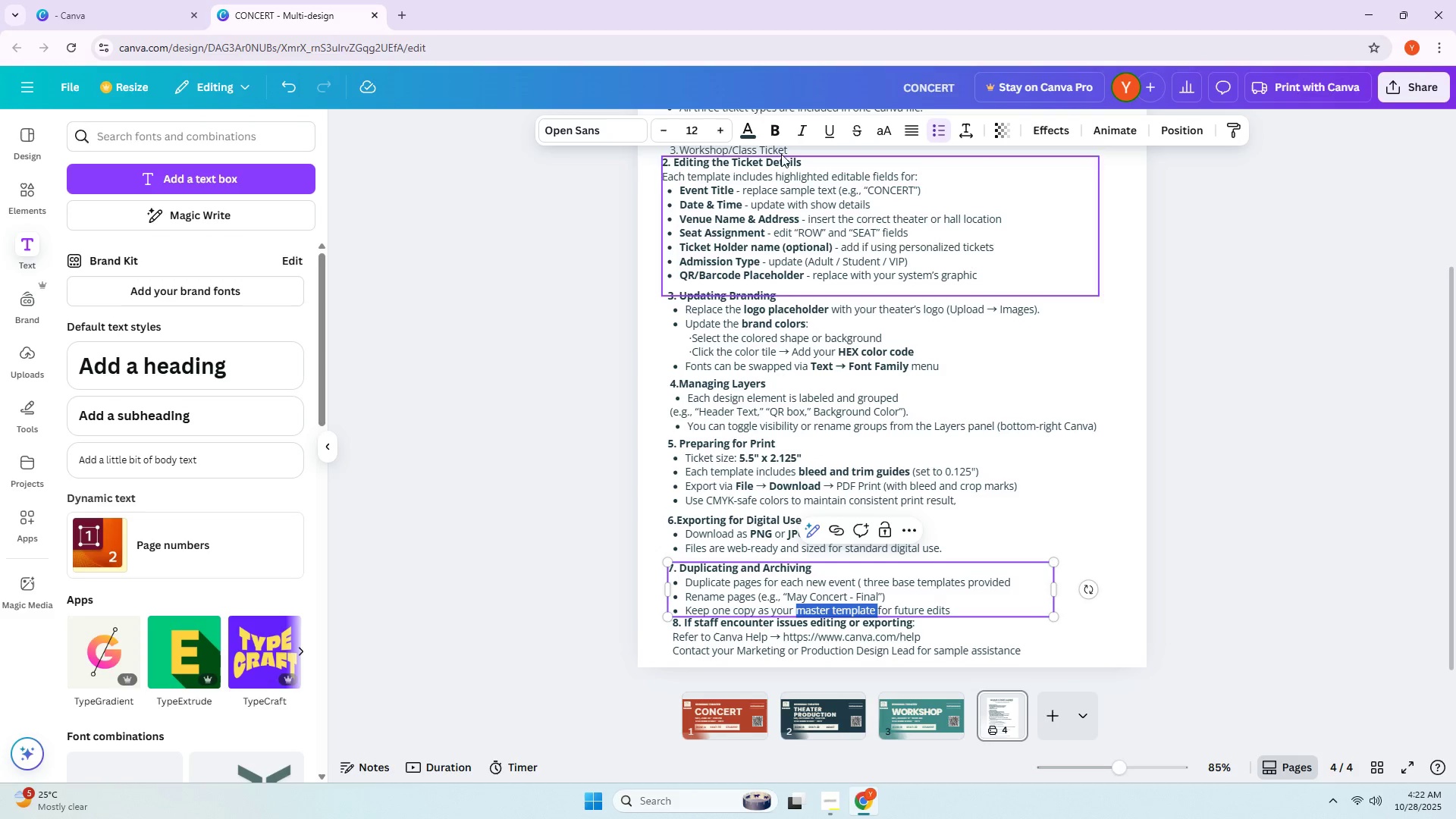 
left_click([768, 128])
 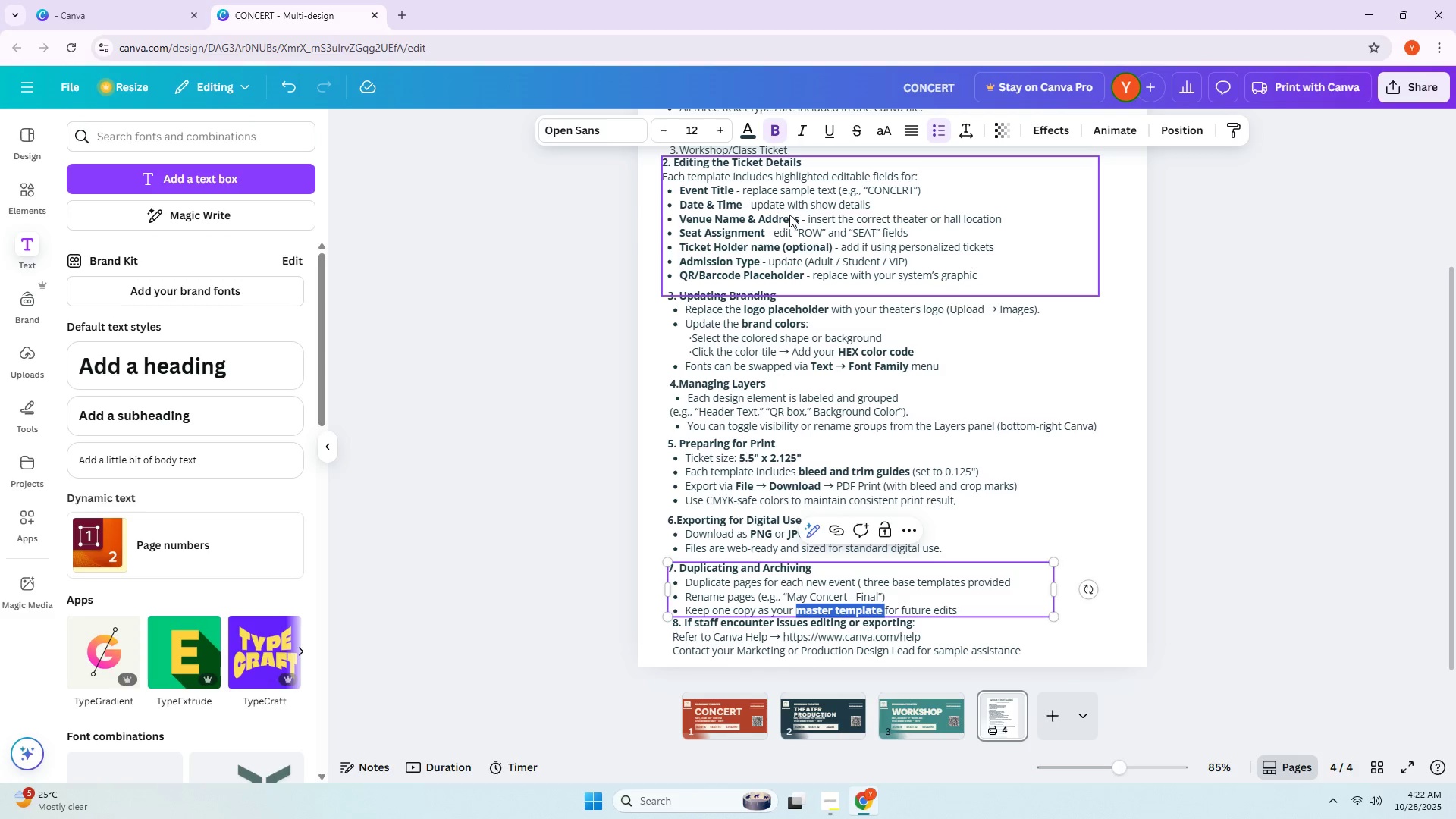 
wait(6.18)
 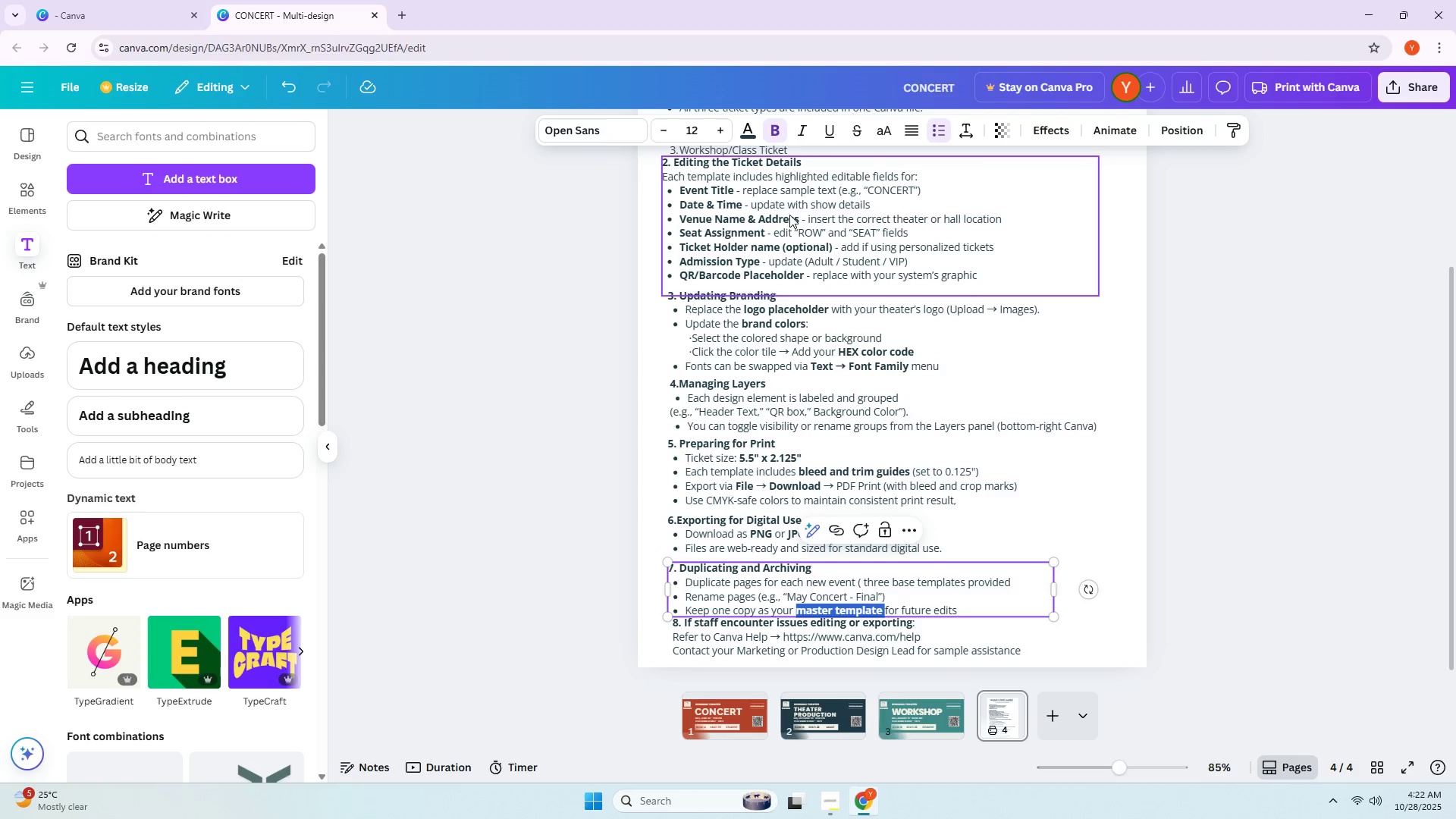 
scroll: coordinate [859, 266], scroll_direction: down, amount: 1.0
 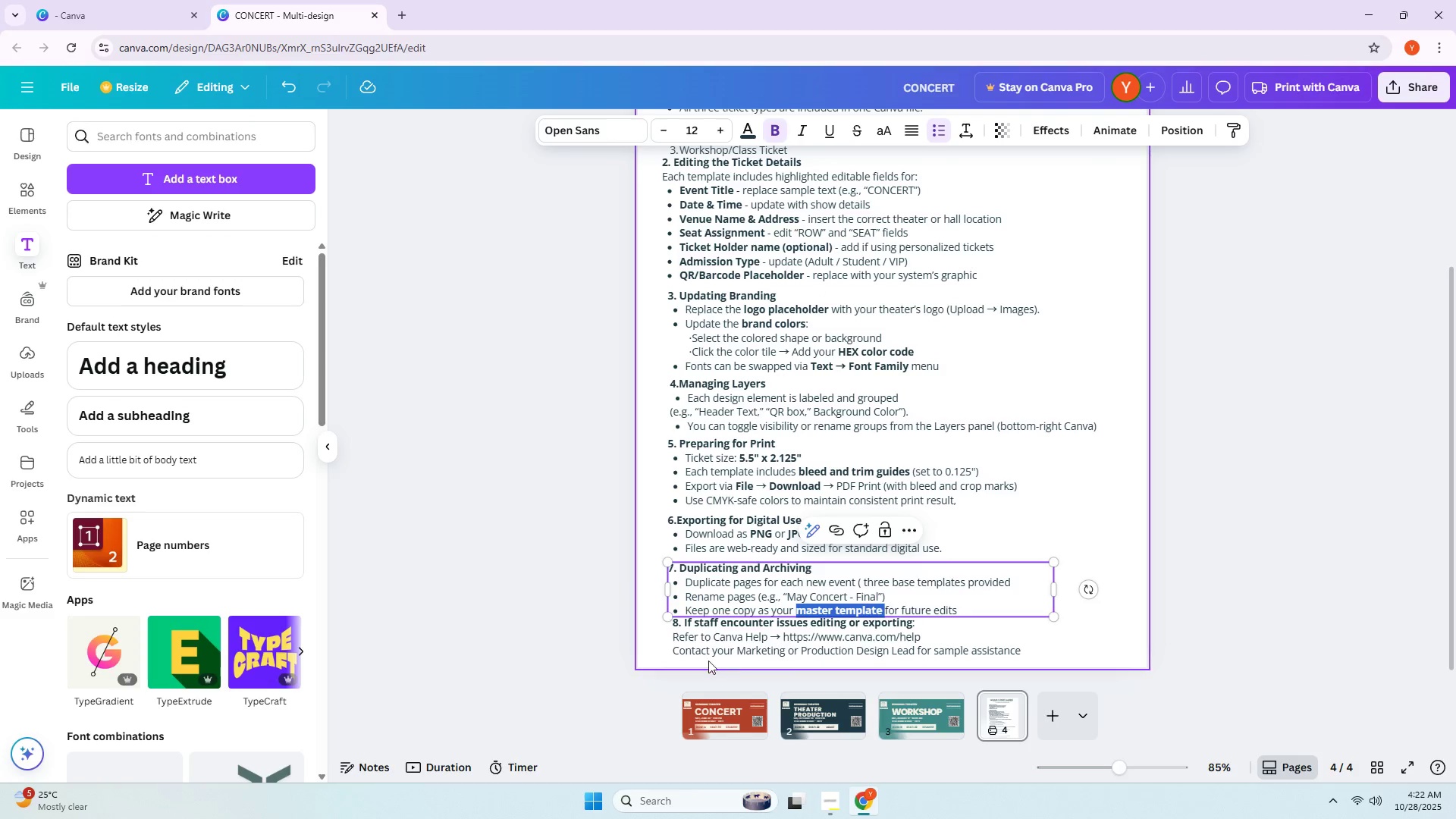 
double_click([683, 653])
 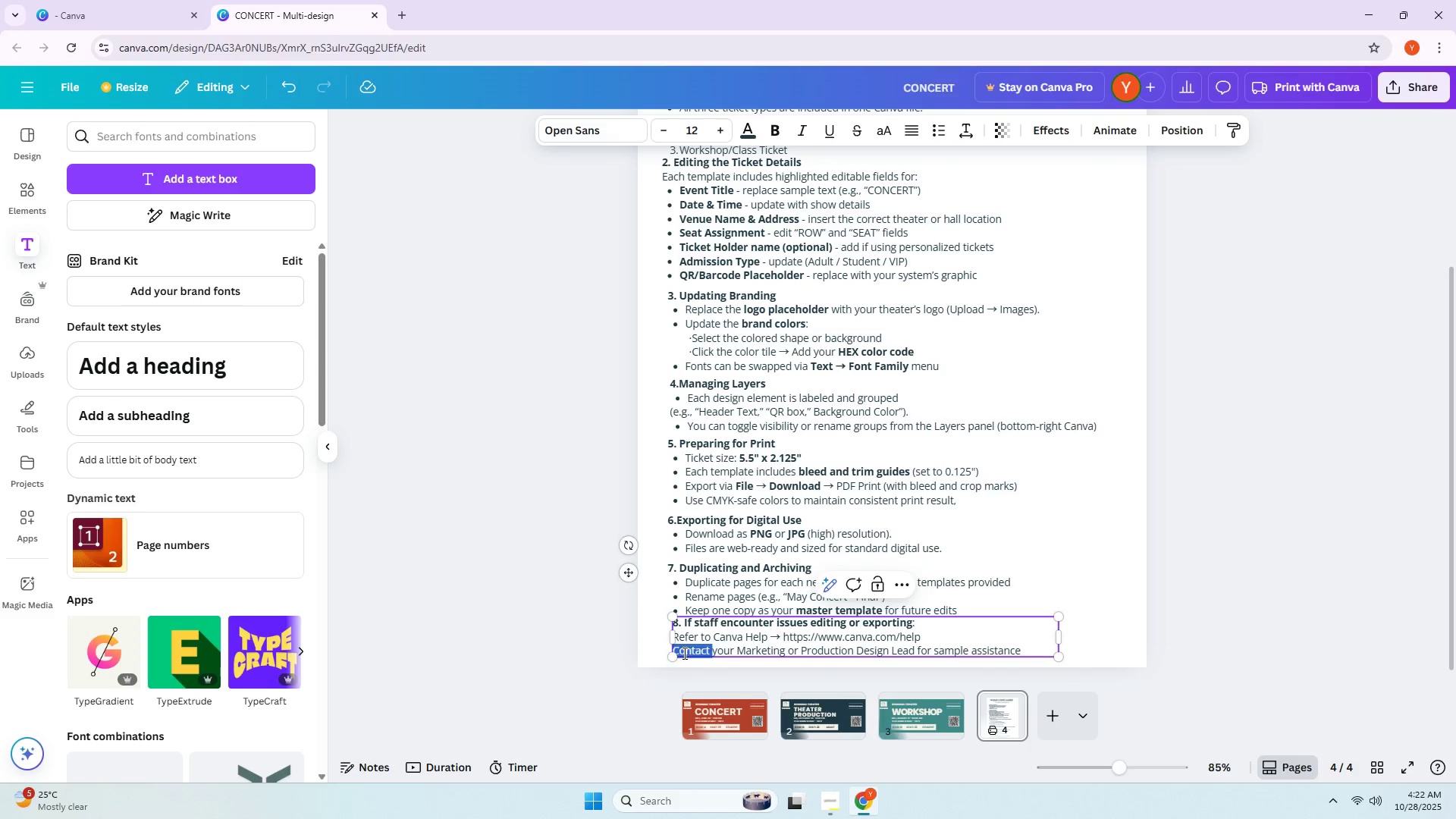 
triple_click([683, 653])
 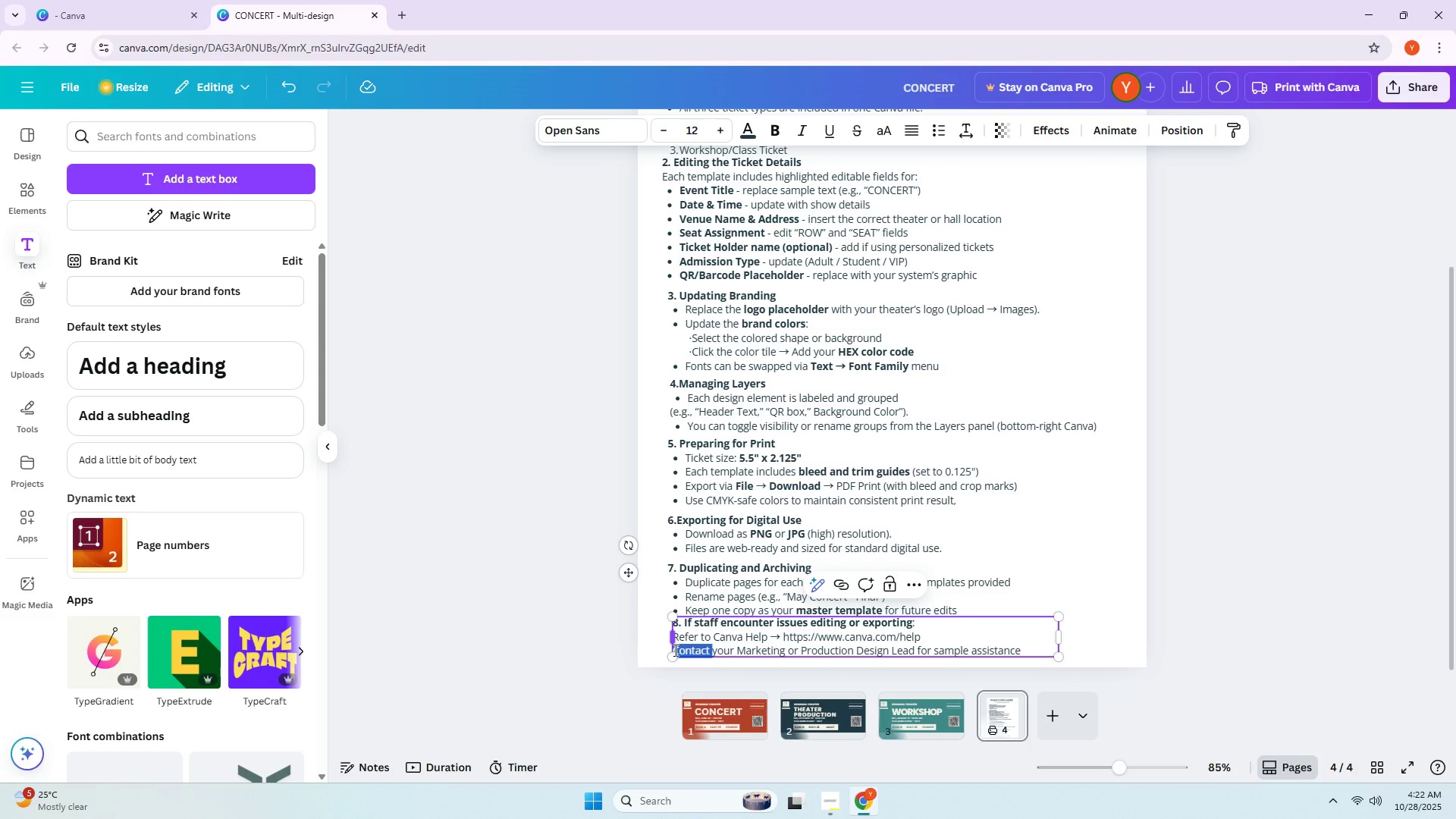 
left_click([679, 650])
 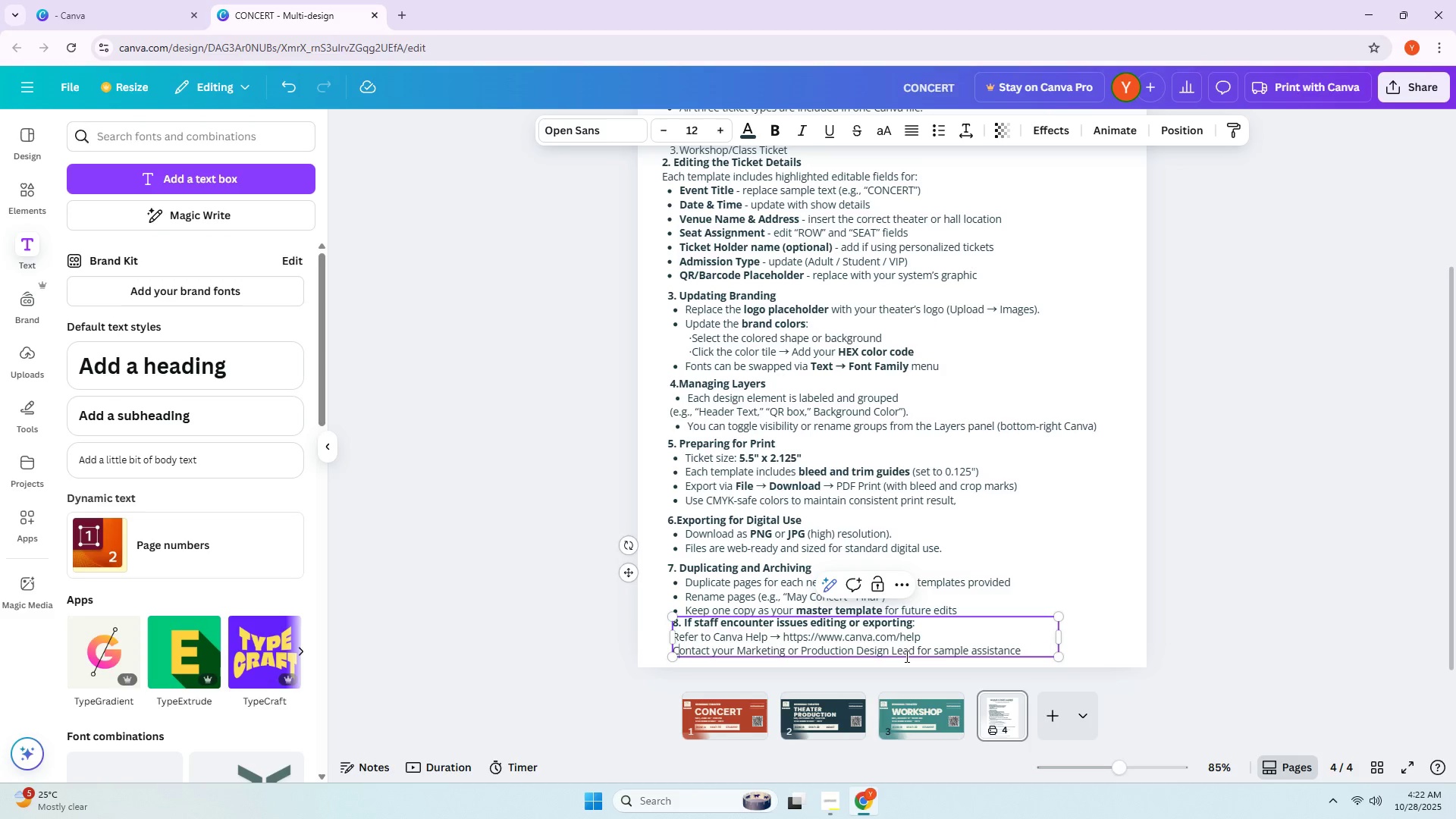 
wait(7.18)
 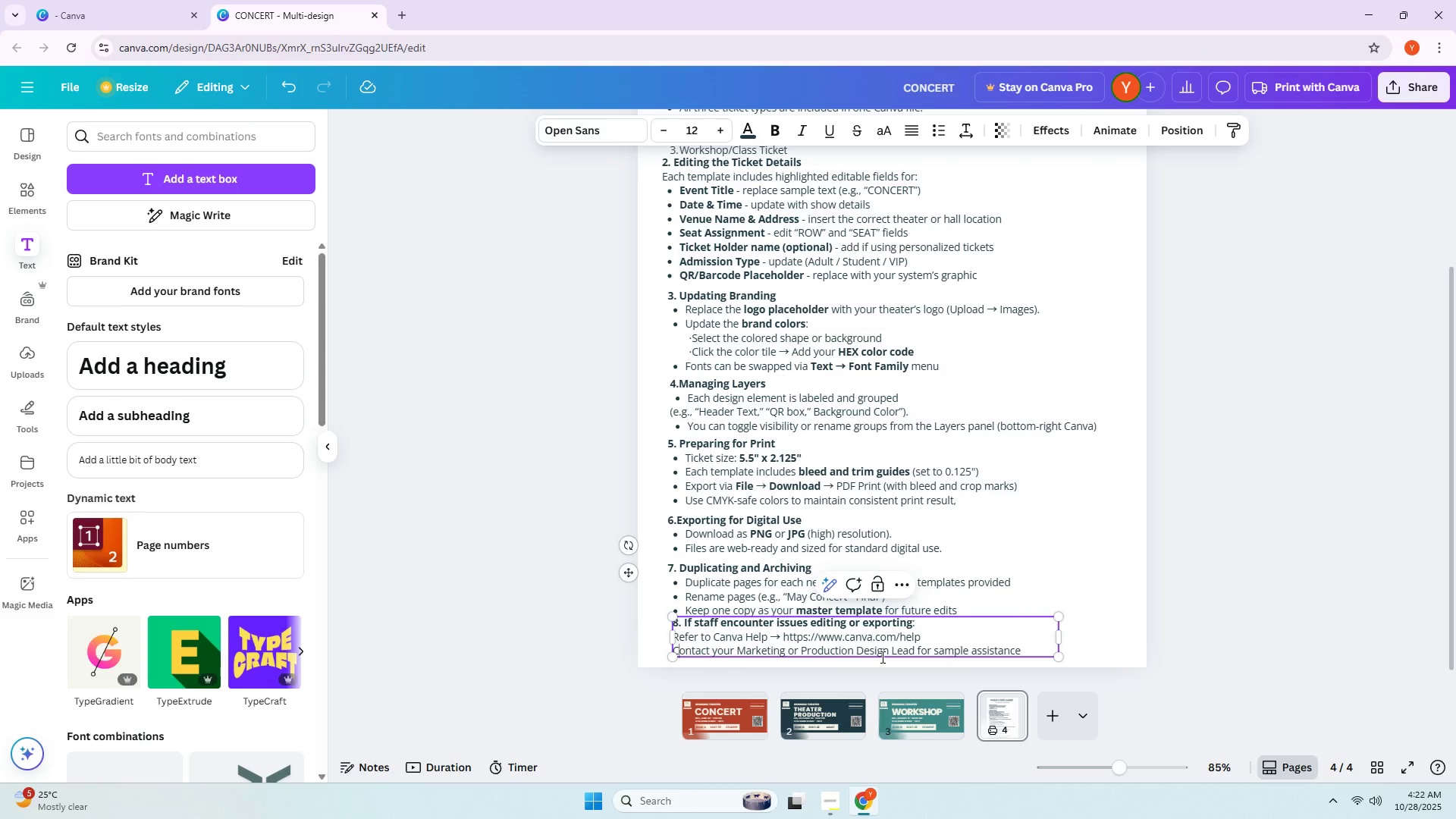 
left_click_drag(start_coordinate=[915, 652], to_coordinate=[646, 664])
 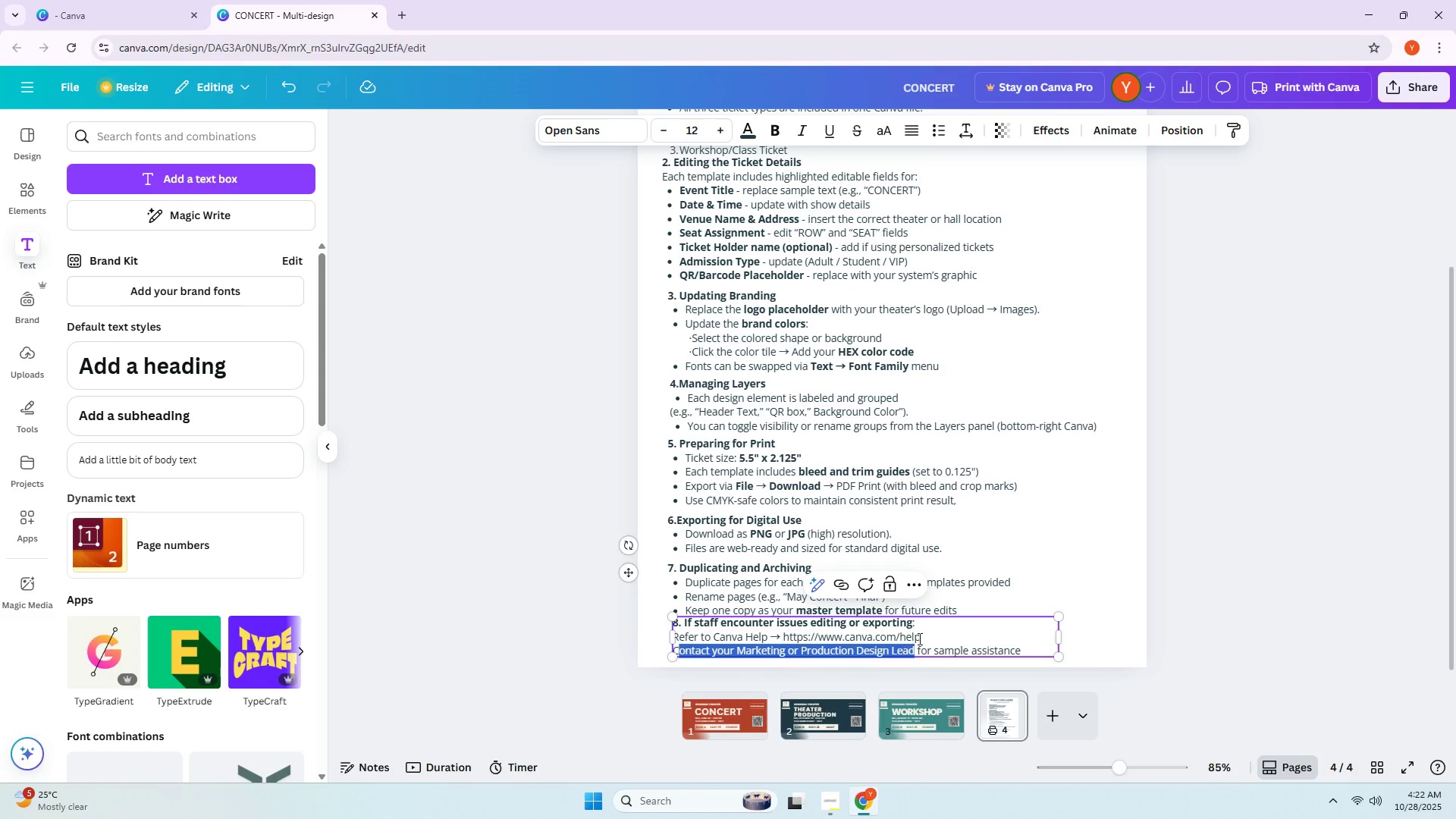 
left_click([926, 644])
 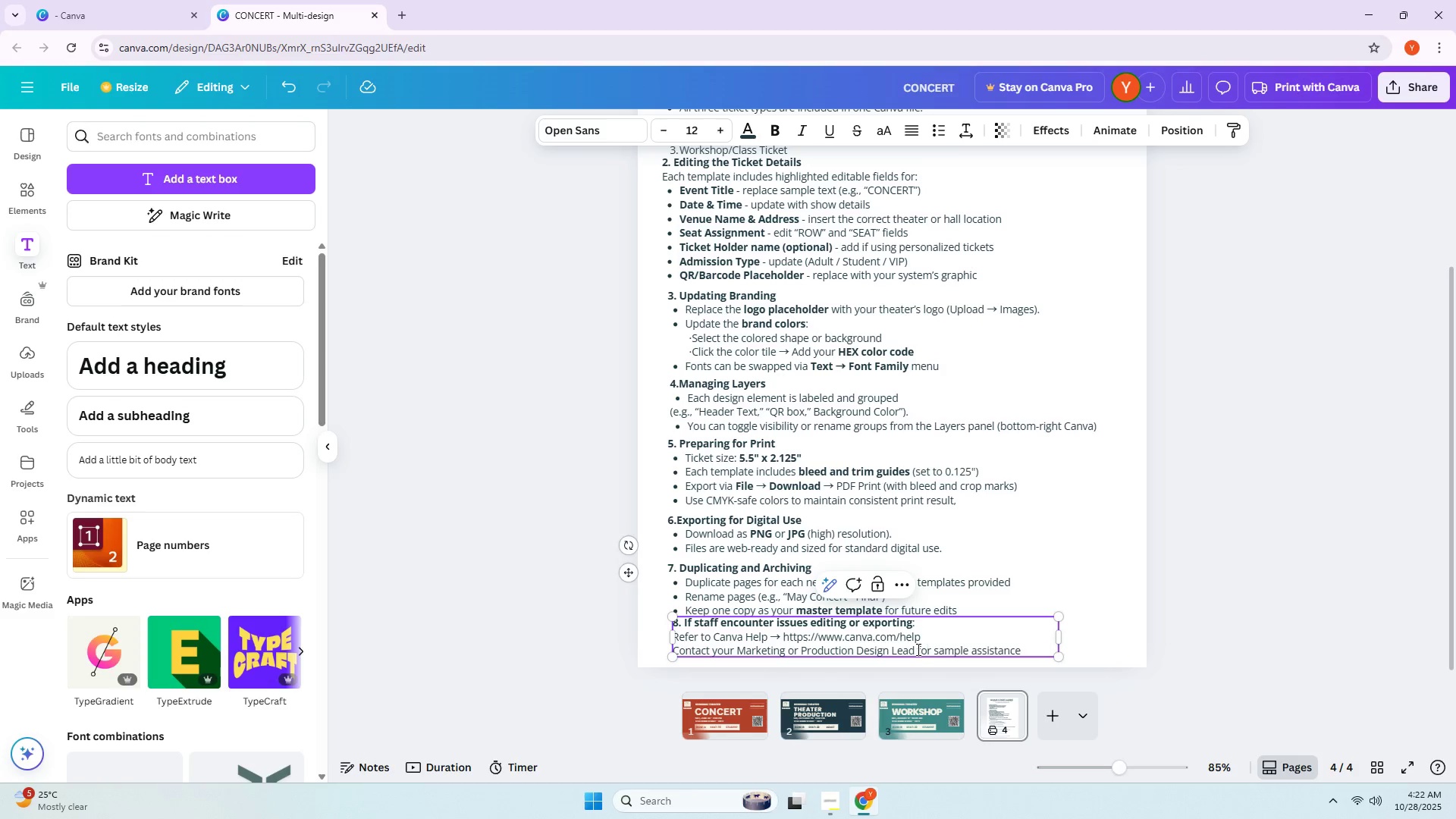 
left_click_drag(start_coordinate=[915, 649], to_coordinate=[648, 657])
 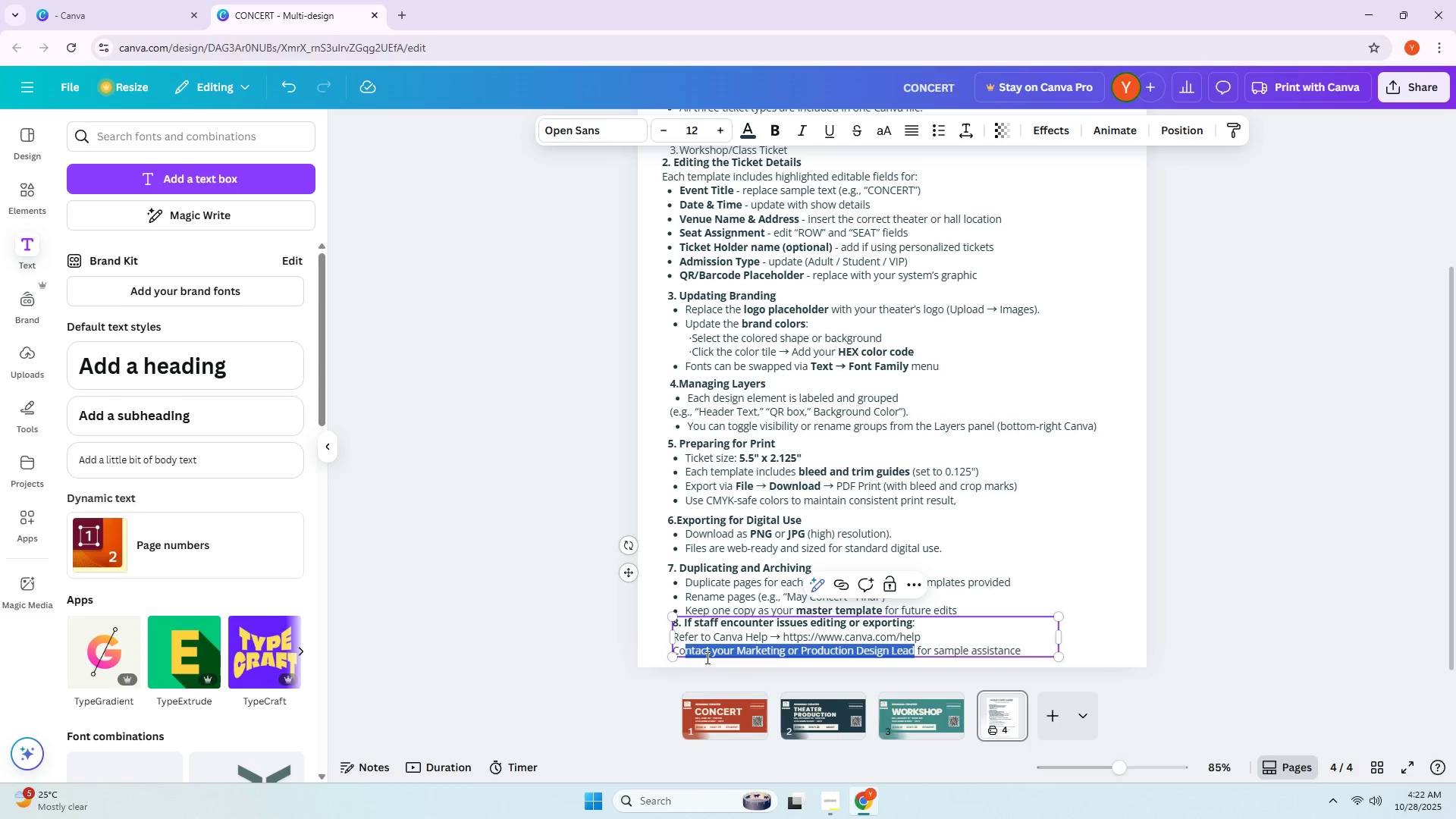 
left_click([956, 651])
 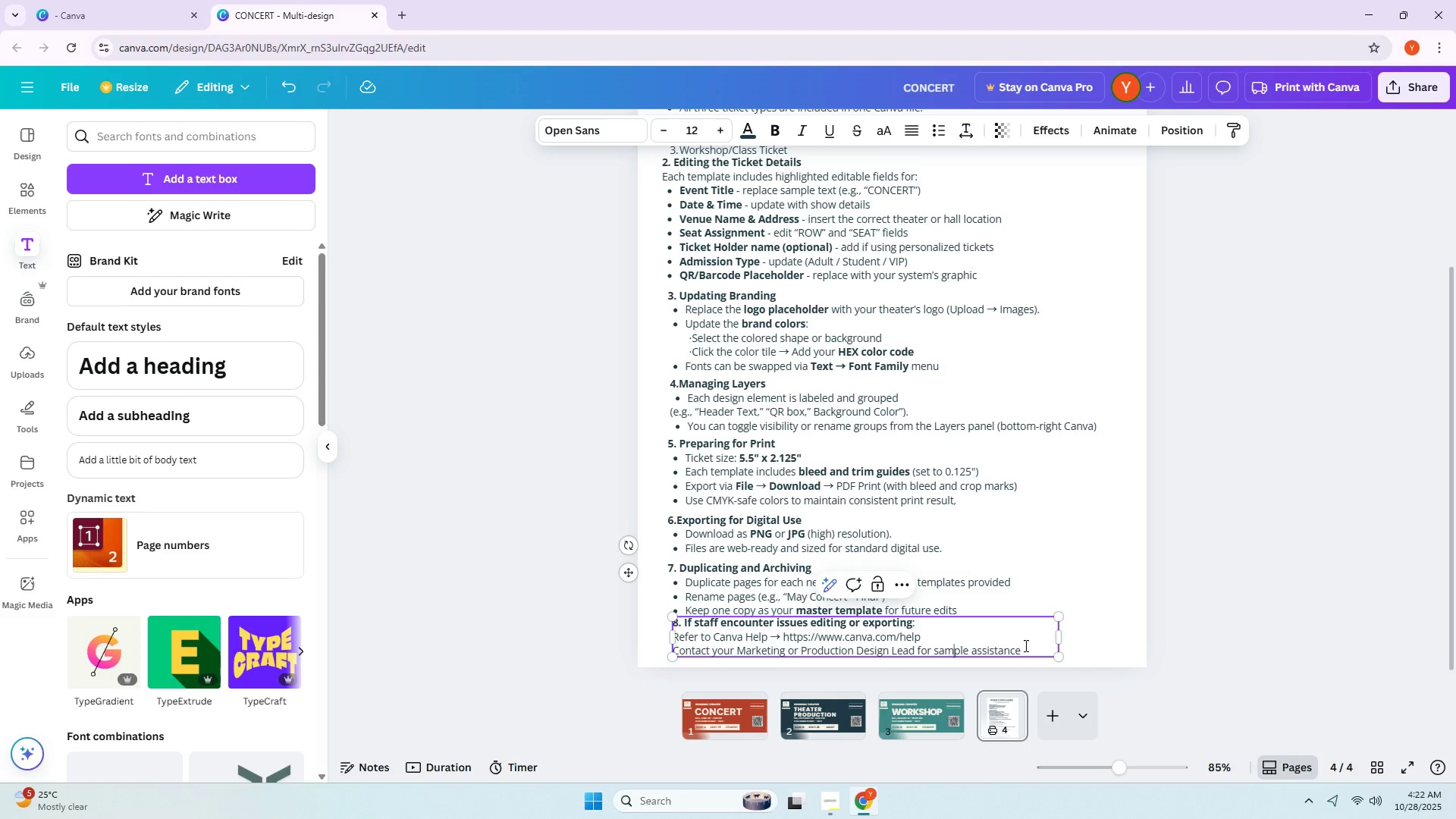 
left_click_drag(start_coordinate=[1025, 646], to_coordinate=[673, 653])
 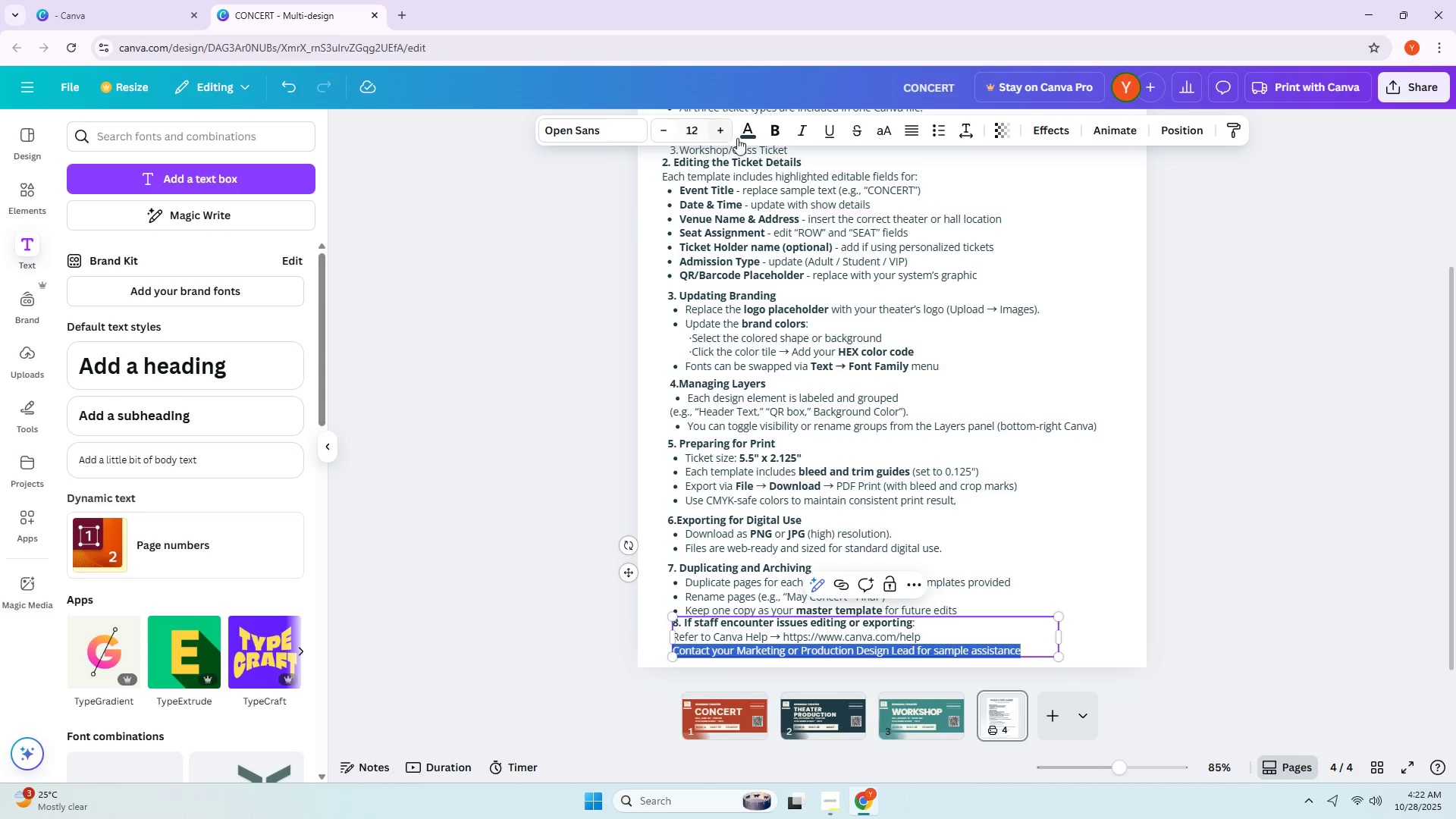 
mouse_move([747, 138])
 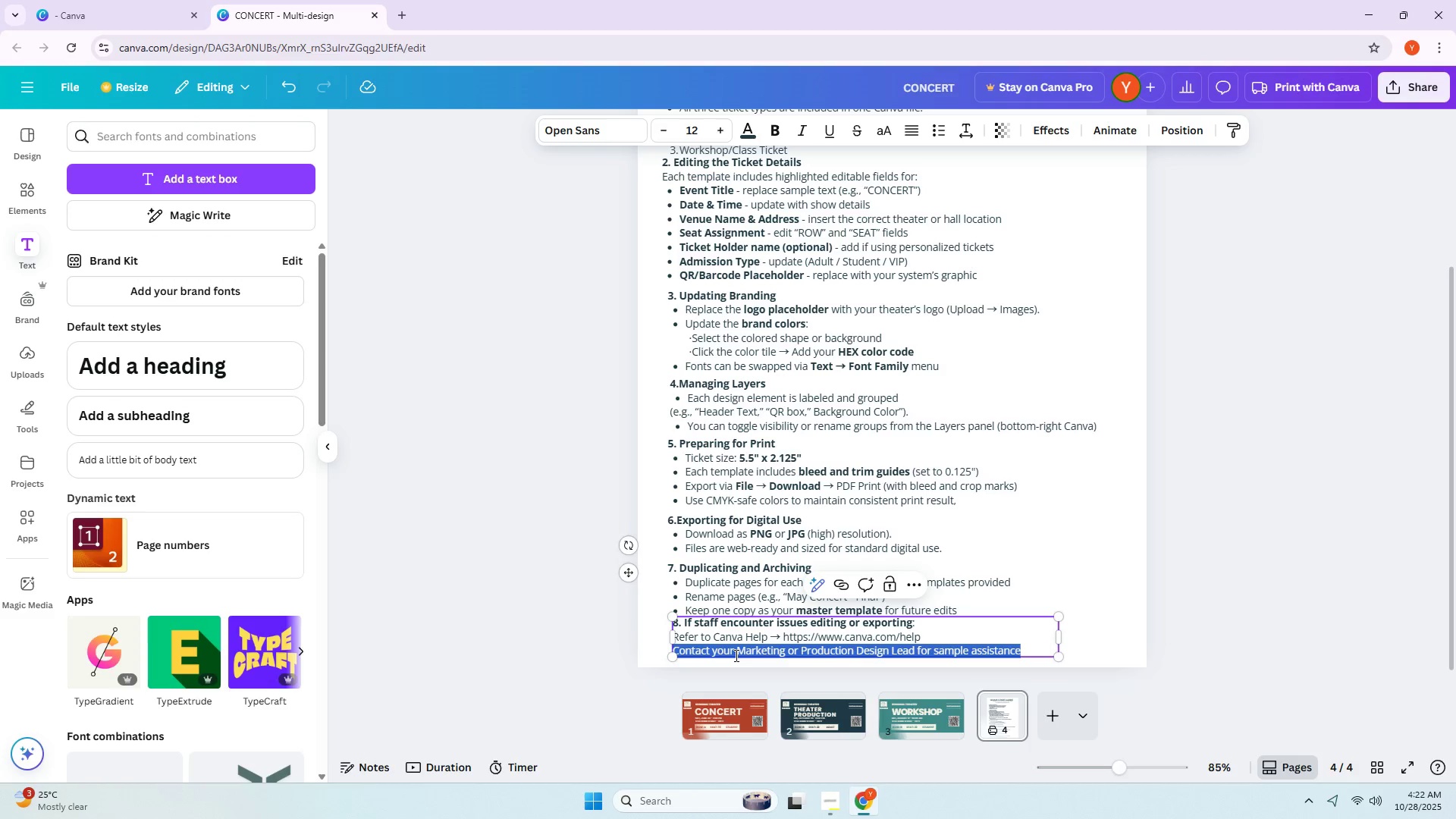 
left_click([739, 654])
 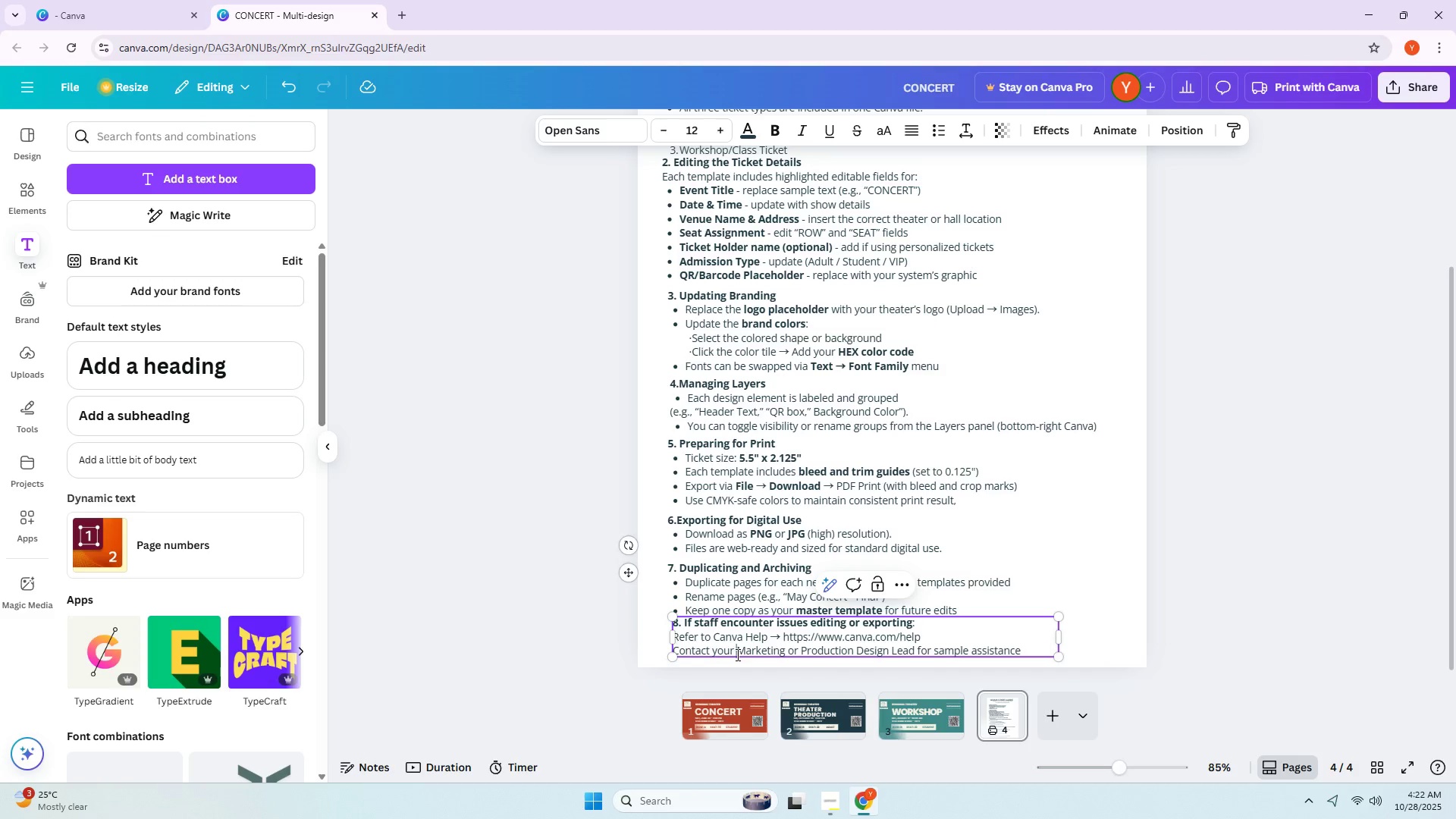 
left_click_drag(start_coordinate=[734, 654], to_coordinate=[886, 657])
 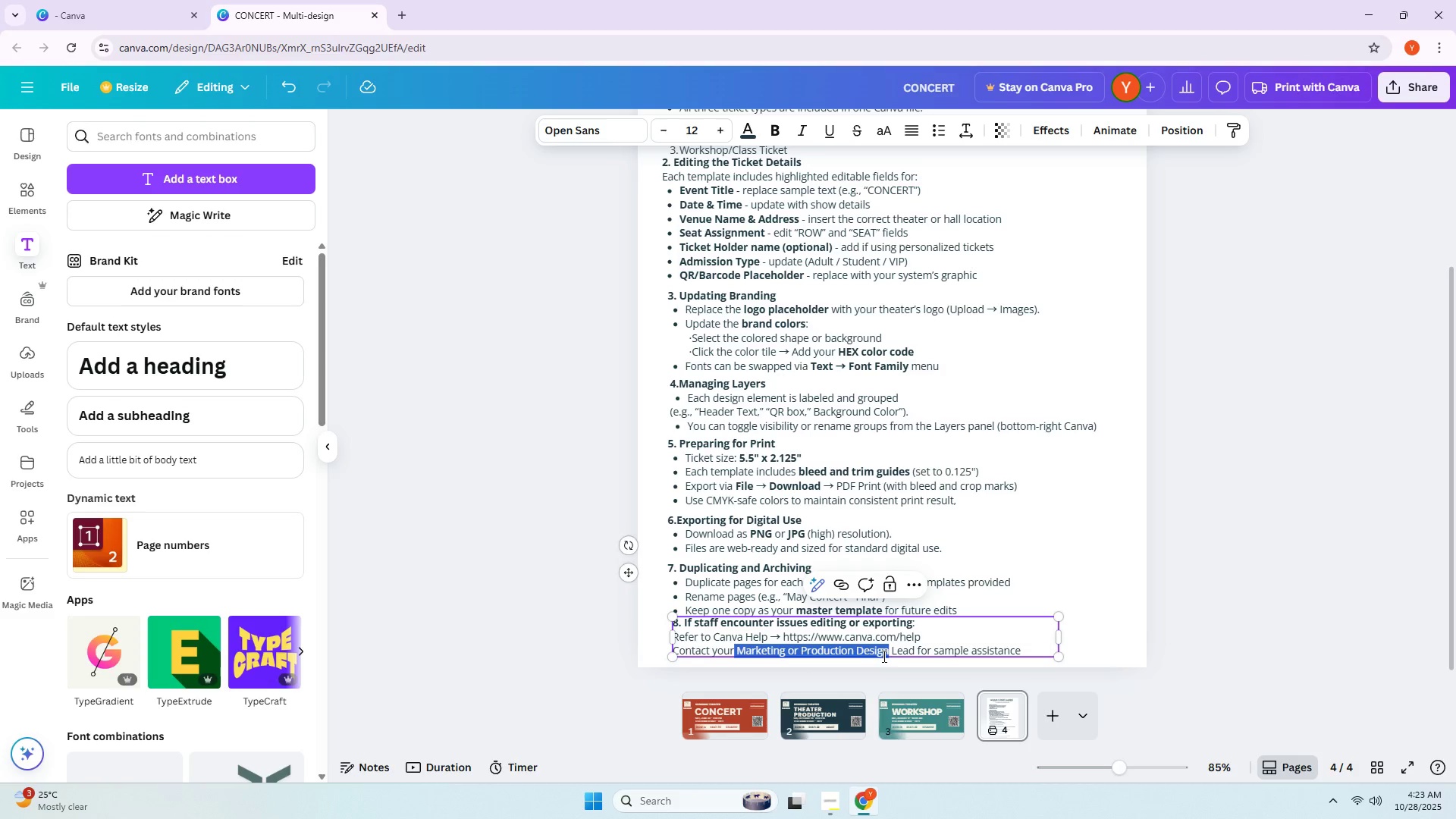 
left_click([902, 653])
 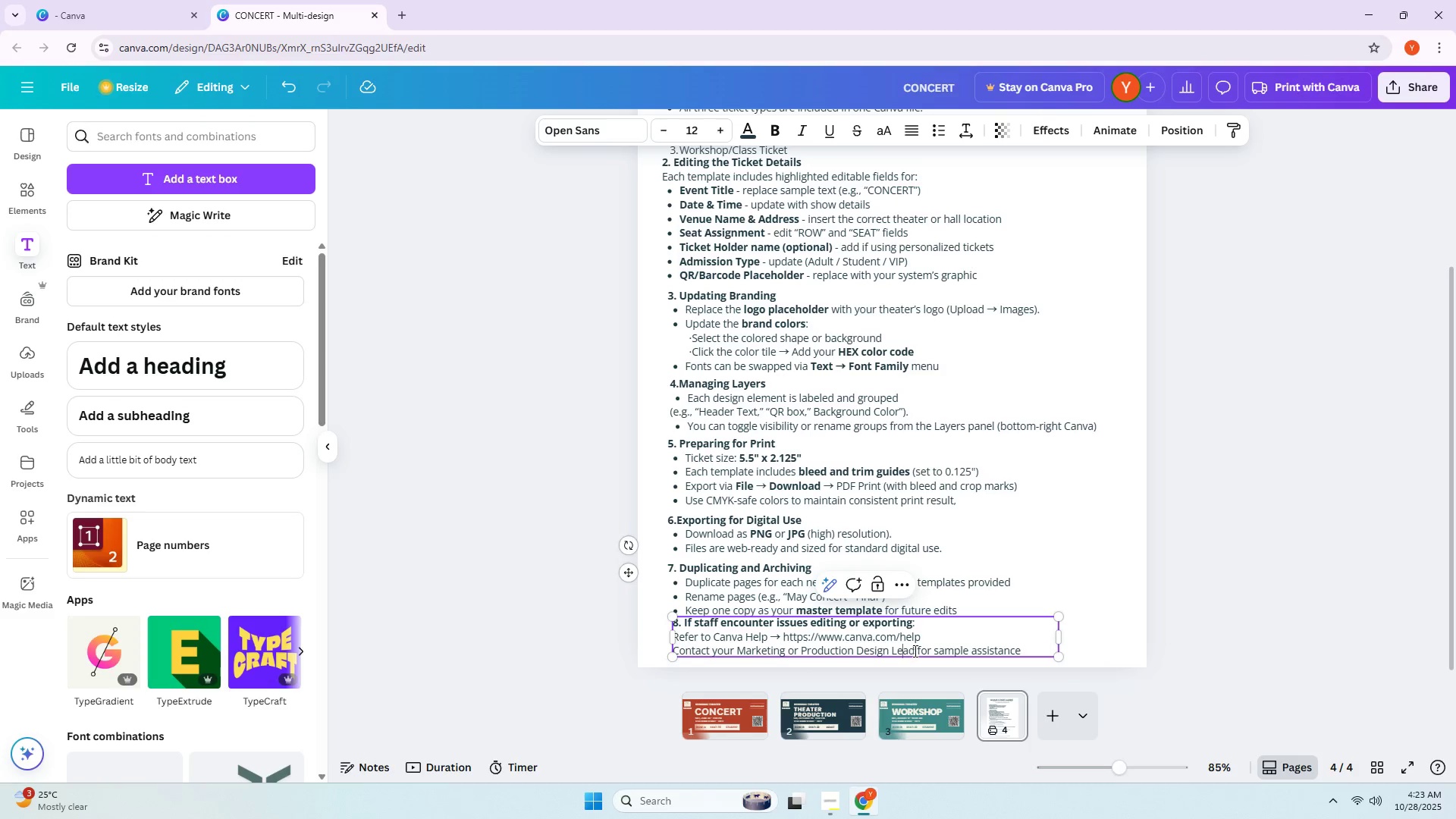 
left_click_drag(start_coordinate=[916, 652], to_coordinate=[702, 662])
 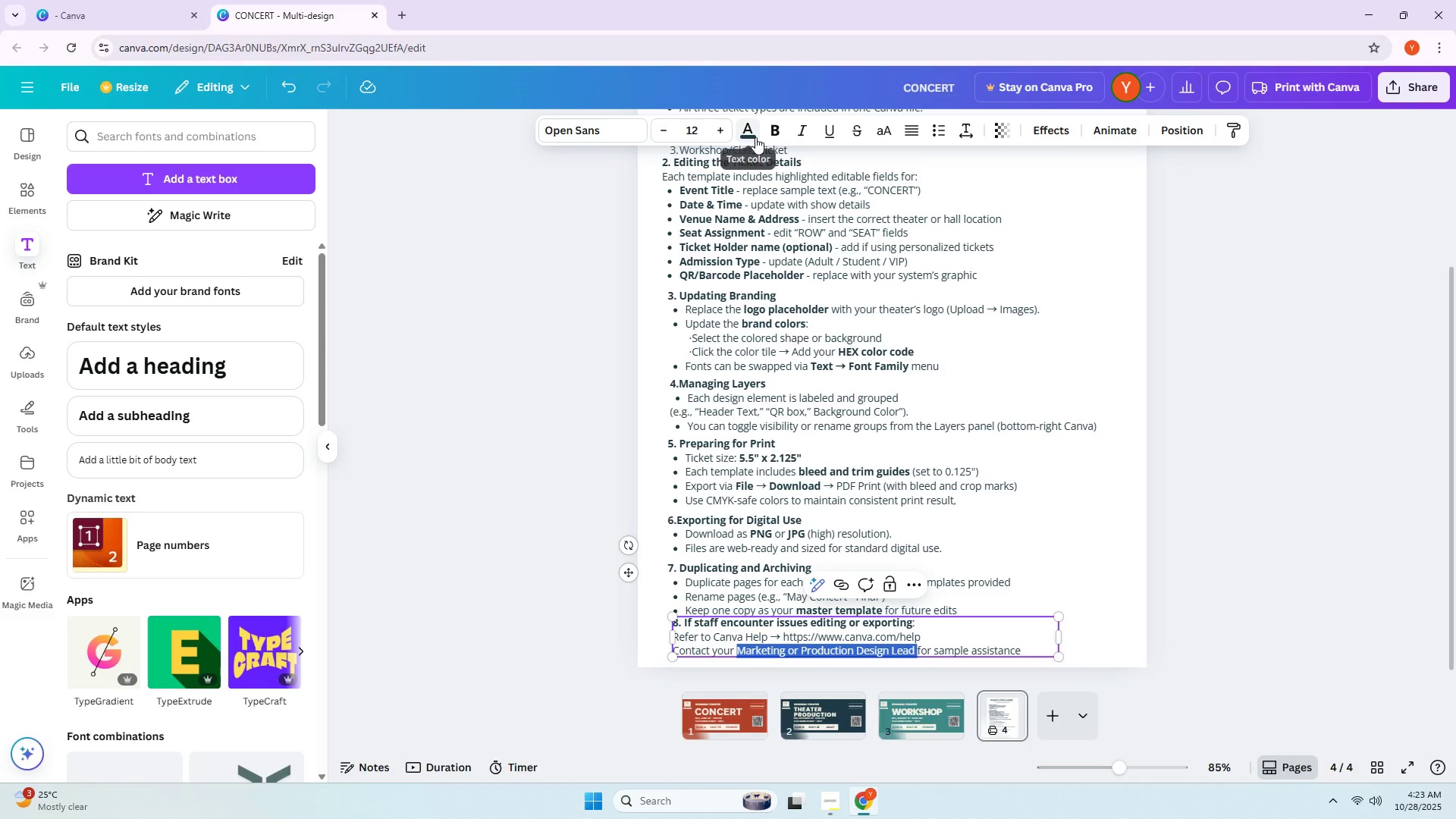 
left_click([778, 131])
 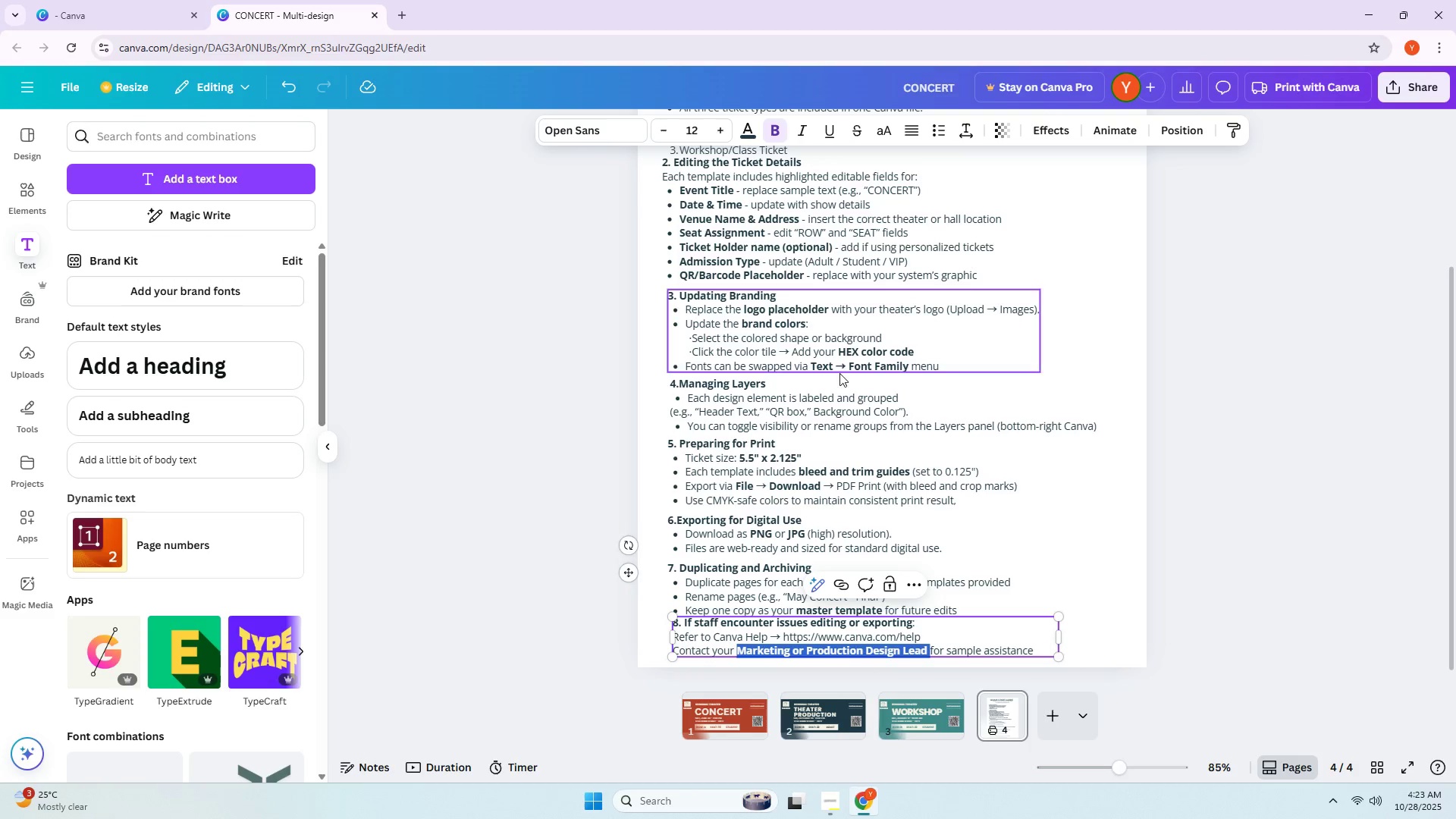 
mouse_move([910, 521])
 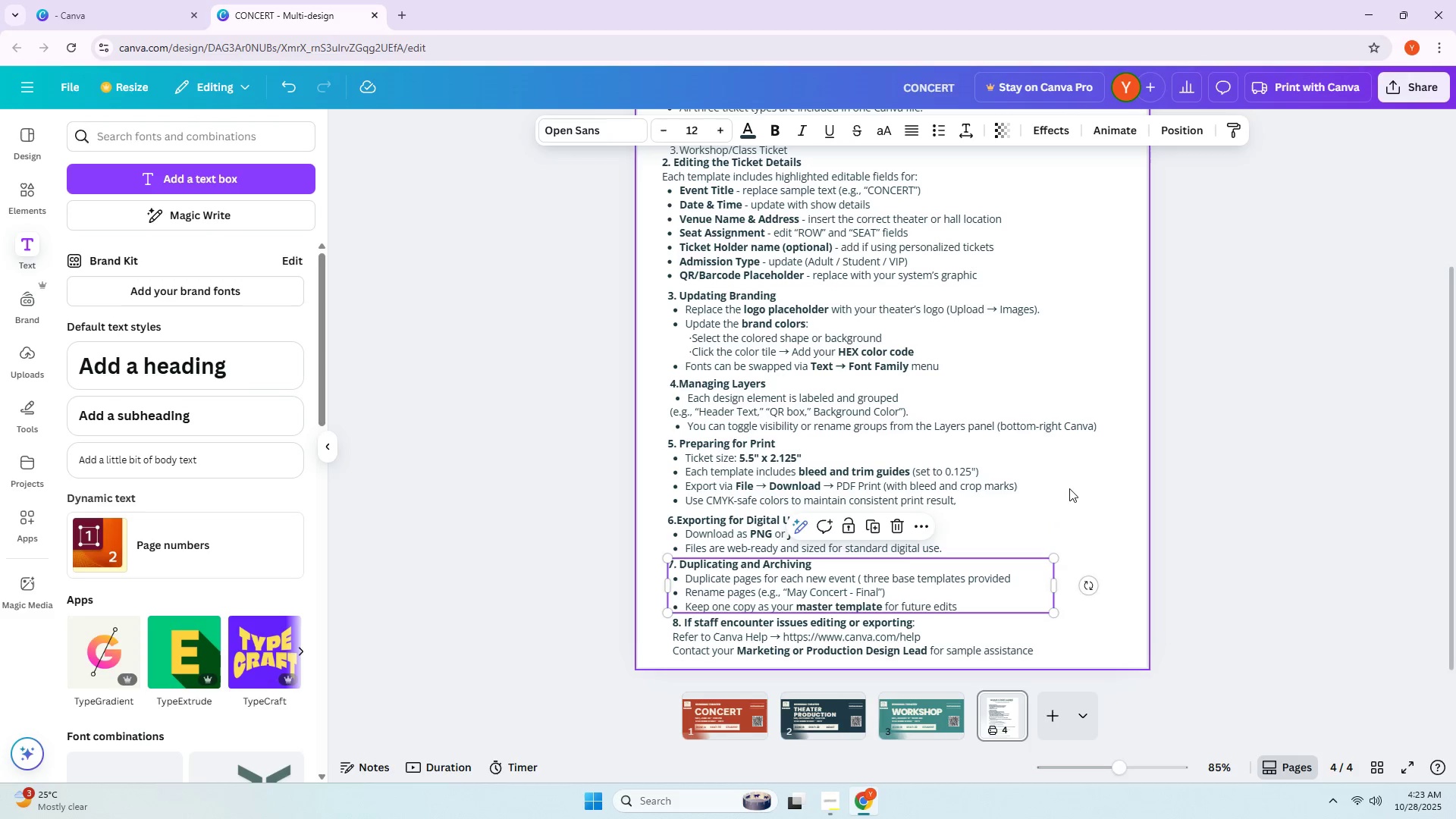 
double_click([1188, 469])
 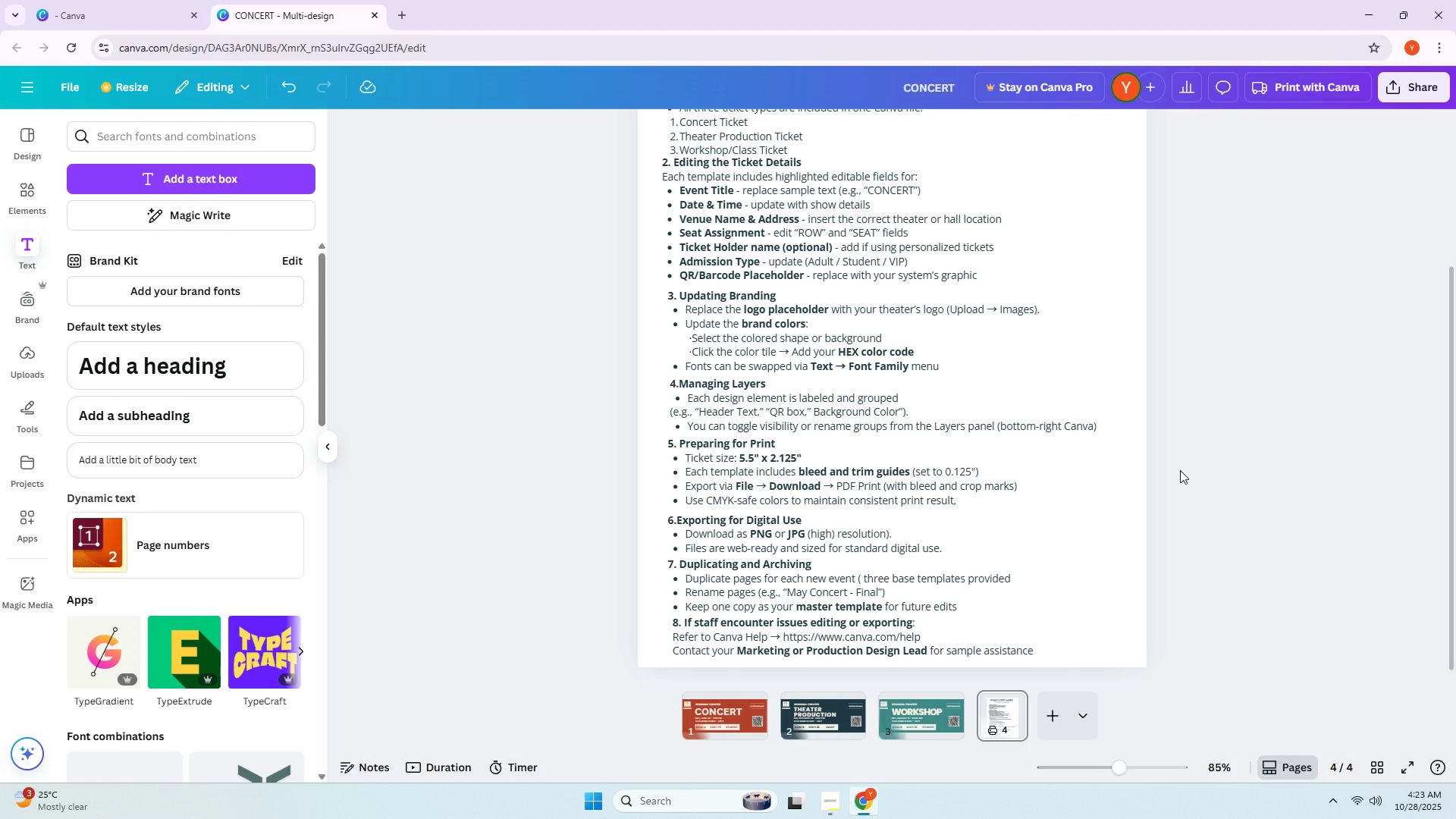 
wait(24.73)
 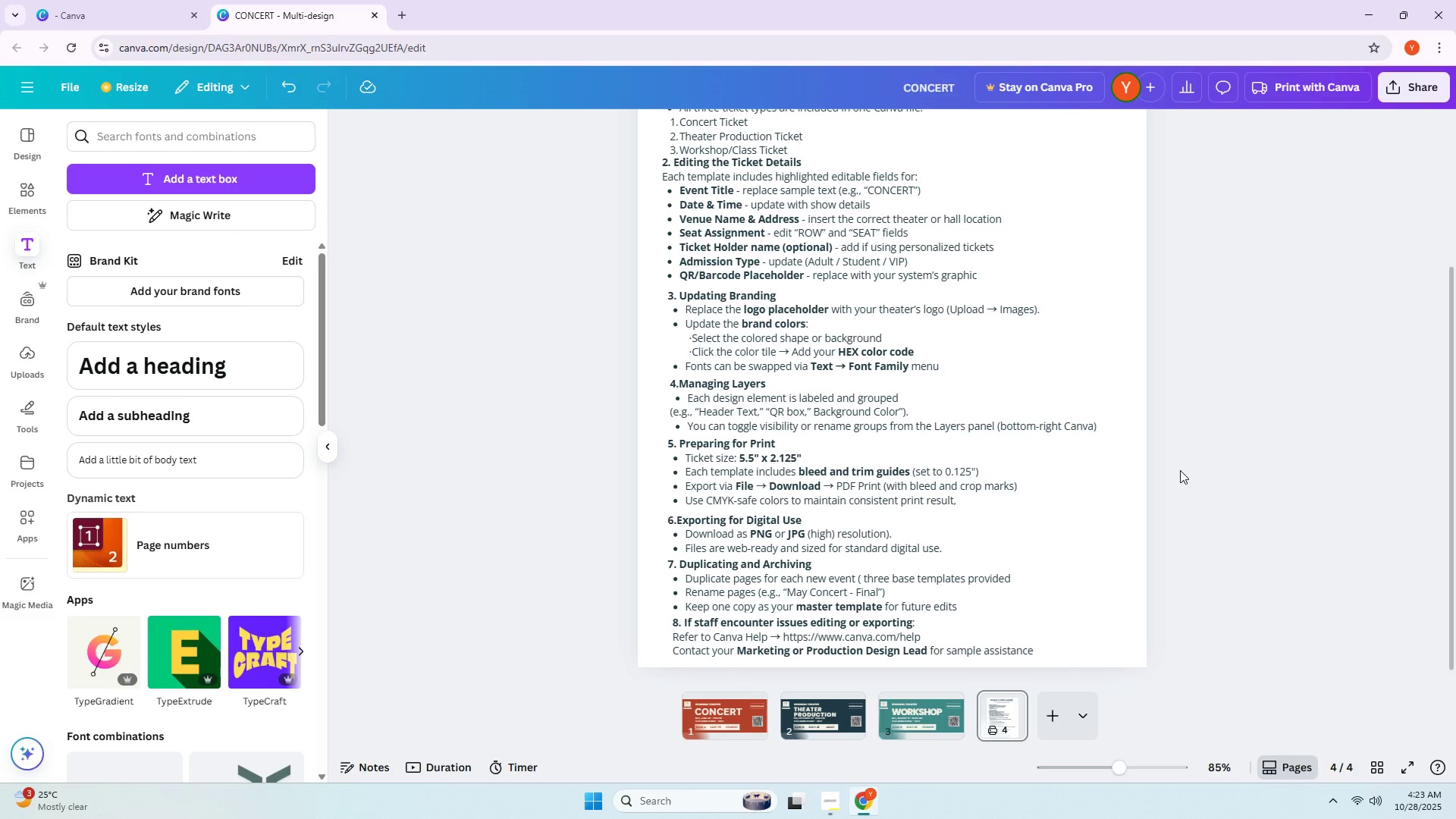 
scroll: coordinate [1133, 535], scroll_direction: down, amount: 1.0
 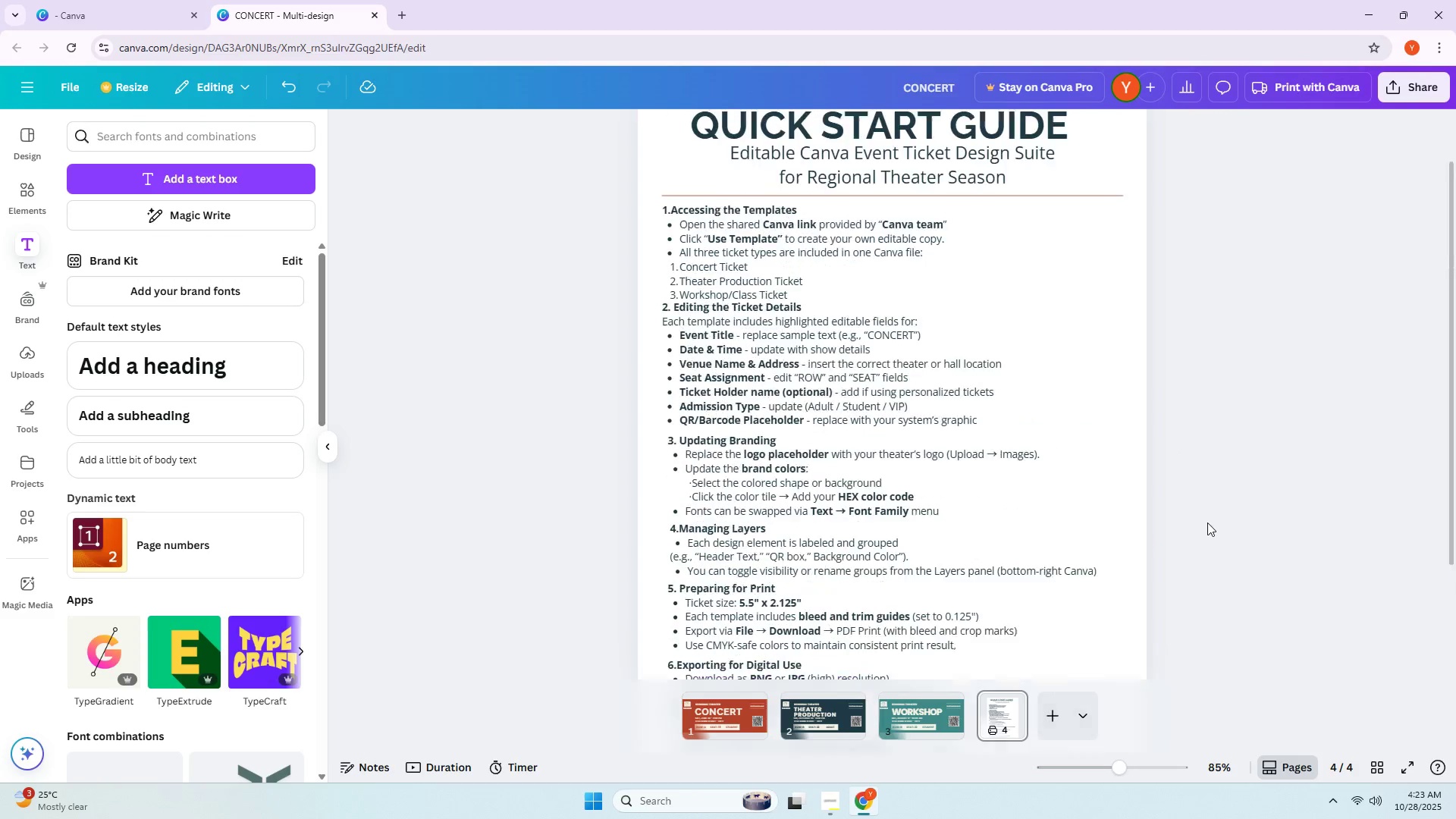 
left_click([1207, 522])
 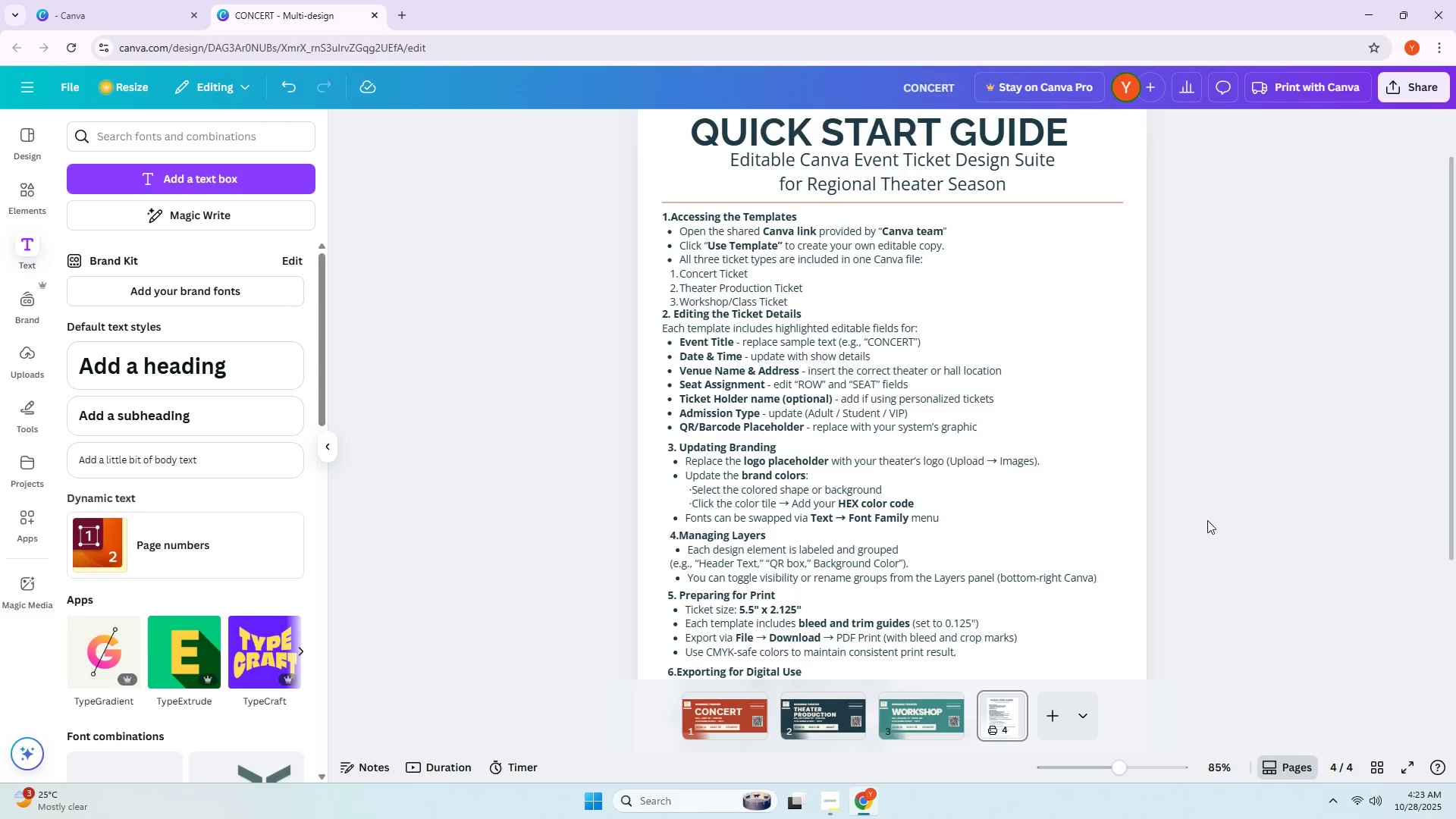 
scroll: coordinate [1207, 520], scroll_direction: up, amount: 3.0
 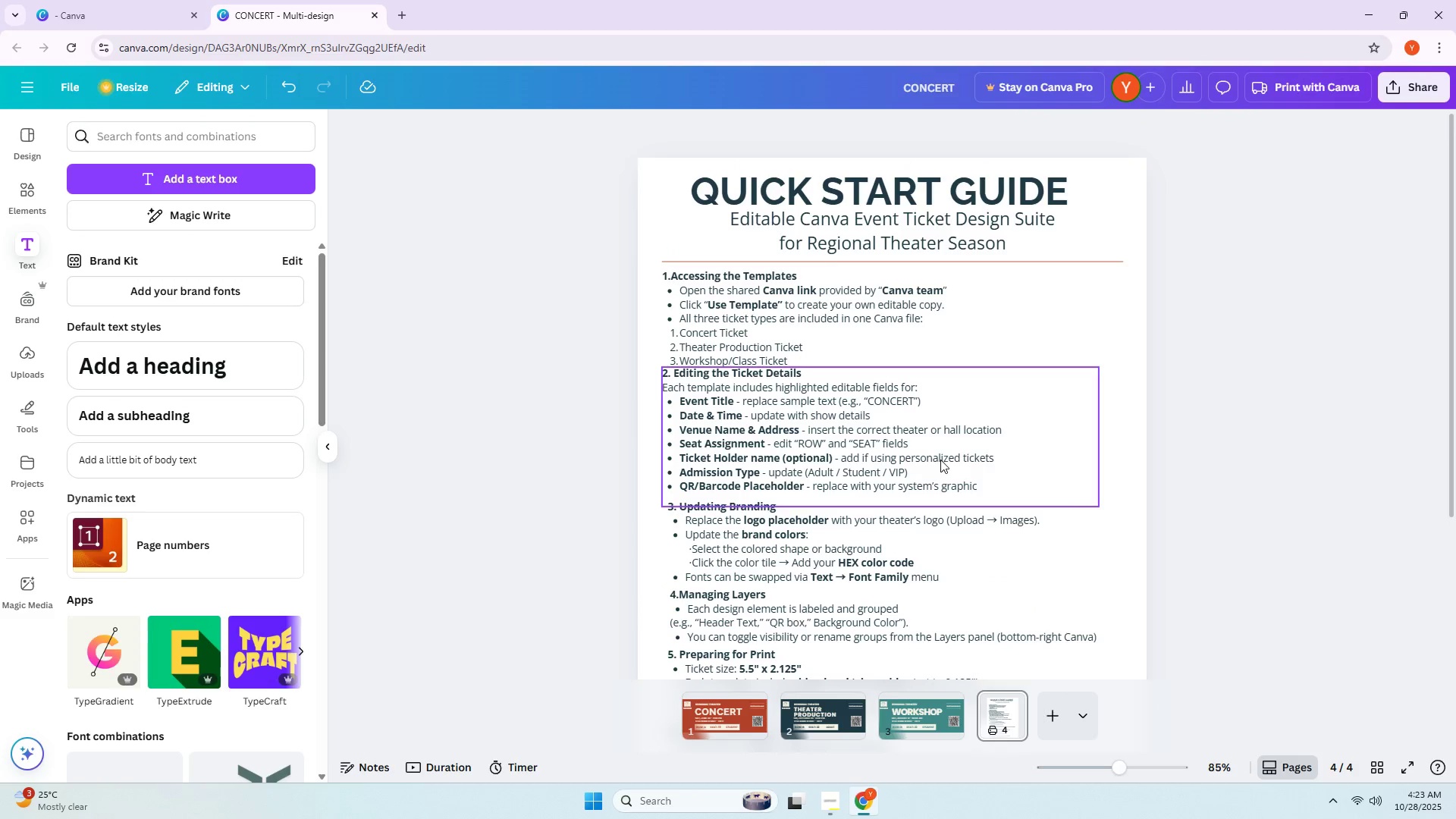 
key(Alt+AltLeft)
 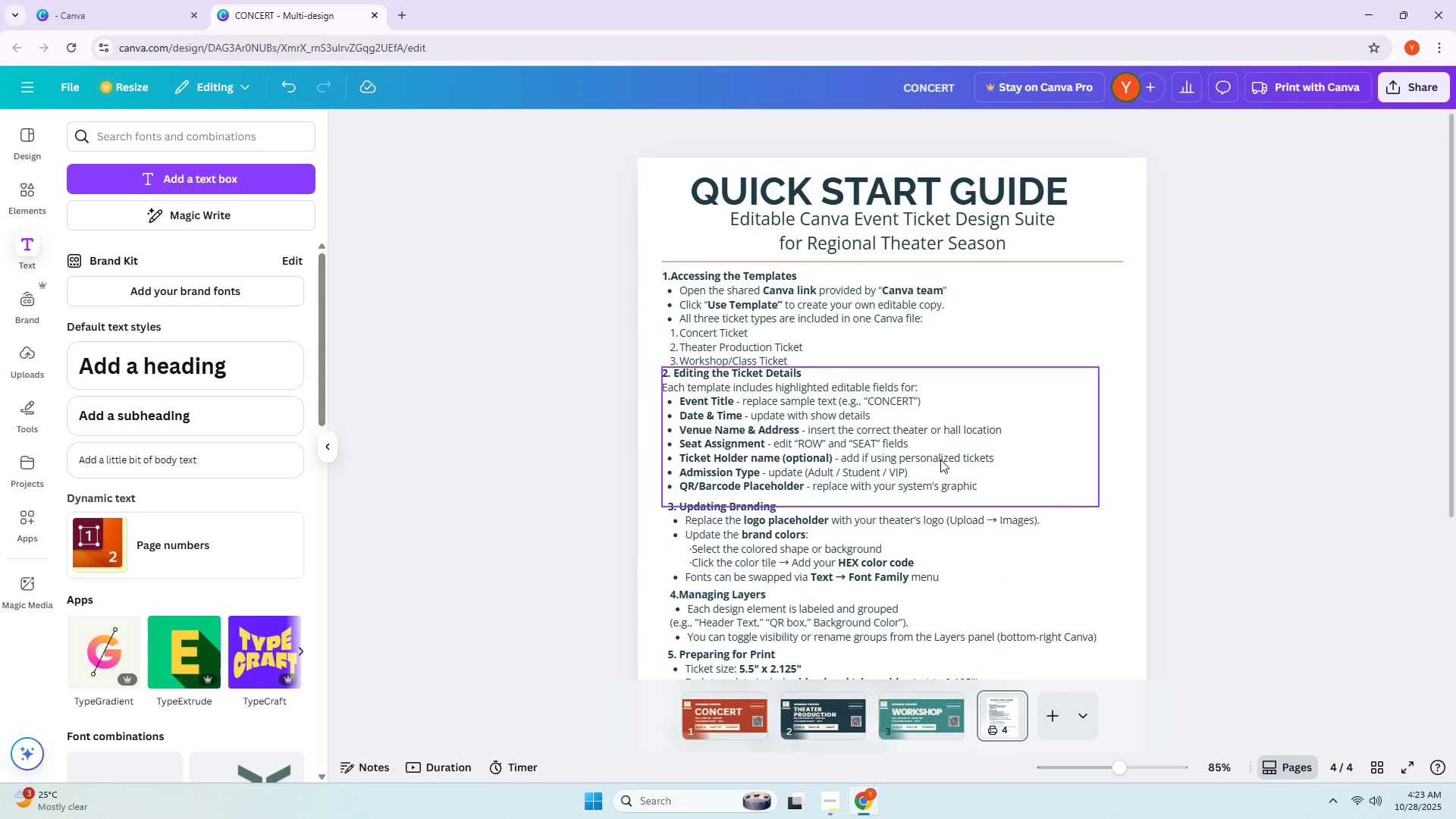 
key(Alt+Tab)